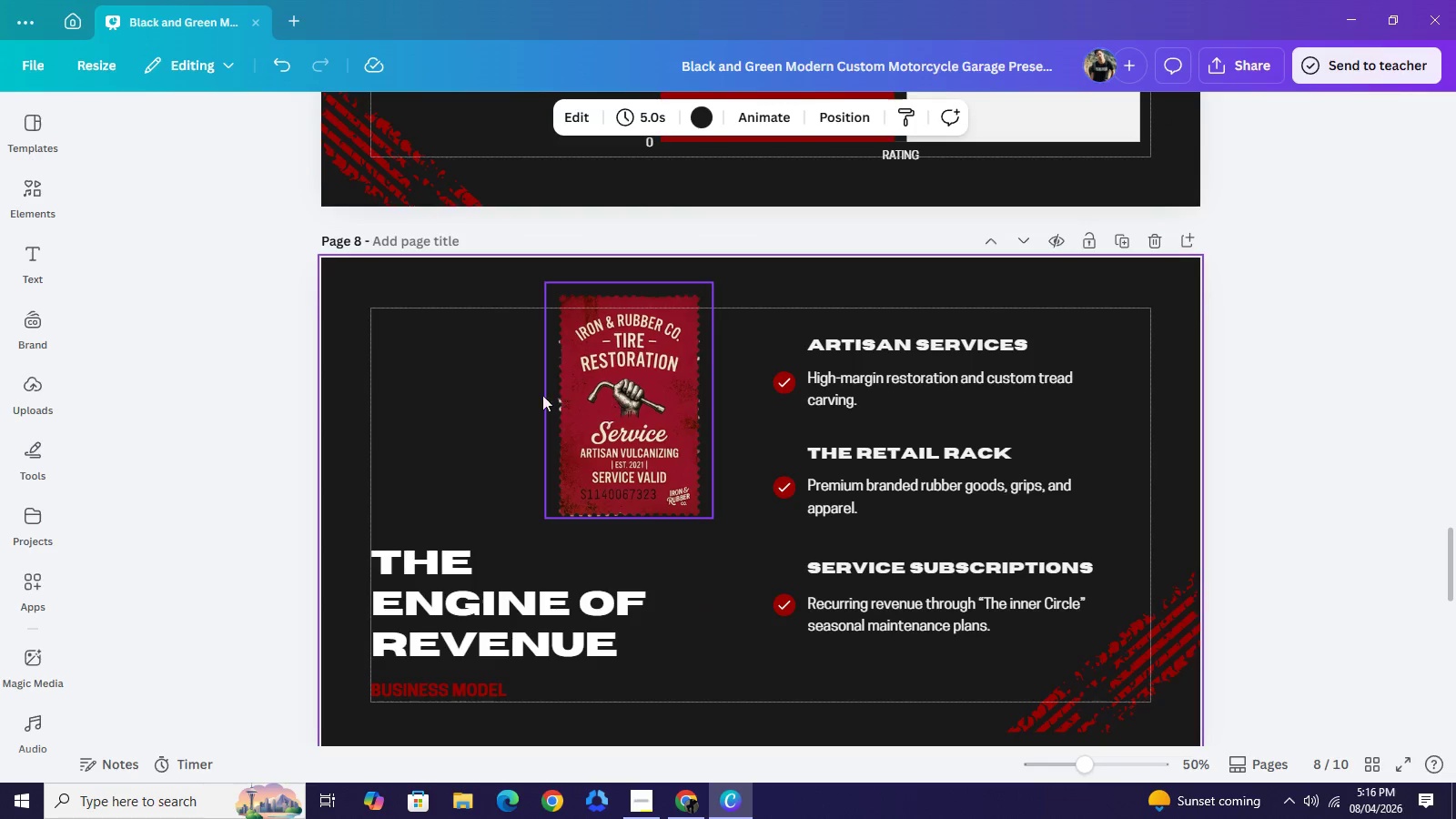 
left_click_drag(start_coordinate=[616, 397], to_coordinate=[442, 380])
 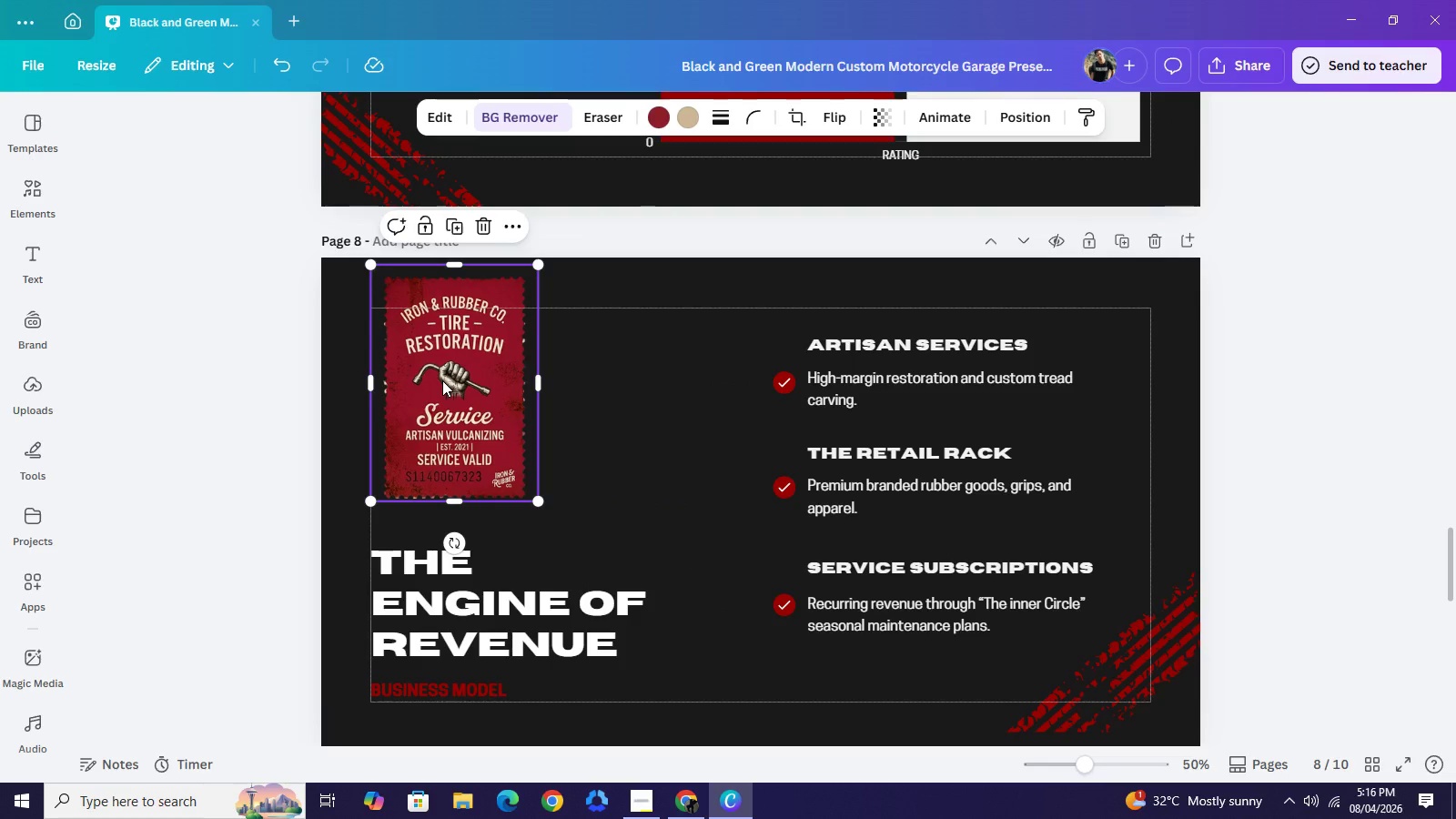 
wait(14.11)
 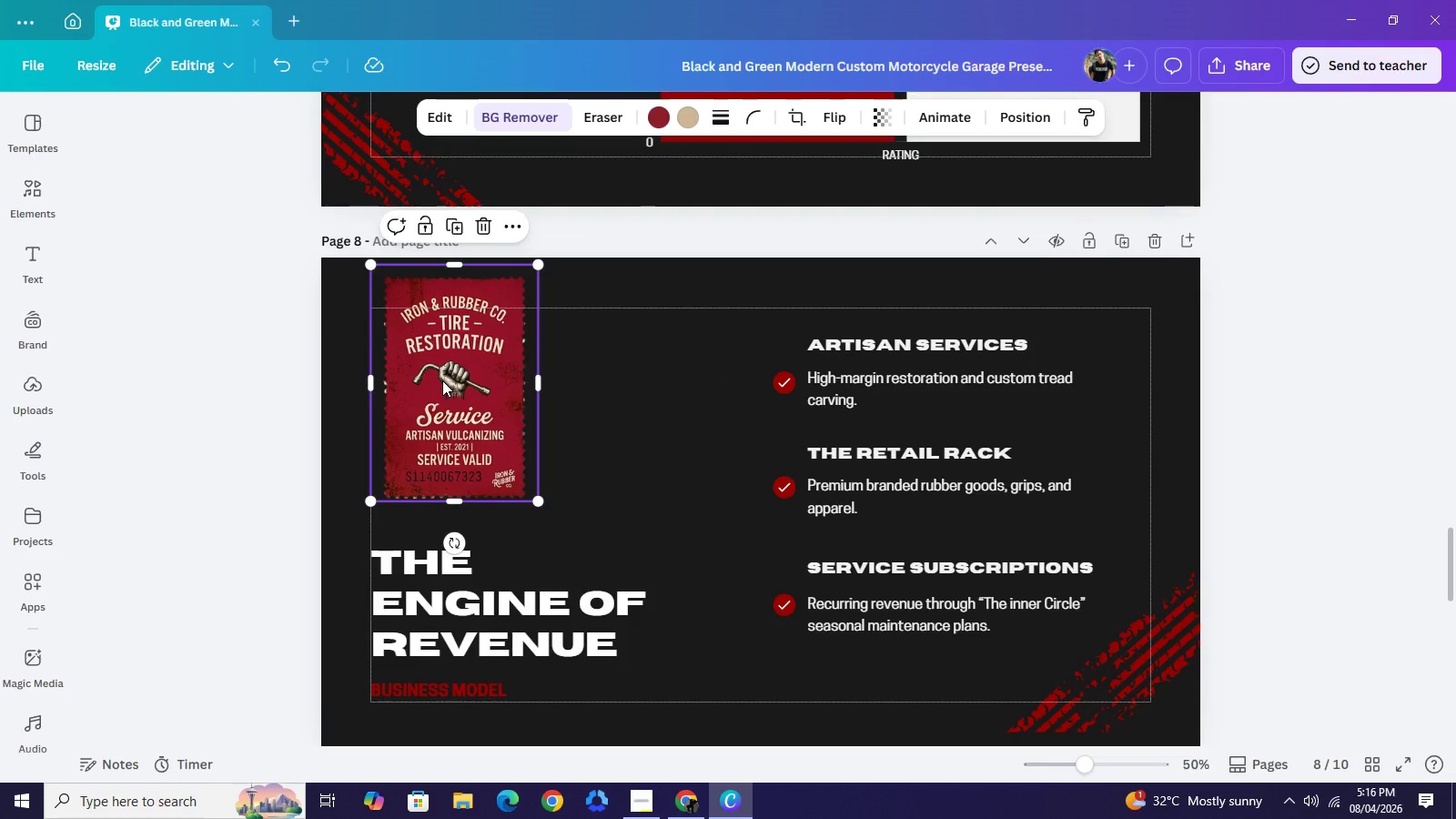 
left_click_drag(start_coordinate=[734, 329], to_coordinate=[924, 641])
 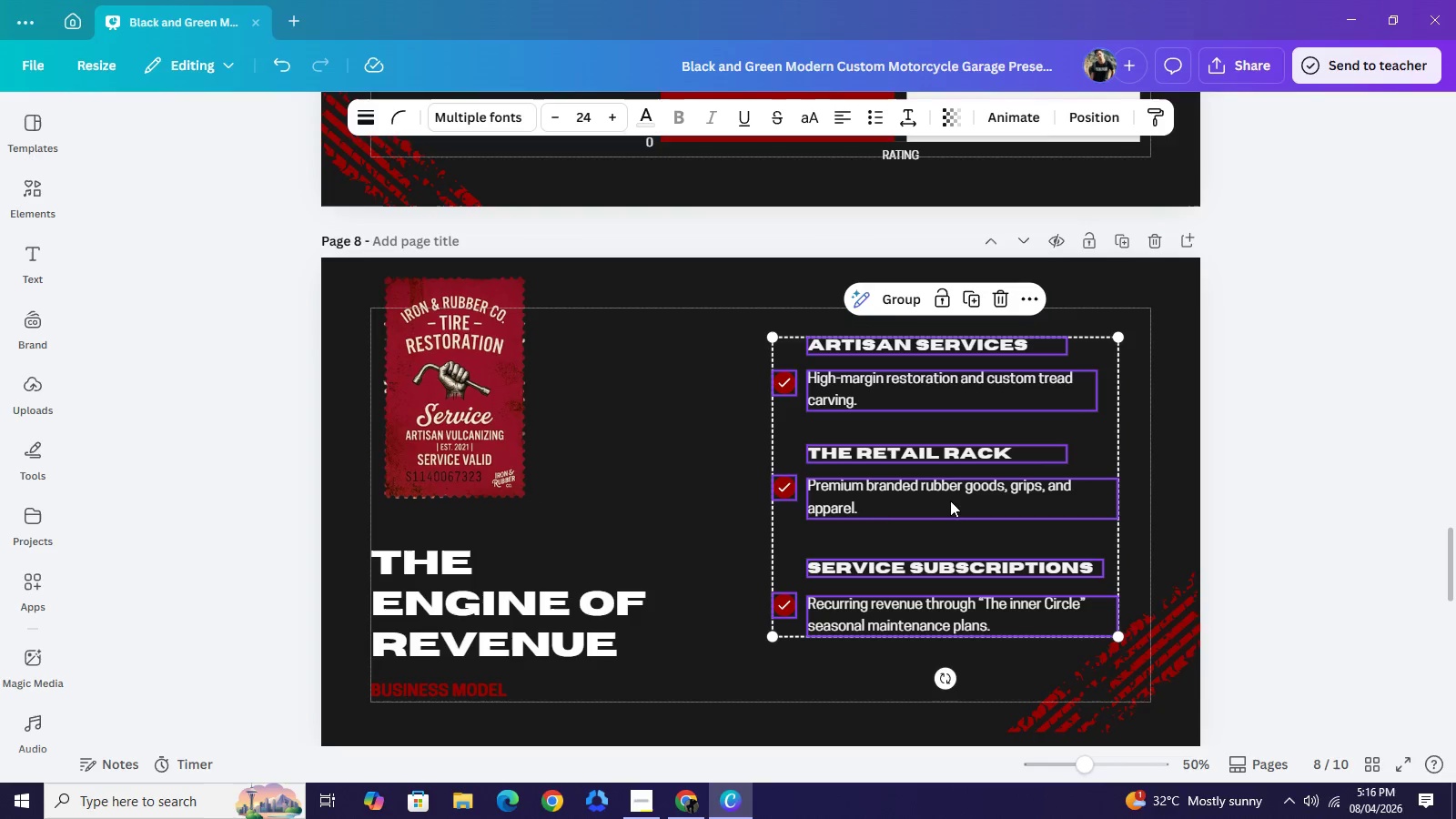 
left_click_drag(start_coordinate=[937, 499], to_coordinate=[966, 501])
 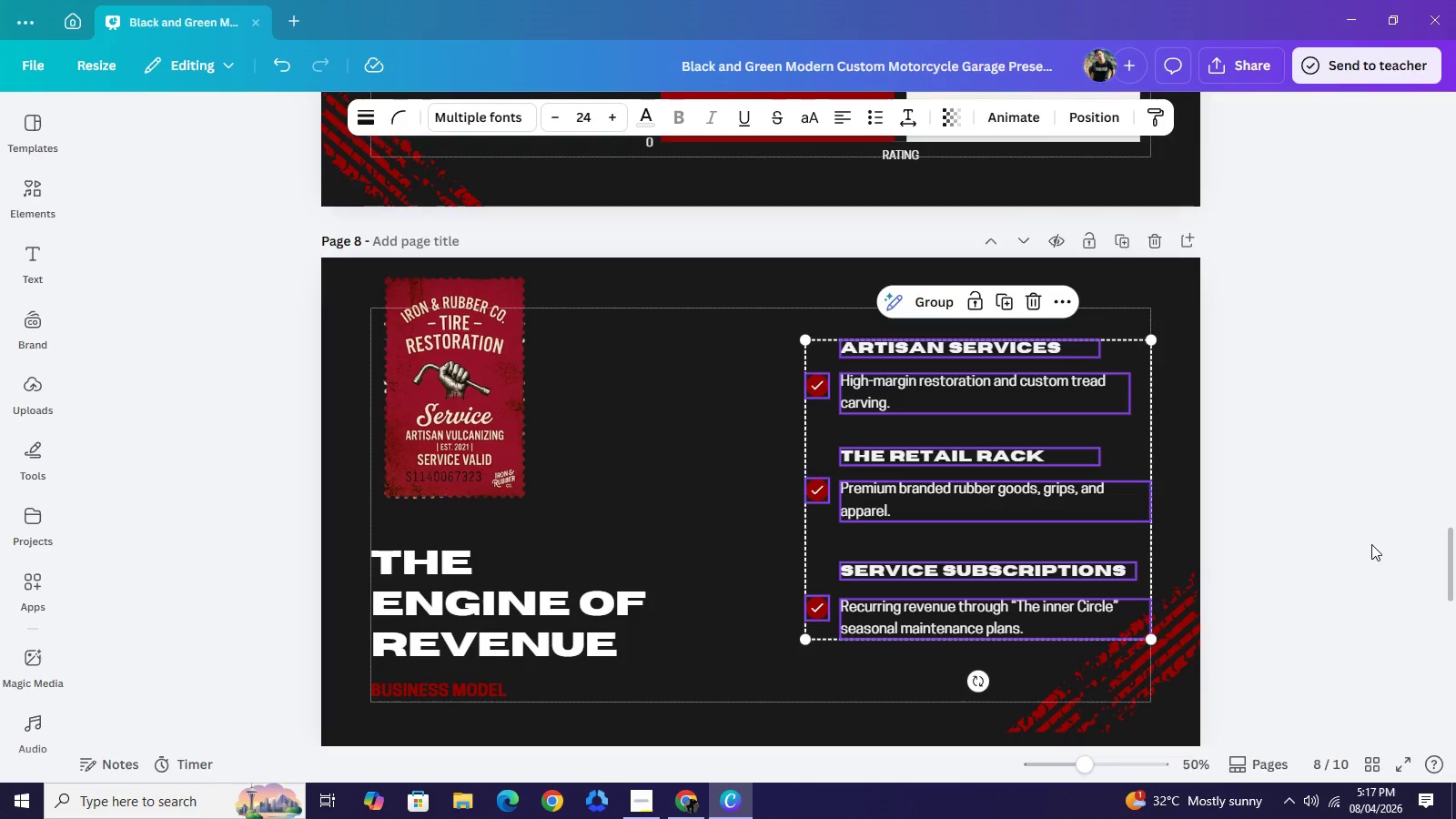 
left_click([1371, 544])
 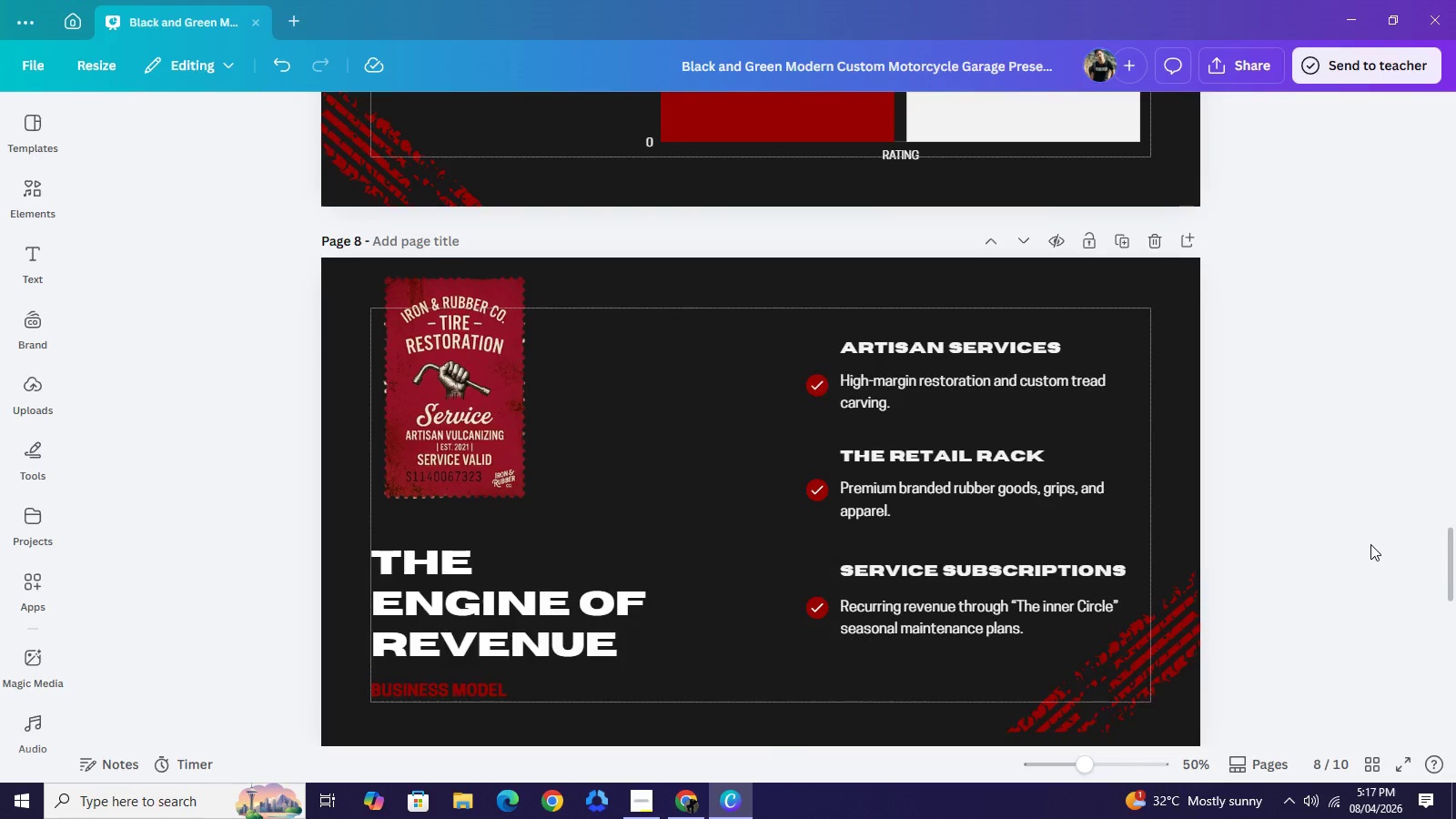 
scroll: coordinate [1370, 544], scroll_direction: down, amount: 1.0
 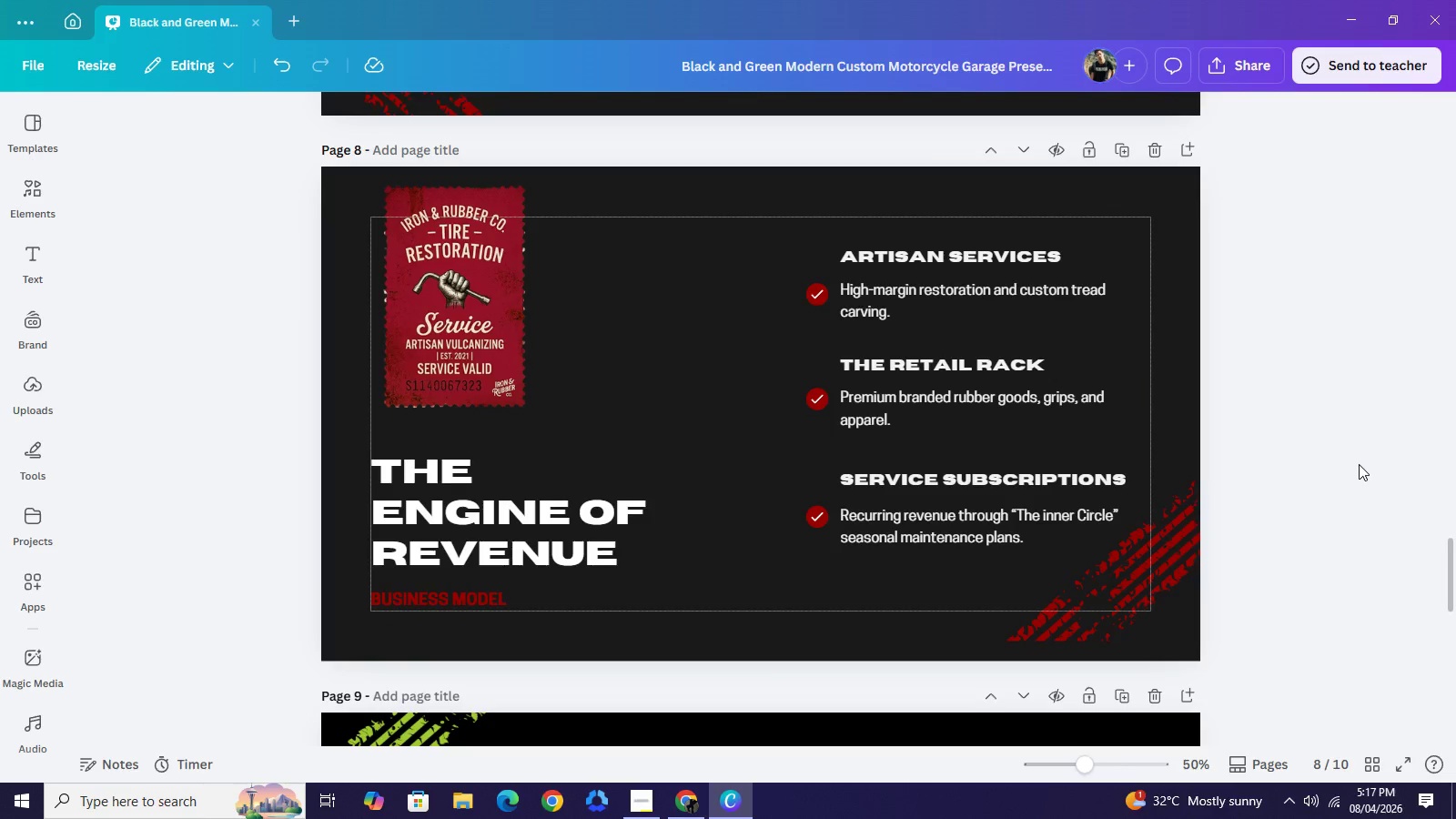 
scroll: coordinate [1359, 464], scroll_direction: up, amount: 1.0
 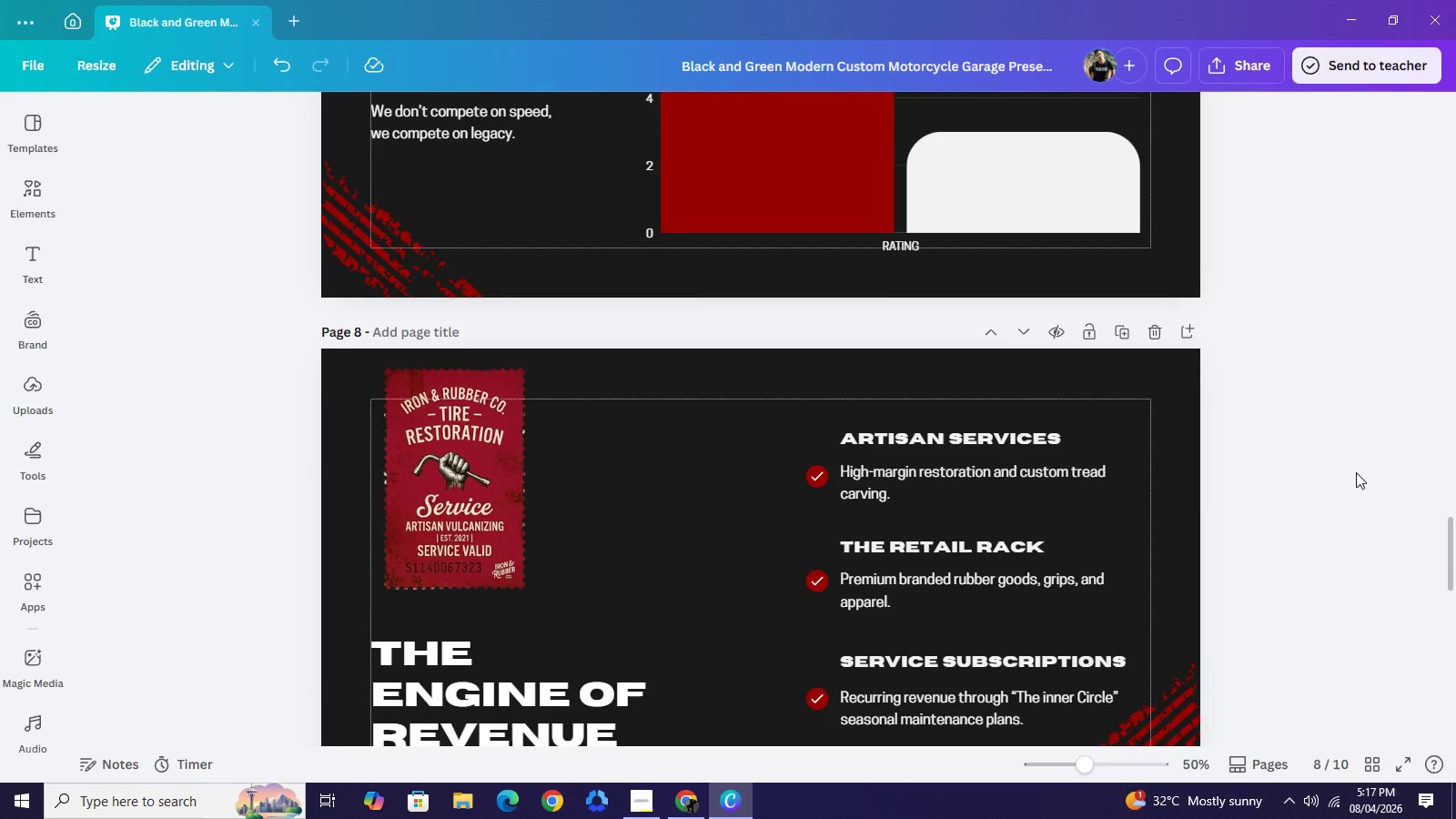 
scroll: coordinate [1357, 471], scroll_direction: down, amount: 2.0
 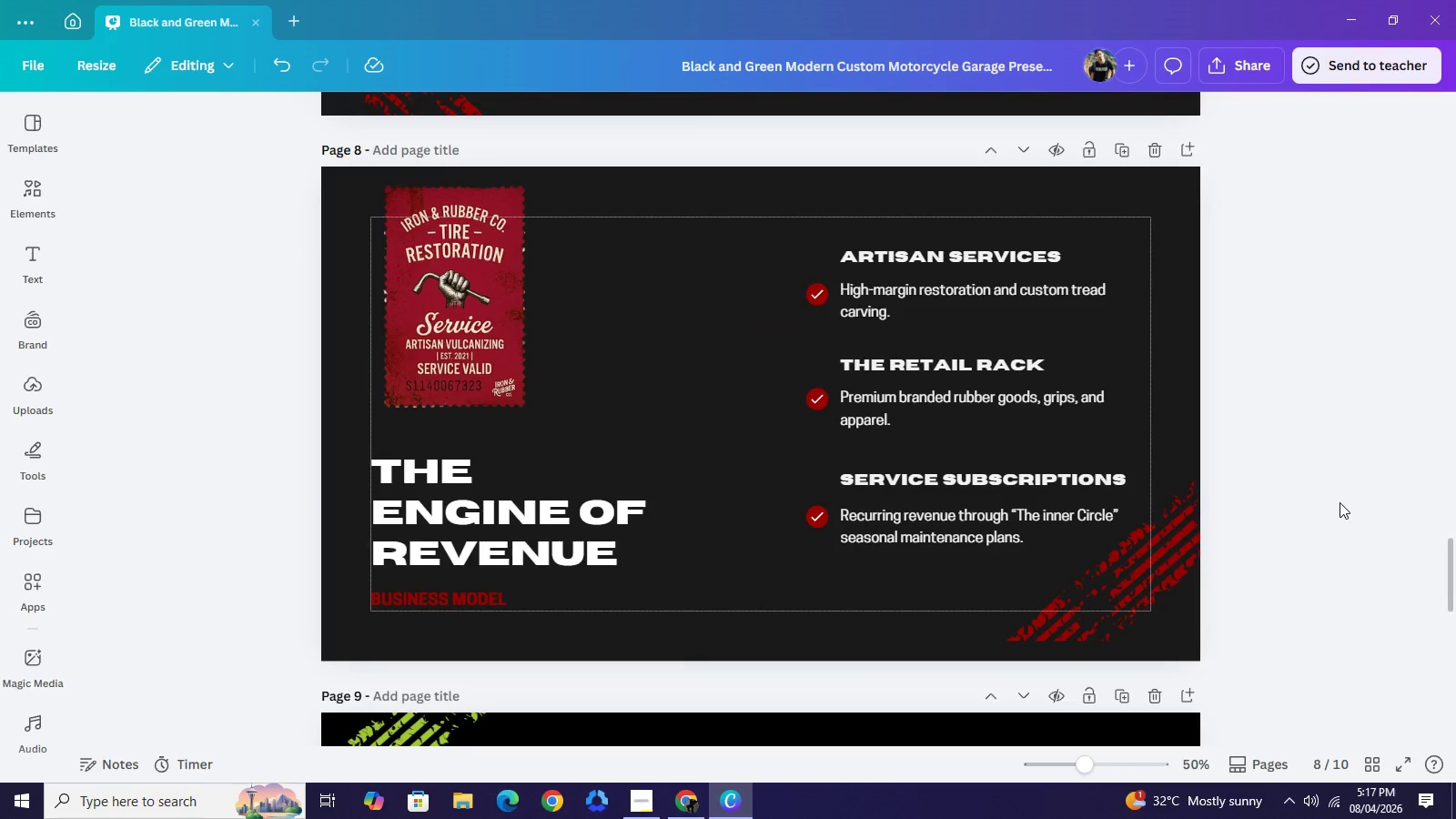 
left_click([1348, 496])
 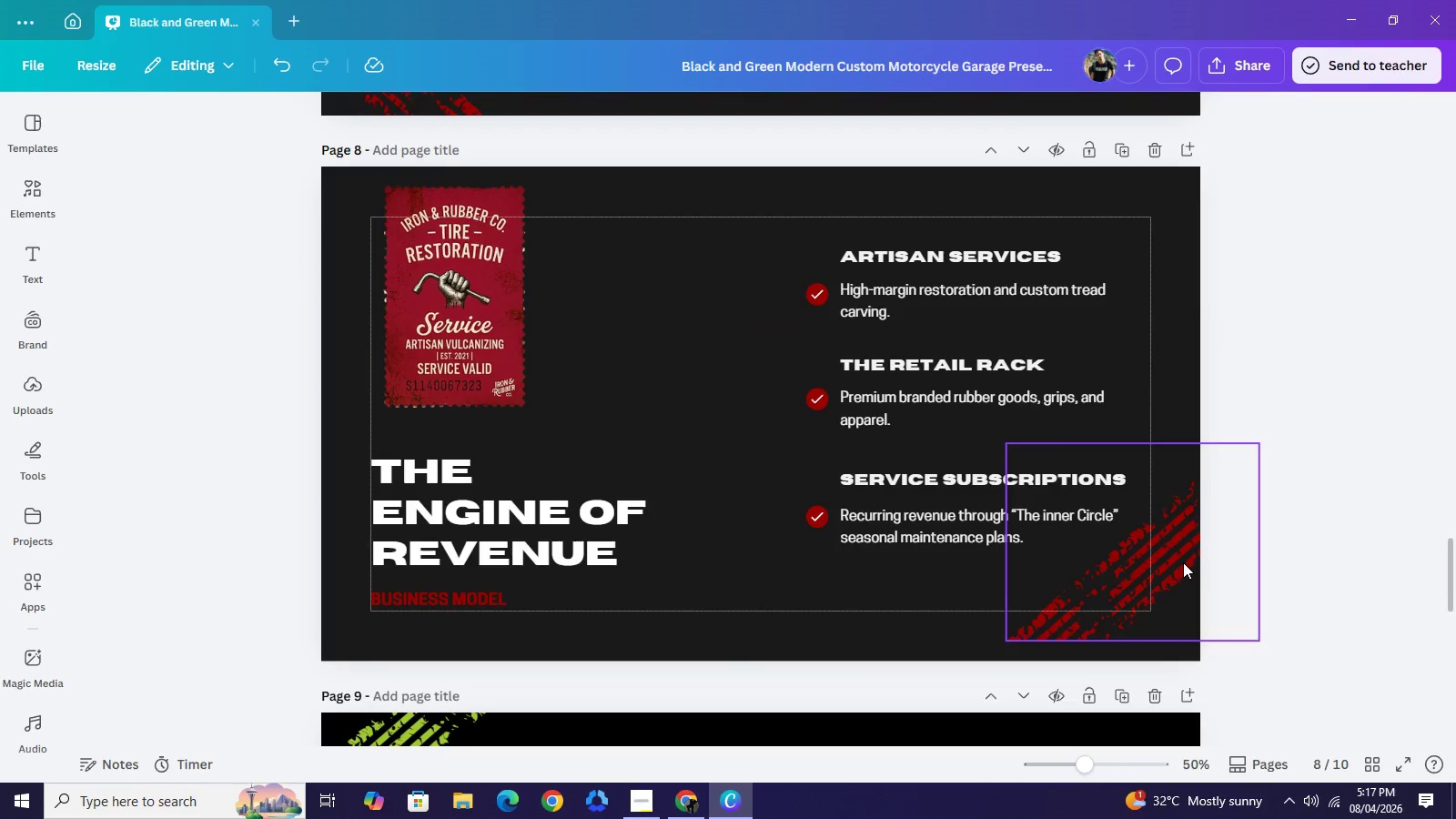 
left_click_drag(start_coordinate=[1183, 561], to_coordinate=[1186, 581])
 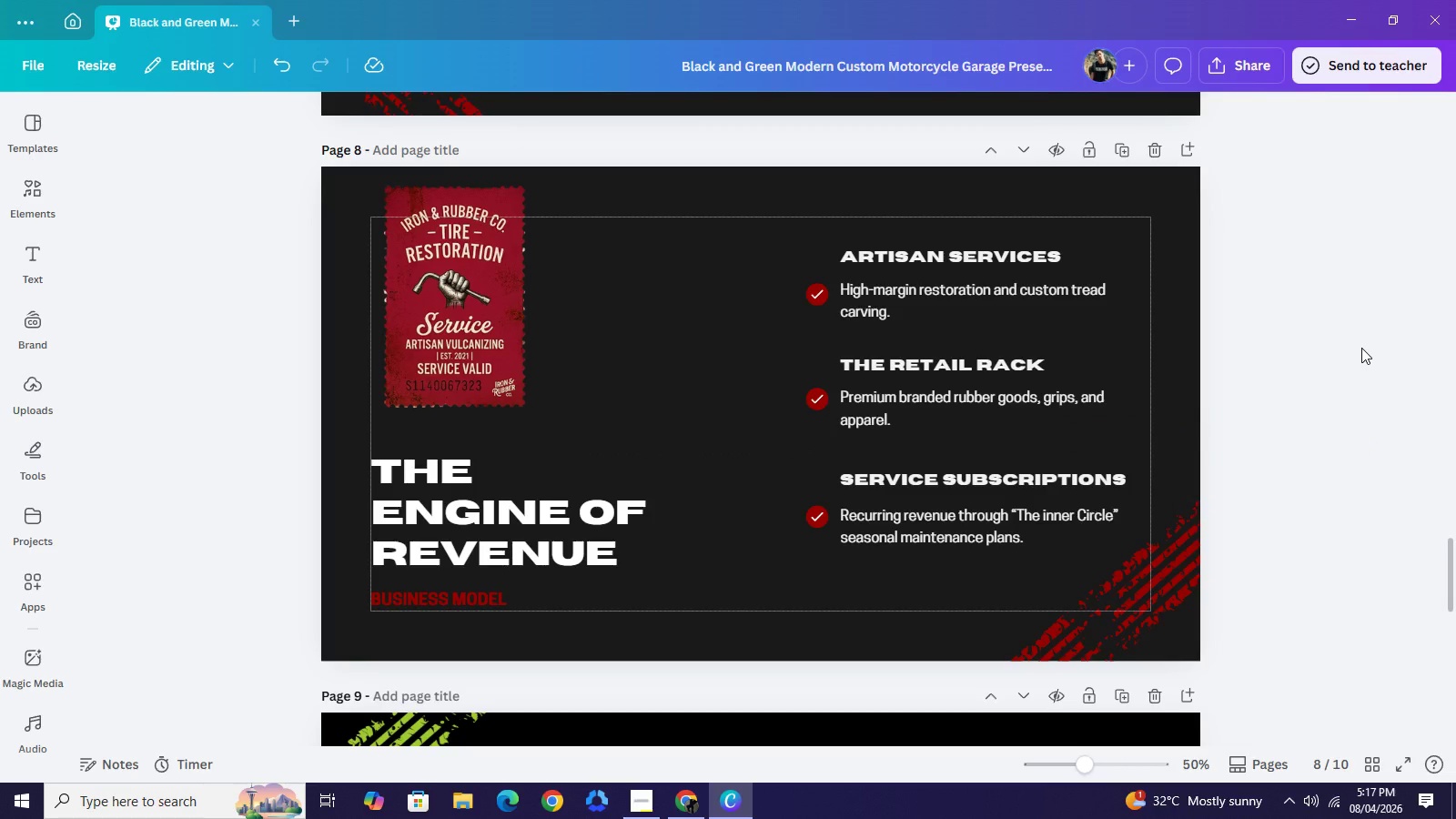 
left_click([1361, 348])
 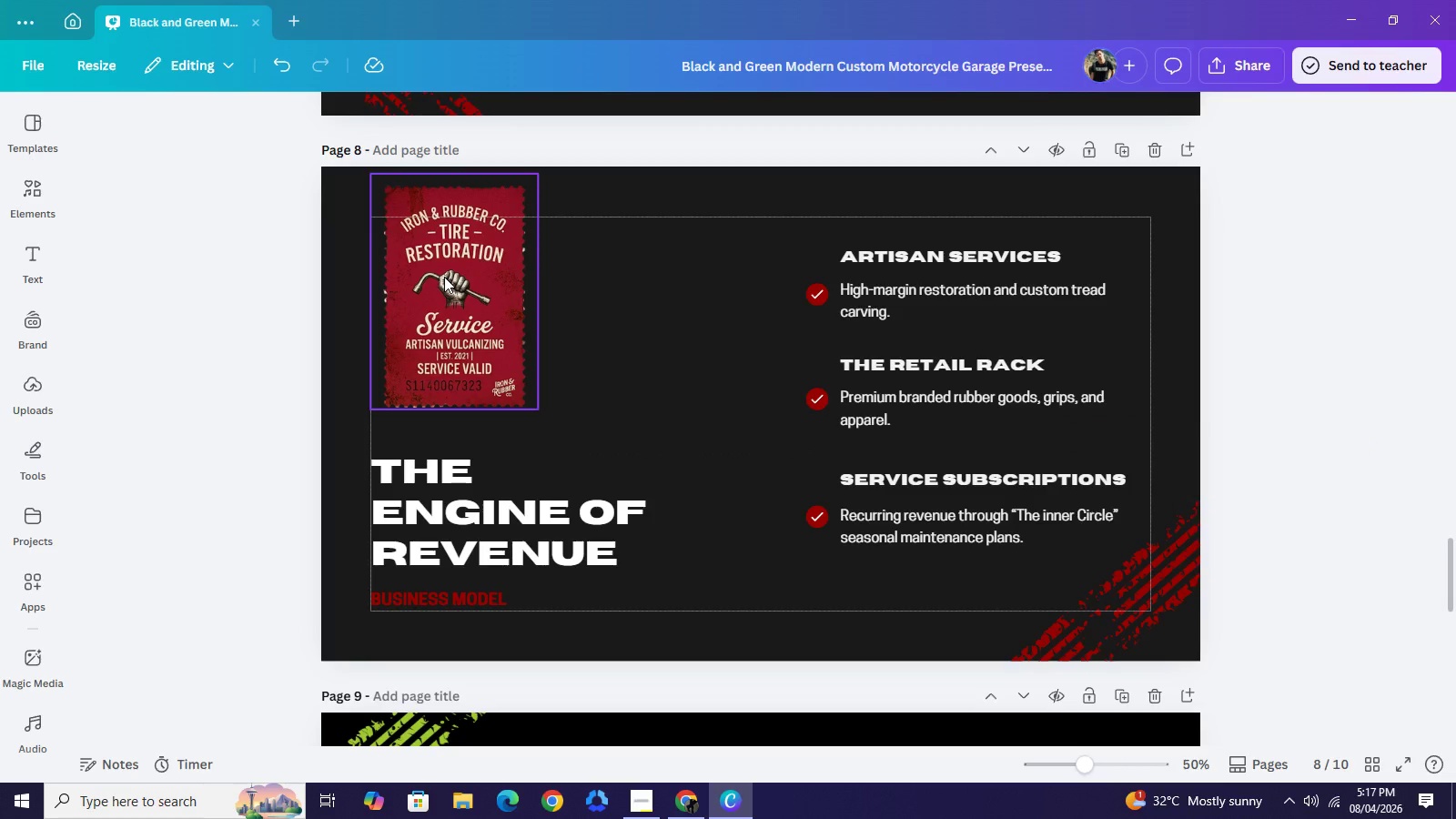 
left_click_drag(start_coordinate=[444, 277], to_coordinate=[436, 274])
 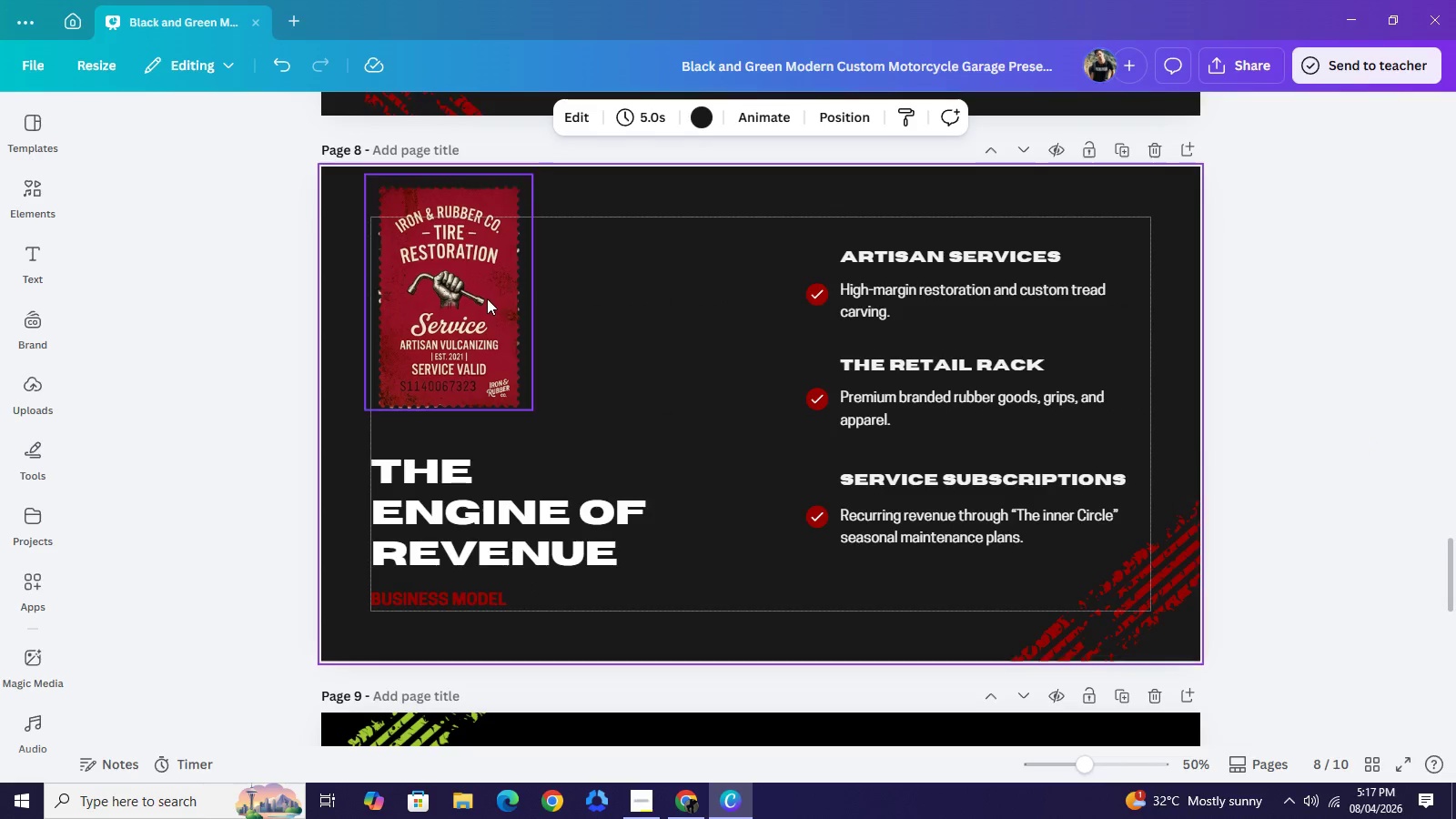 
left_click([487, 298])
 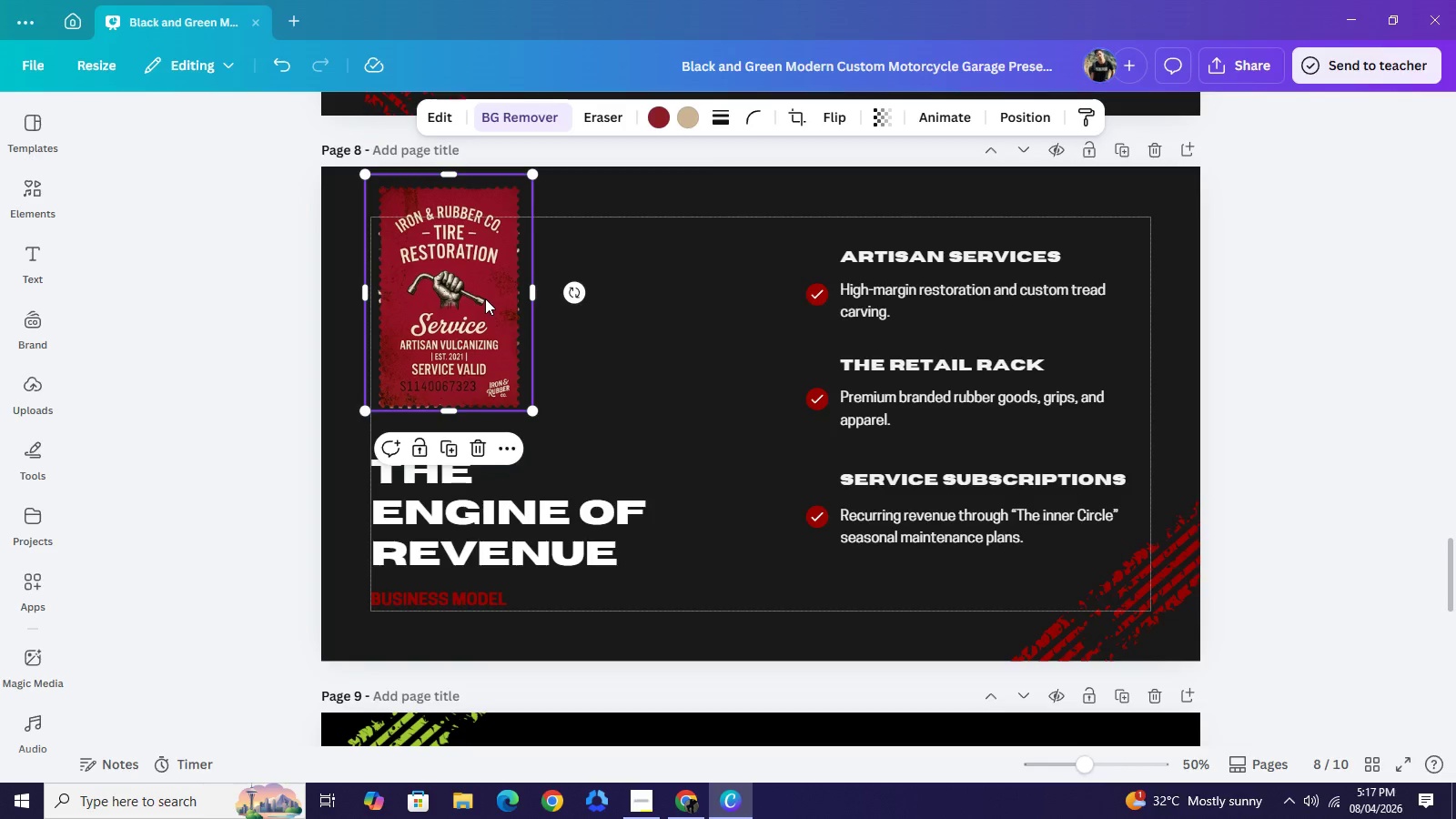 
key(Control+C)
 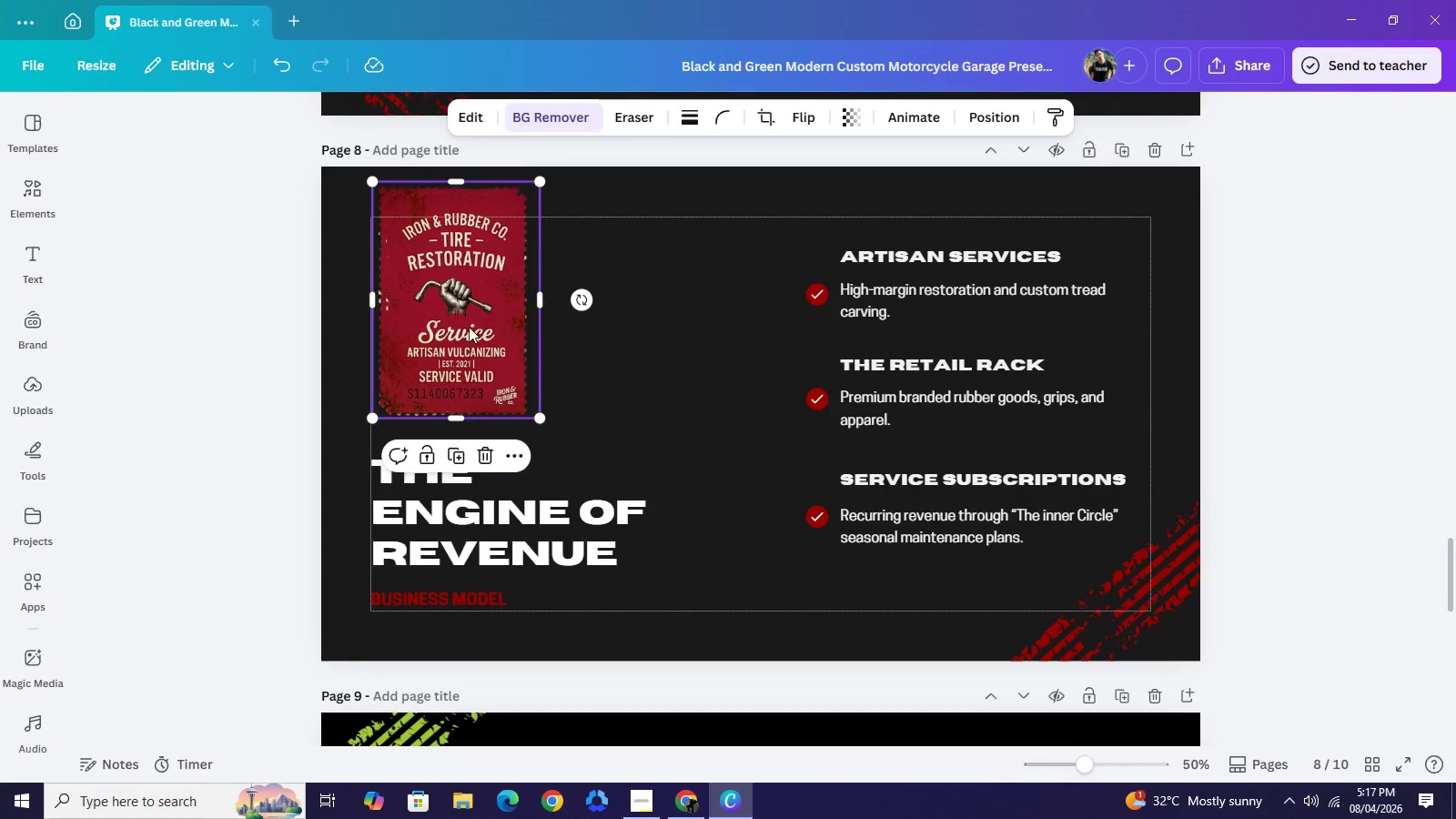 
key(Control+V)
 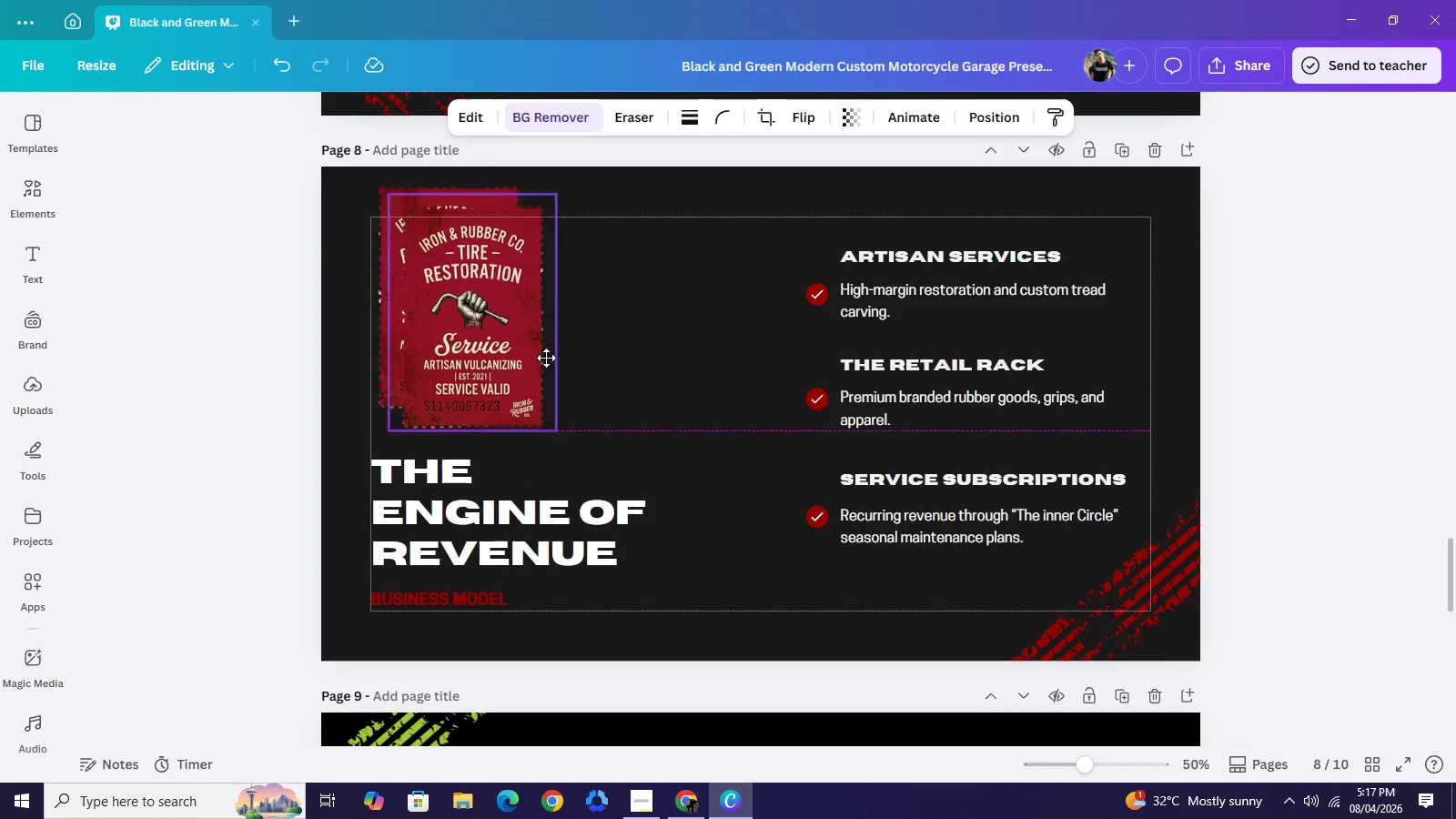 
left_click_drag(start_coordinate=[468, 328], to_coordinate=[605, 373])
 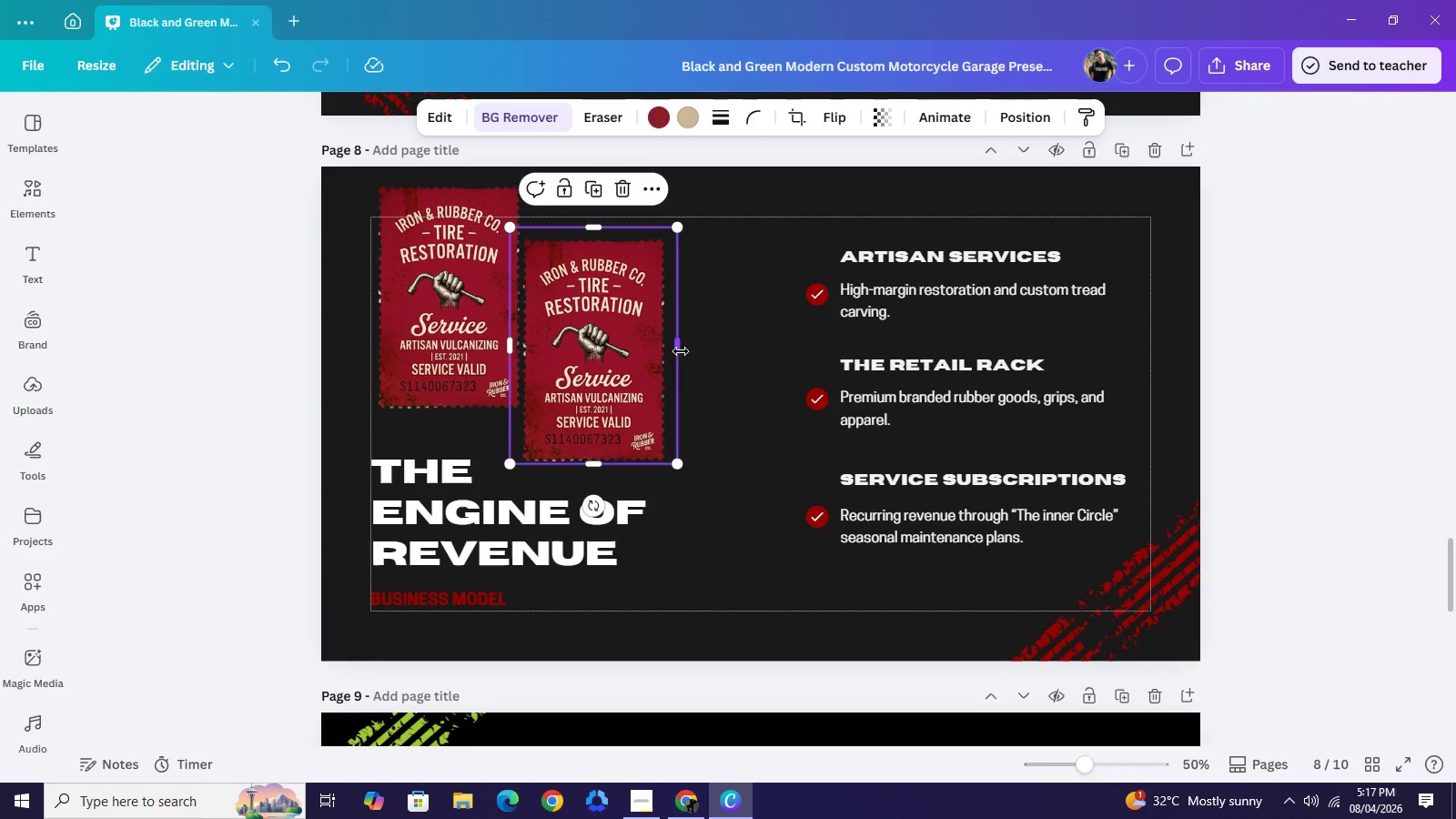 
left_click_drag(start_coordinate=[677, 351], to_coordinate=[827, 379])
 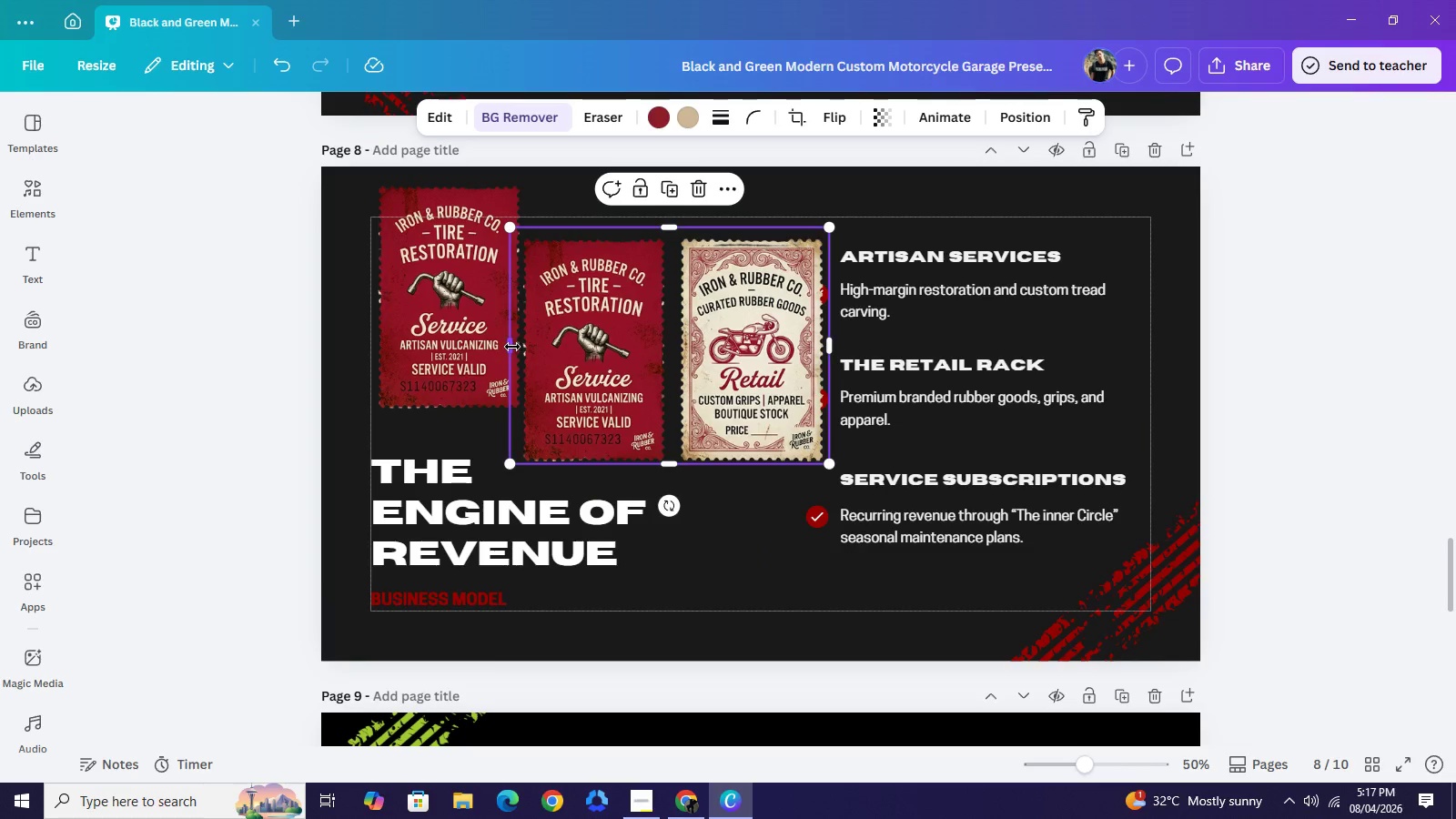 
left_click_drag(start_coordinate=[512, 347], to_coordinate=[668, 371])
 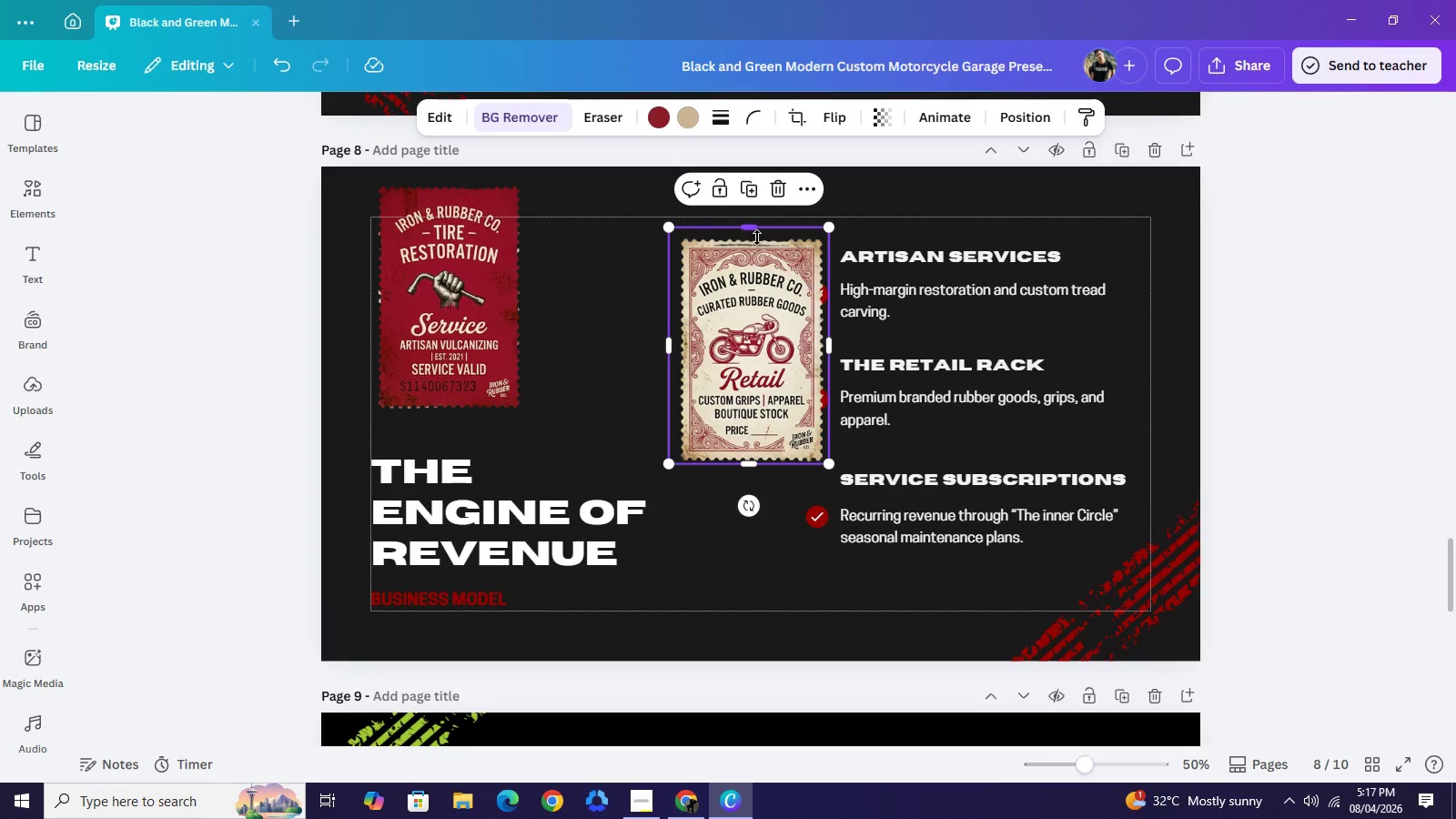 
left_click_drag(start_coordinate=[744, 227], to_coordinate=[763, 232])
 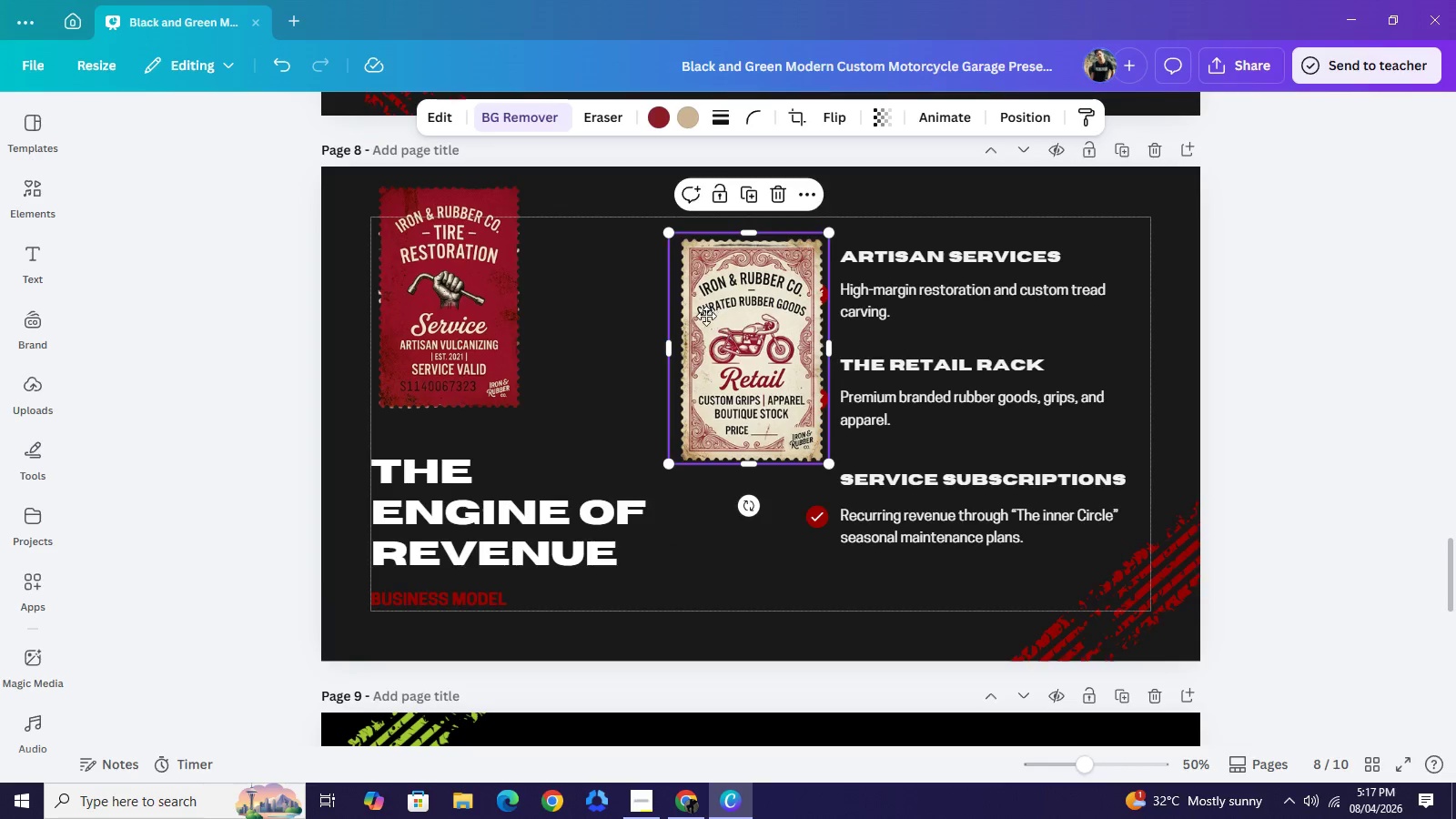 
left_click_drag(start_coordinate=[746, 335], to_coordinate=[609, 318])
 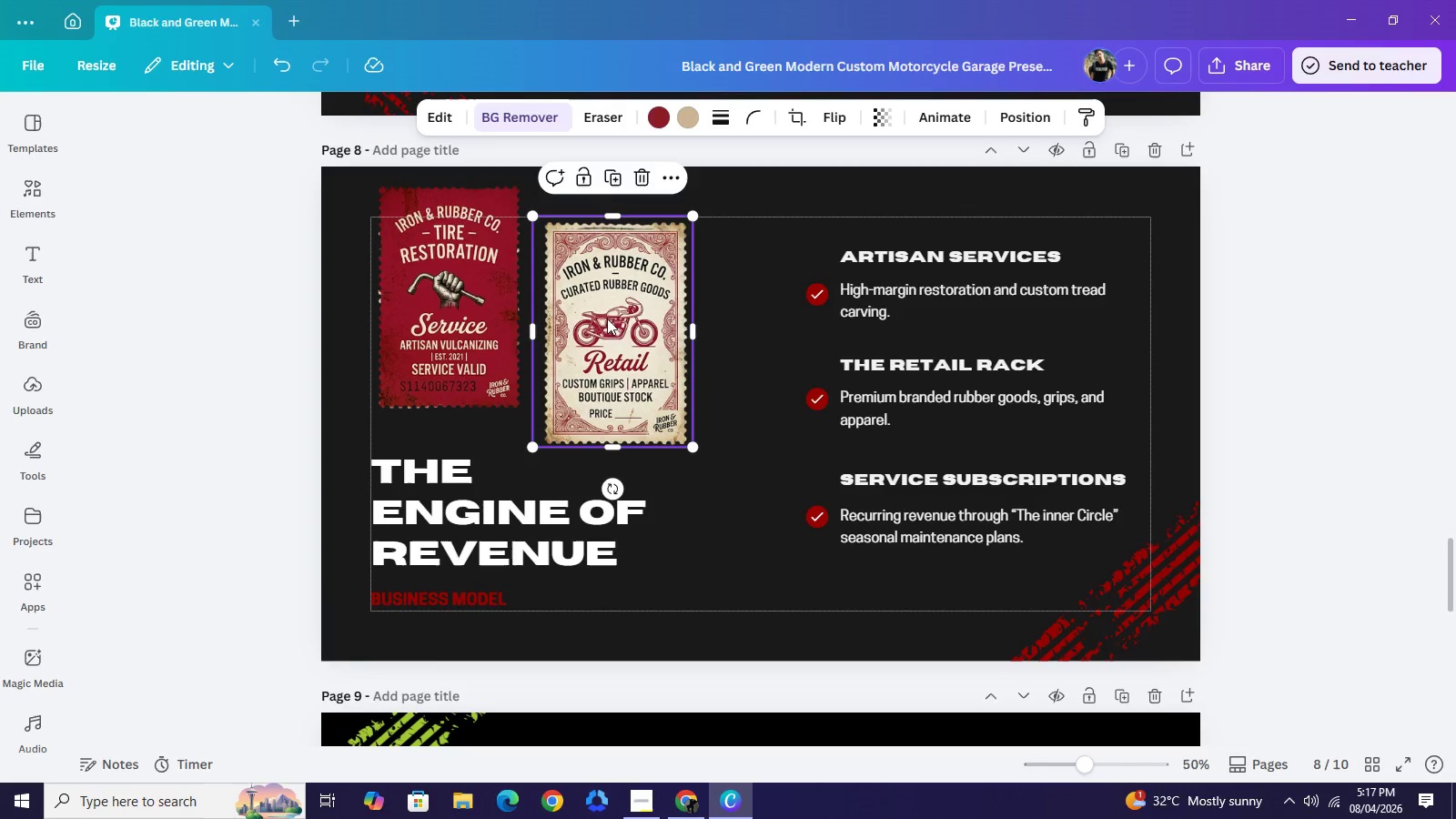 
left_click_drag(start_coordinate=[609, 318], to_coordinate=[596, 318])
 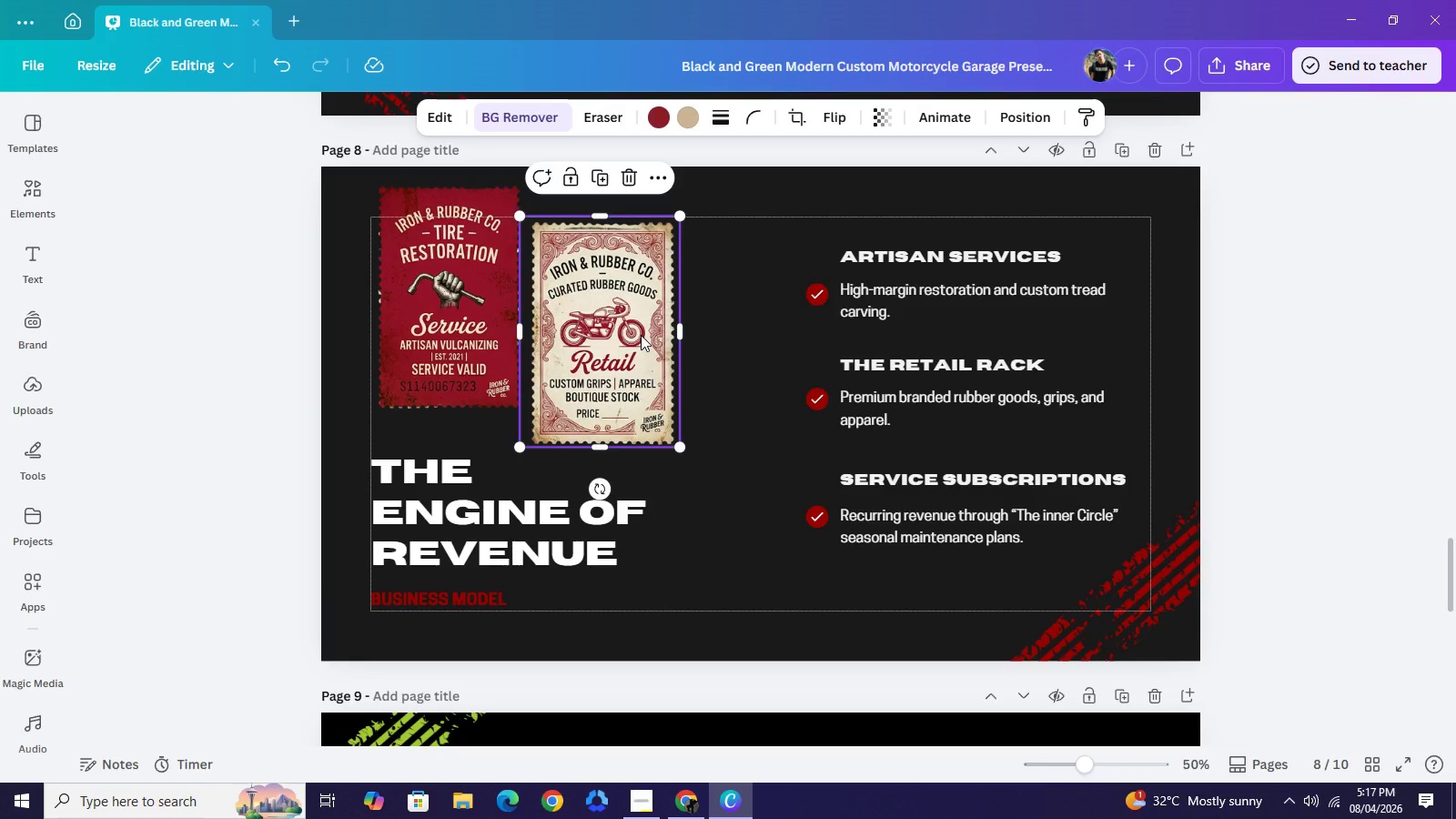 
key(Control+C)
 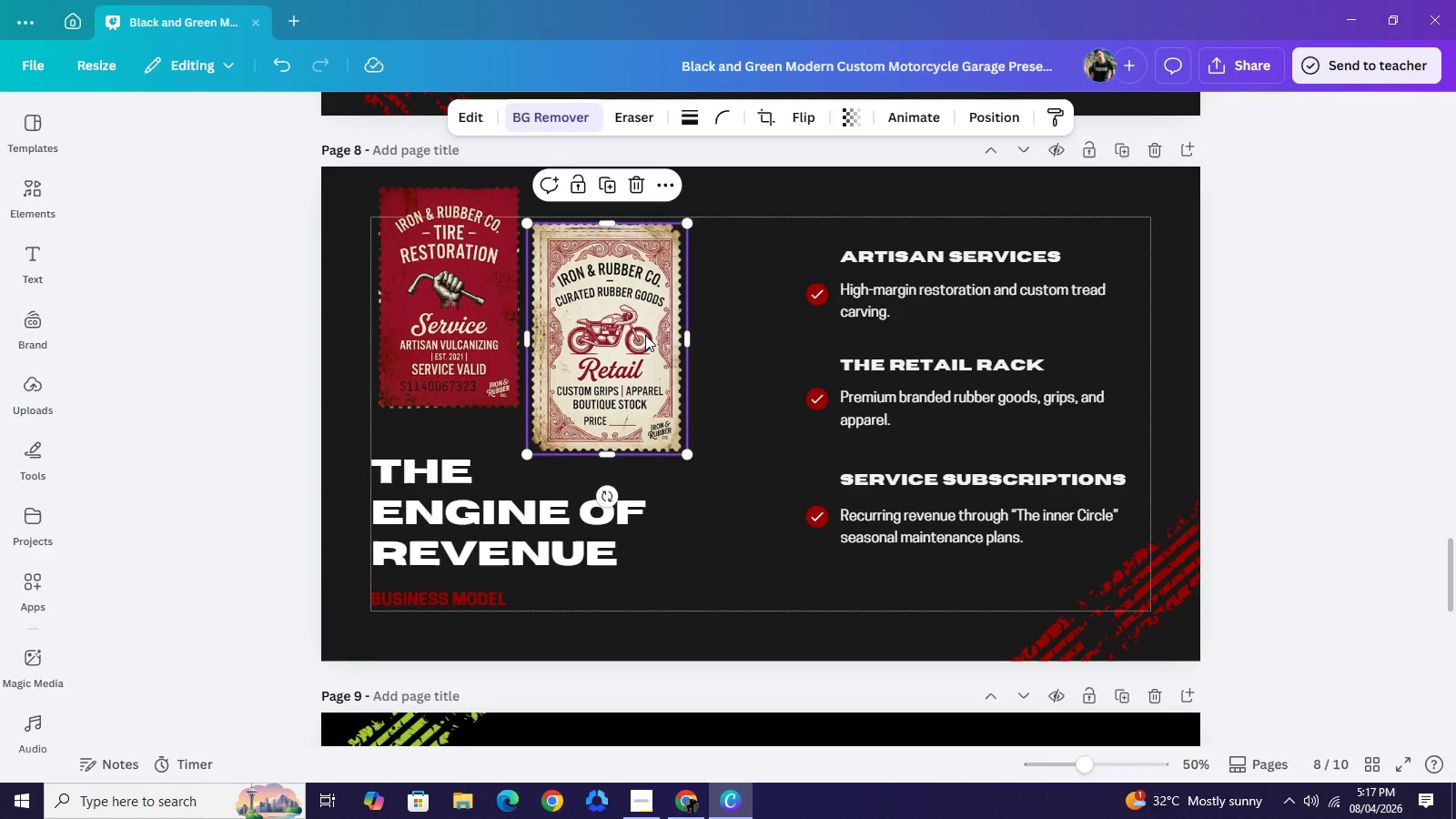 
key(Control+V)
 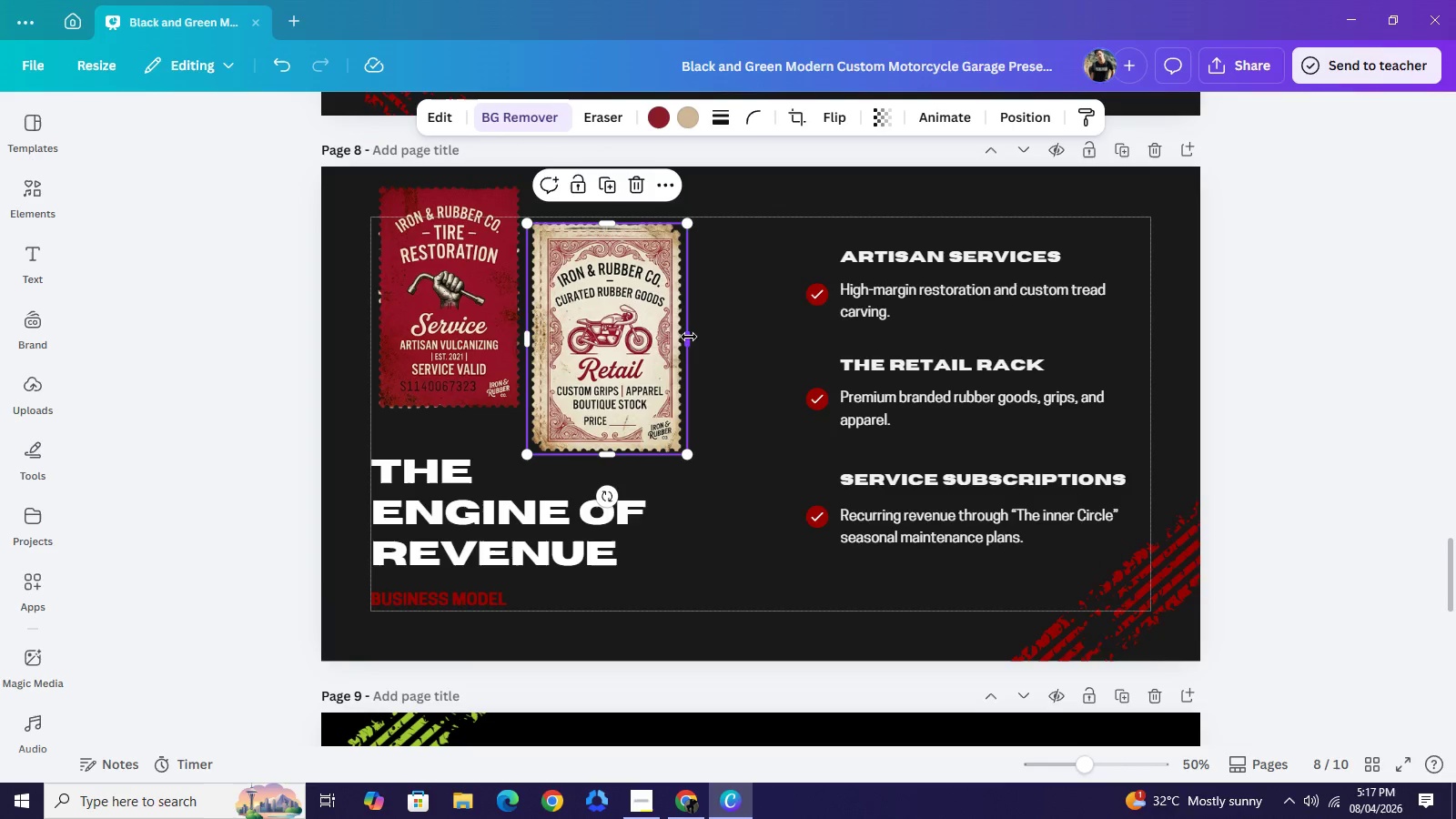 
left_click_drag(start_coordinate=[689, 337], to_coordinate=[849, 349])
 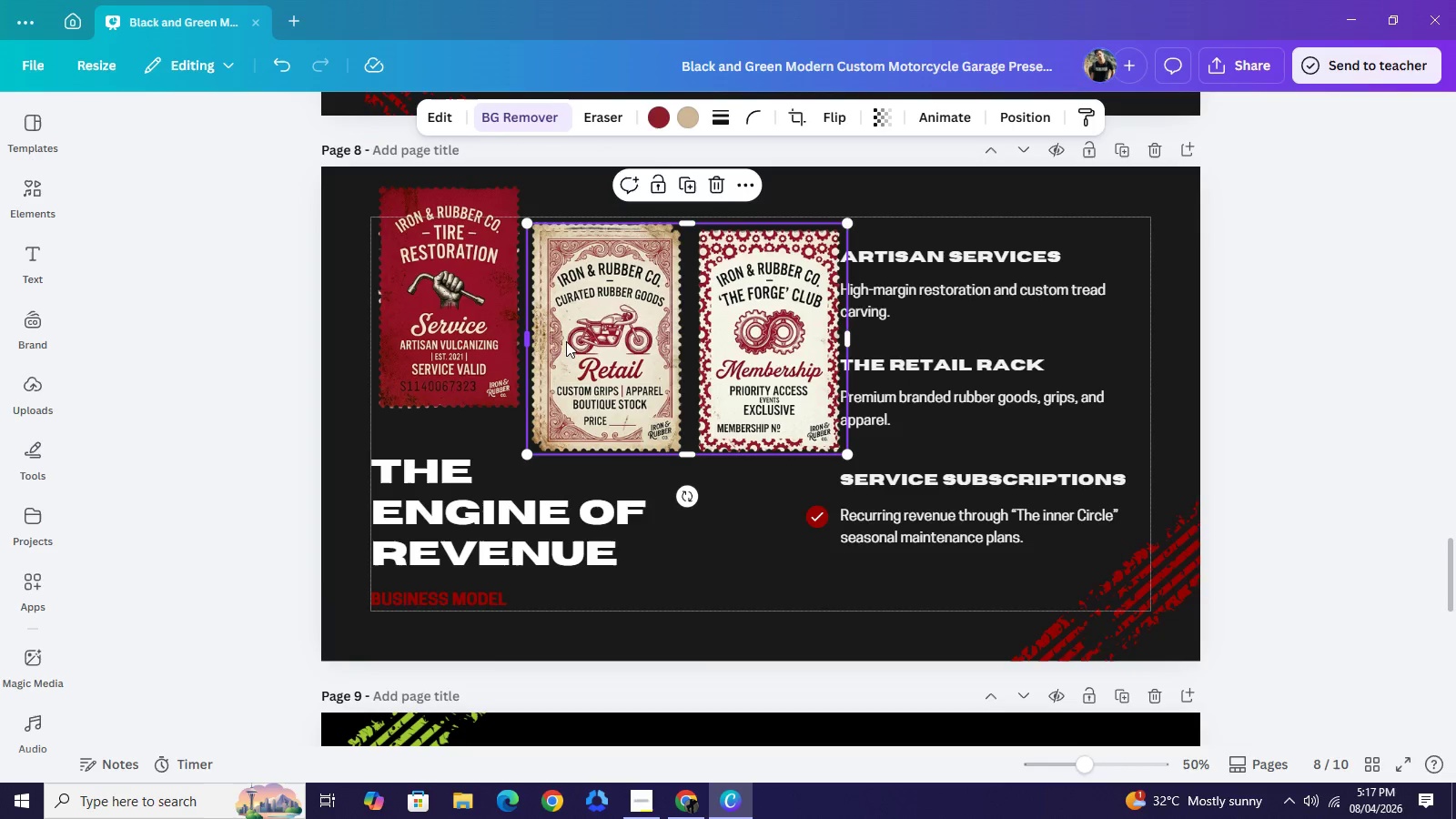 
left_click_drag(start_coordinate=[530, 340], to_coordinate=[689, 354])
 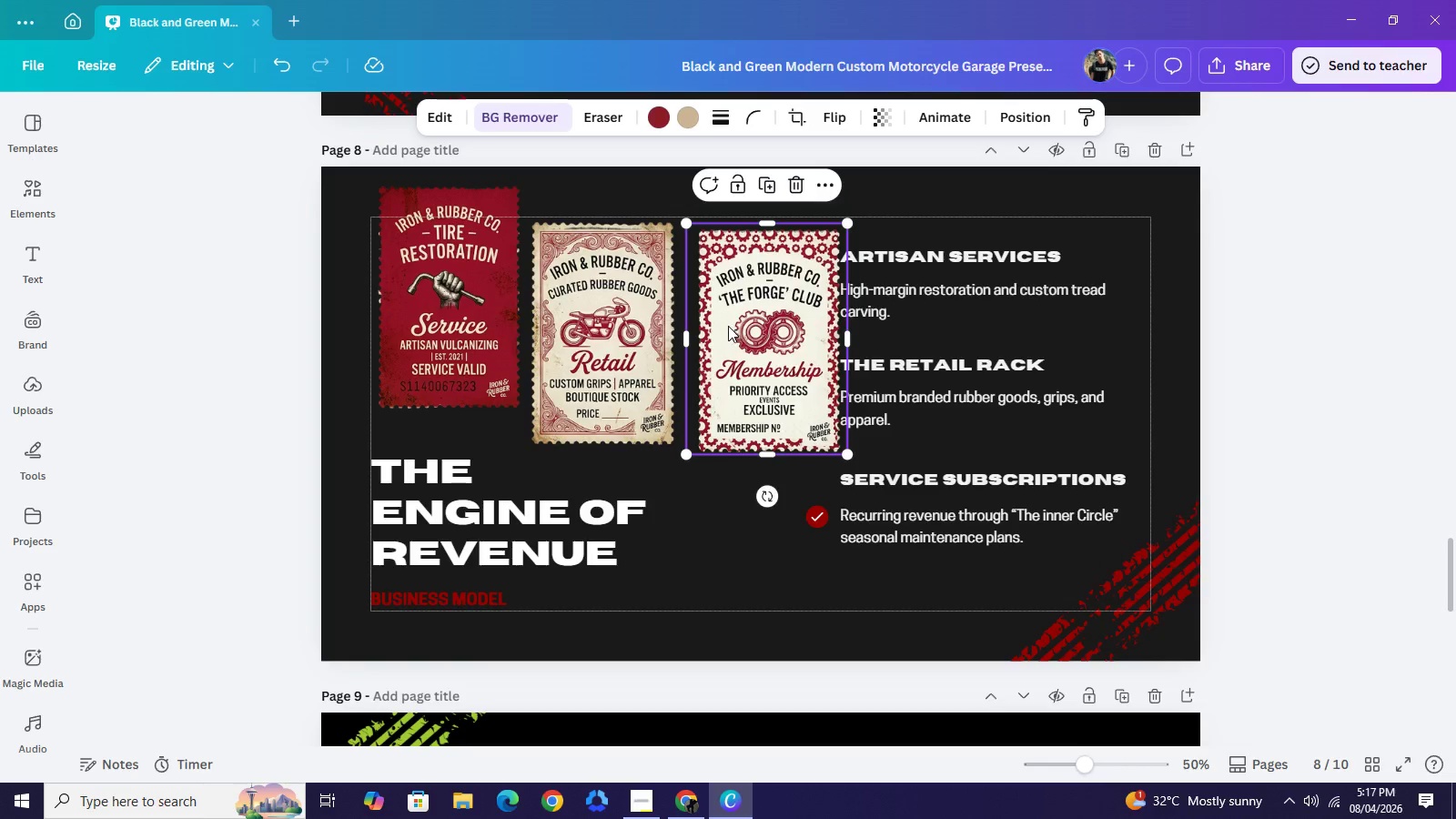 
left_click_drag(start_coordinate=[728, 319], to_coordinate=[717, 354])
 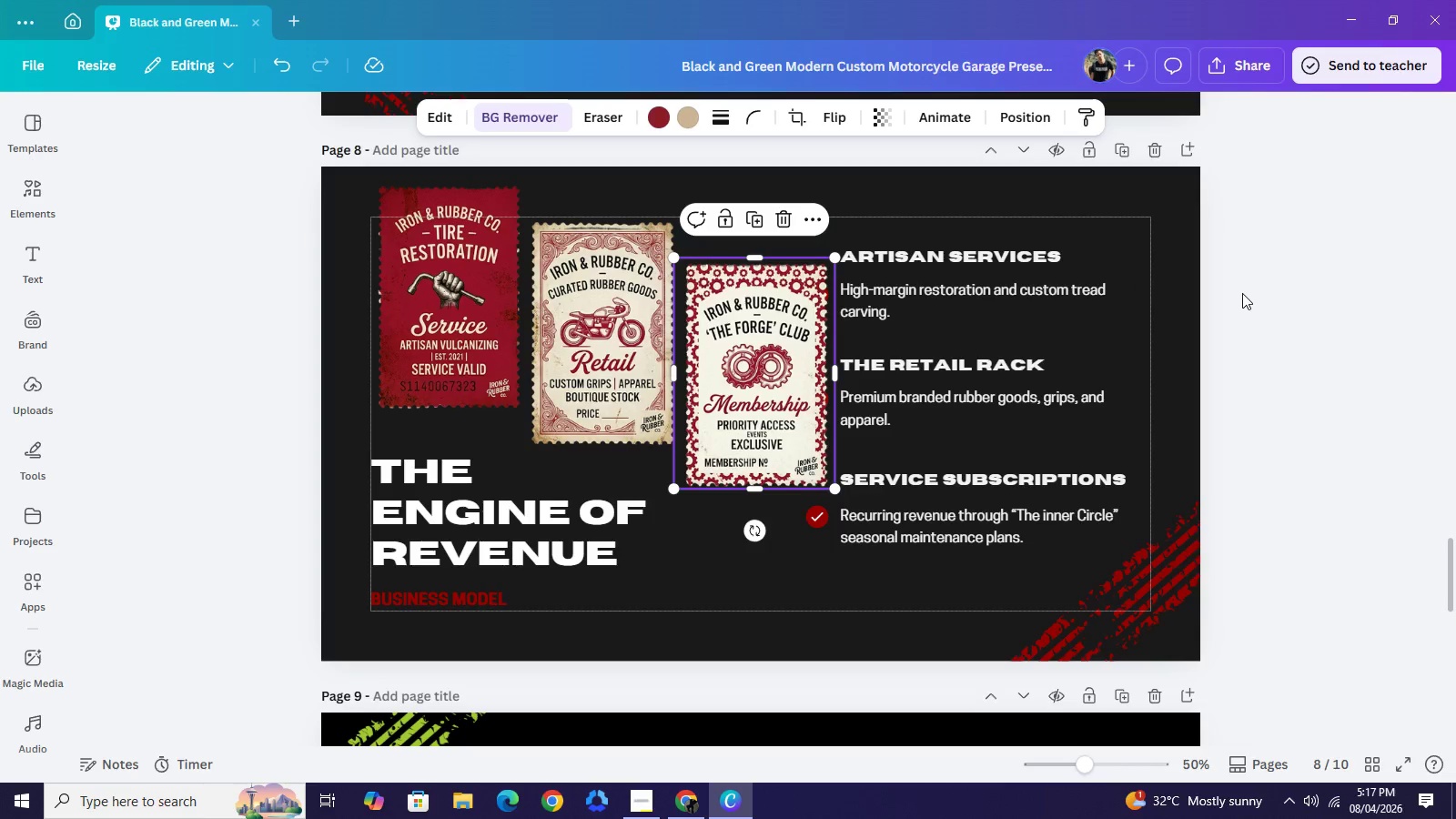 
left_click([1242, 293])
 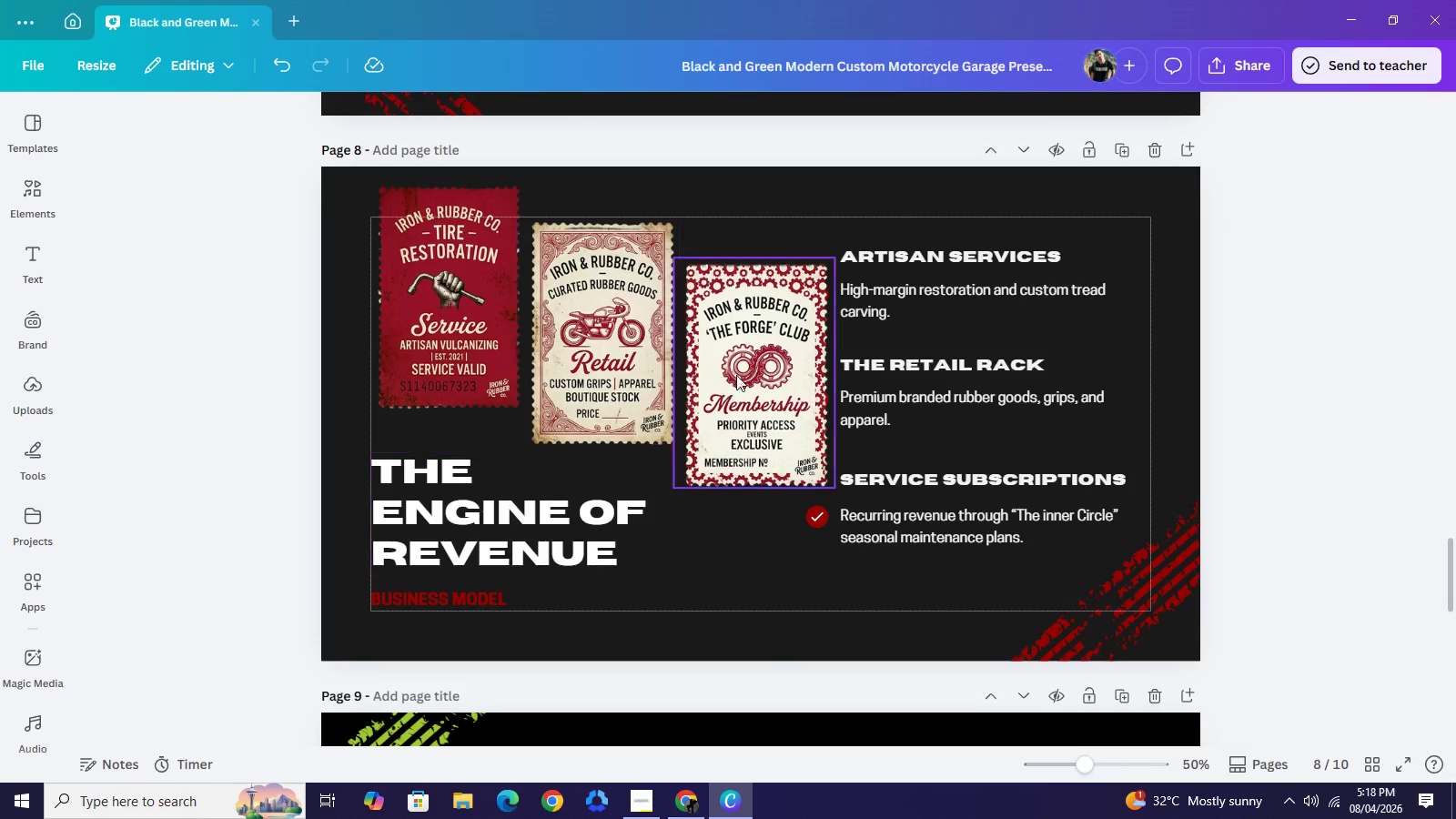 
left_click([443, 310])
 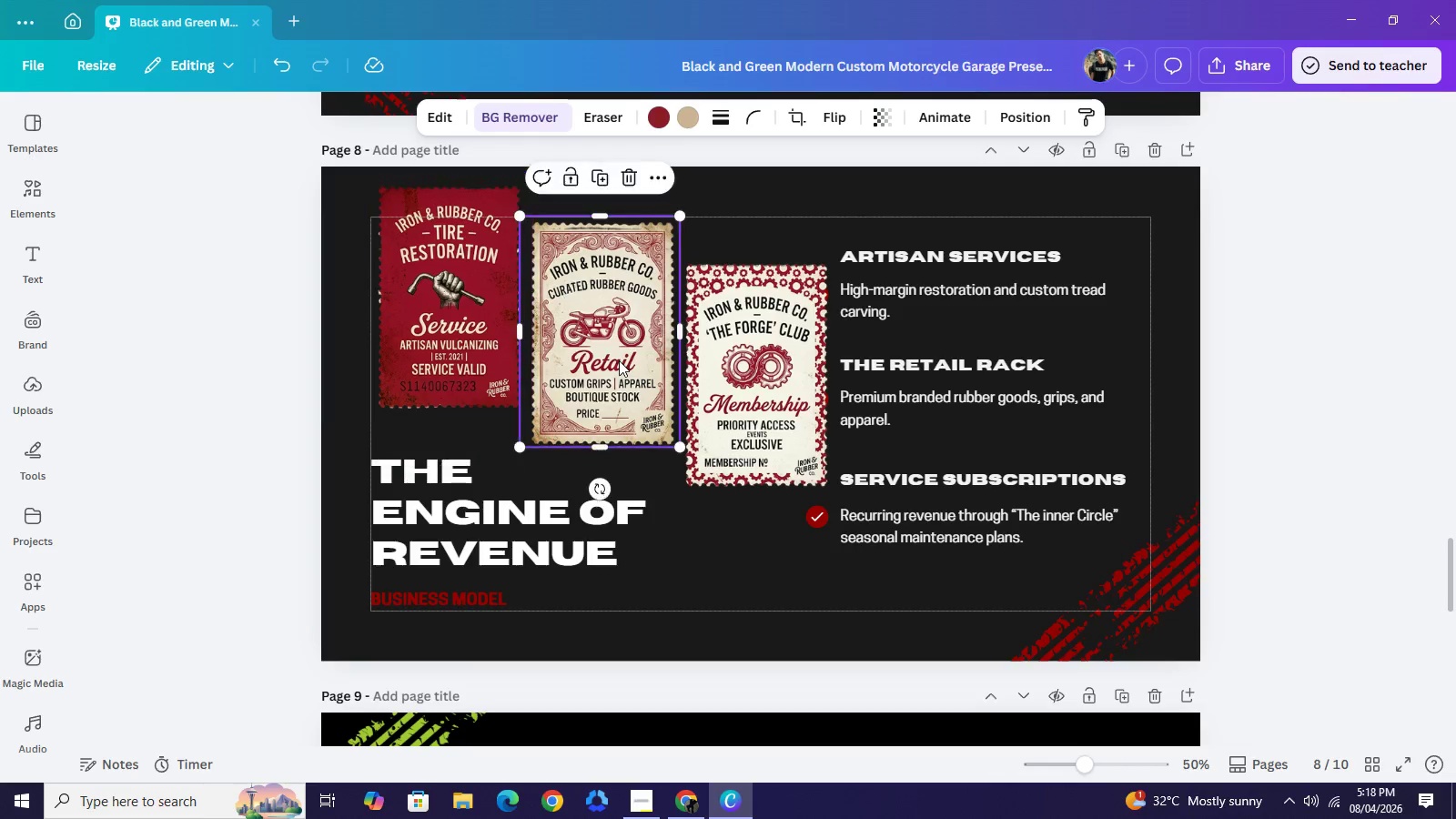 
left_click([619, 360])
 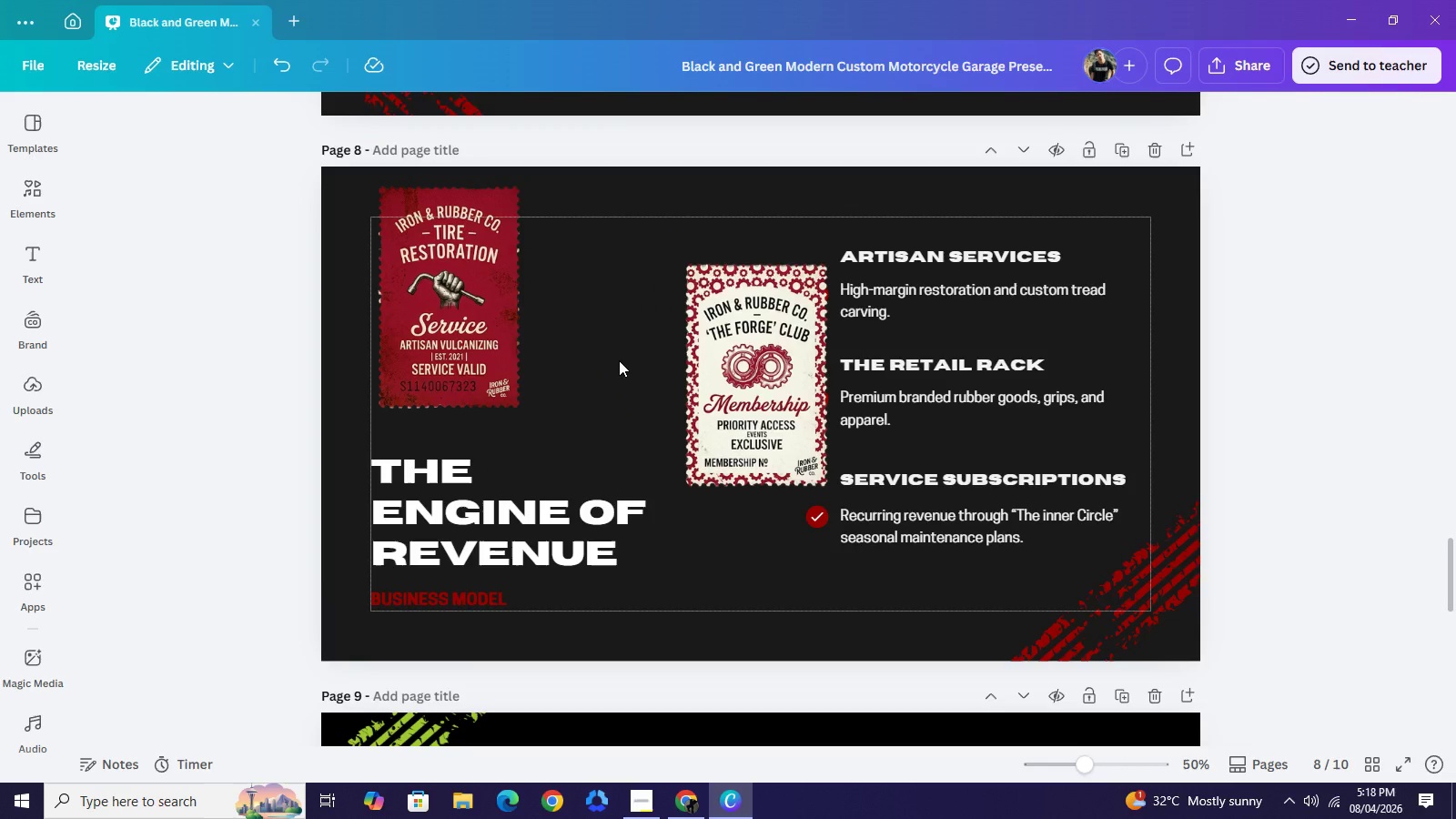 
key(Backspace)
 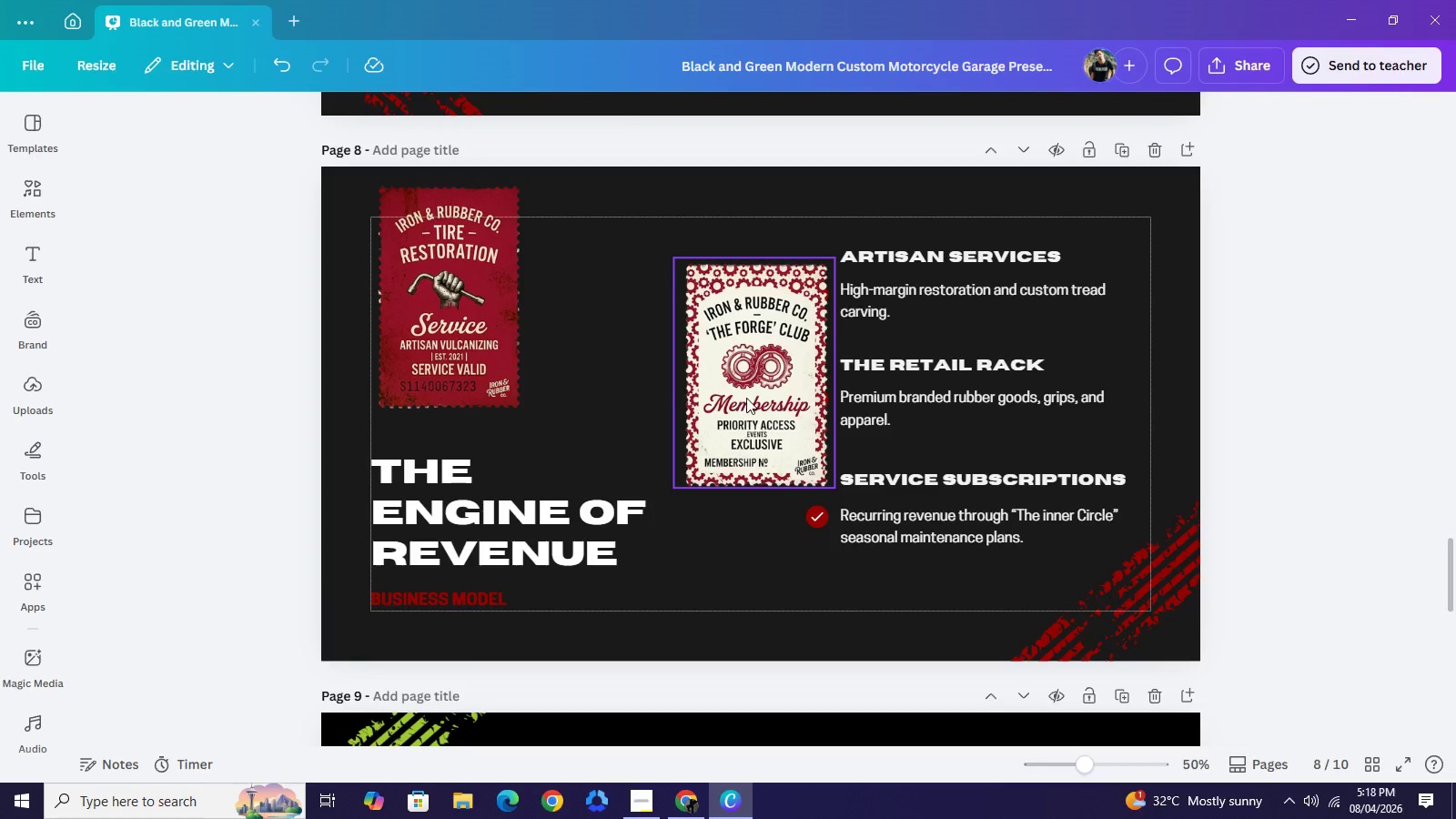 
left_click_drag(start_coordinate=[735, 395], to_coordinate=[746, 398])
 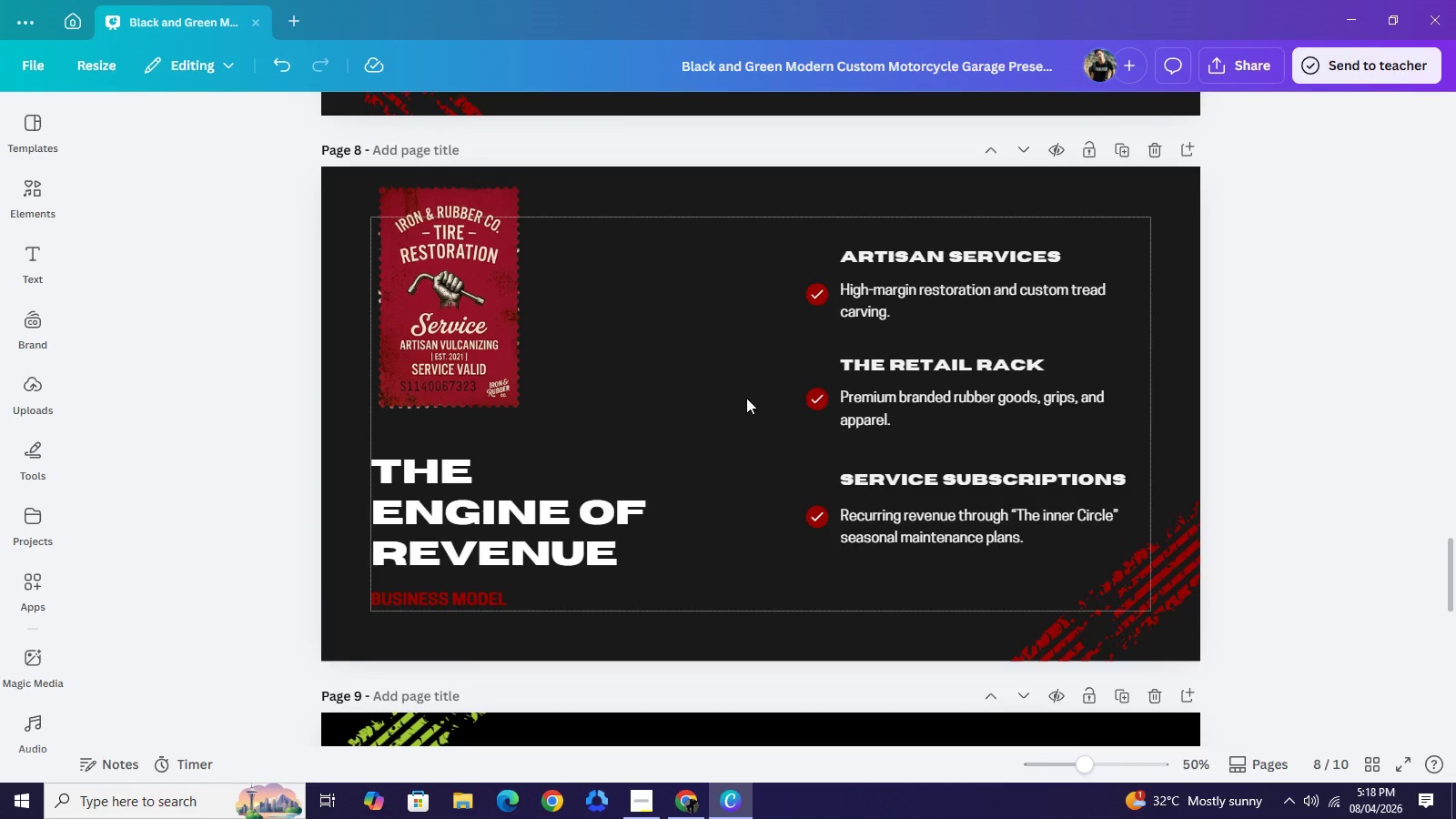 
key(Backspace)
 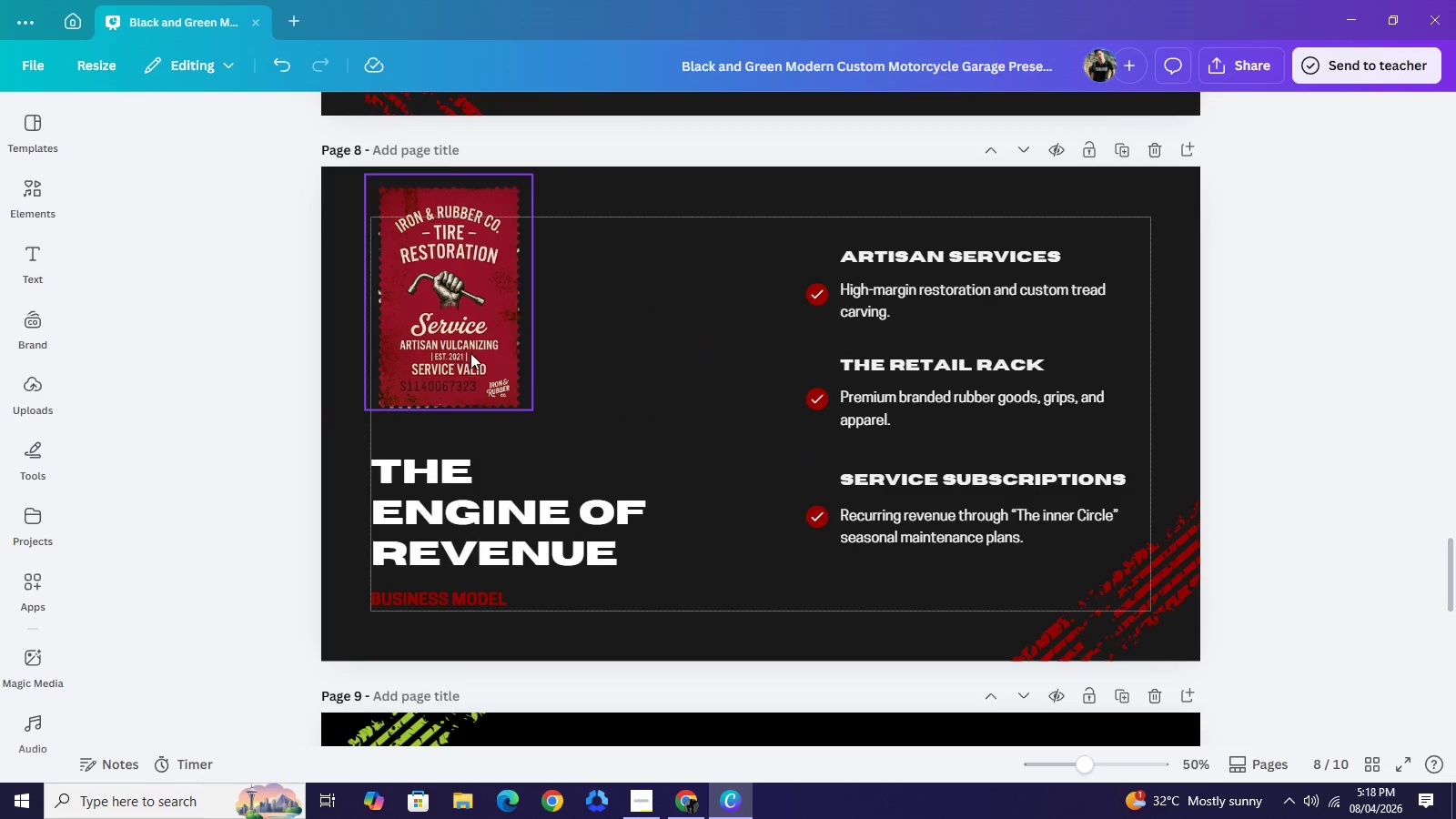 
left_click([460, 350])
 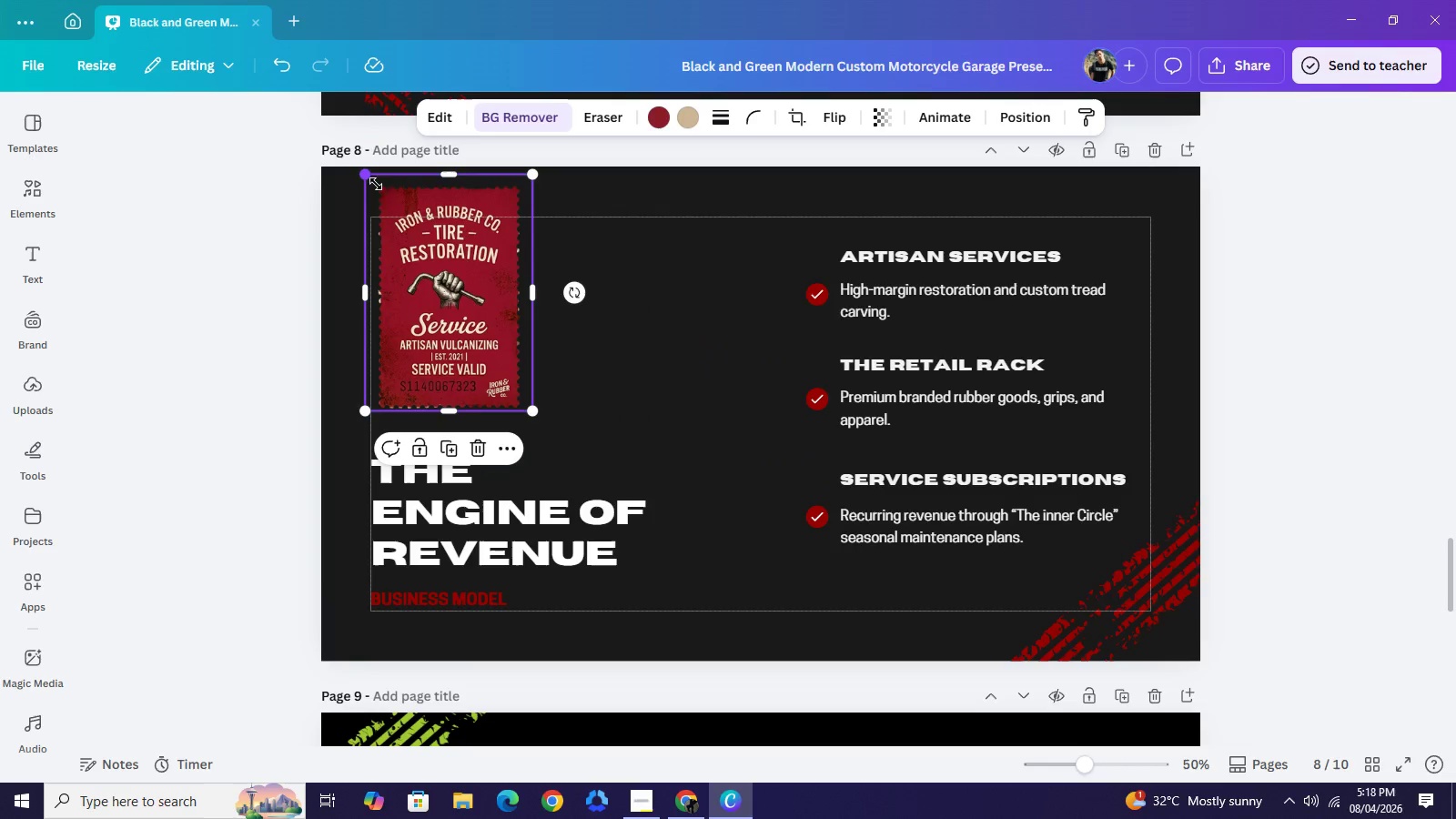 
left_click_drag(start_coordinate=[370, 178], to_coordinate=[403, 202])
 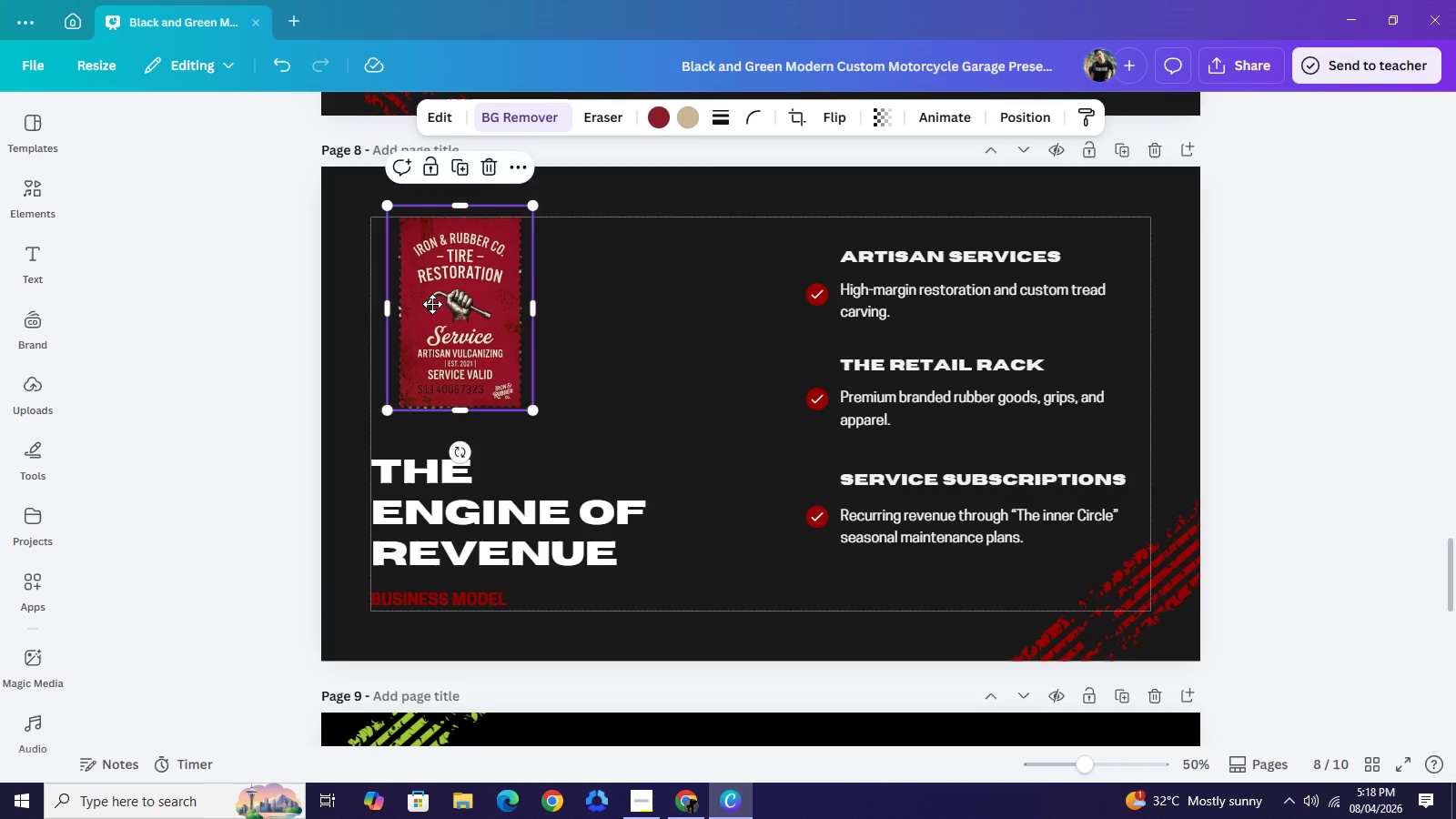 
left_click_drag(start_coordinate=[448, 313], to_coordinate=[429, 290])
 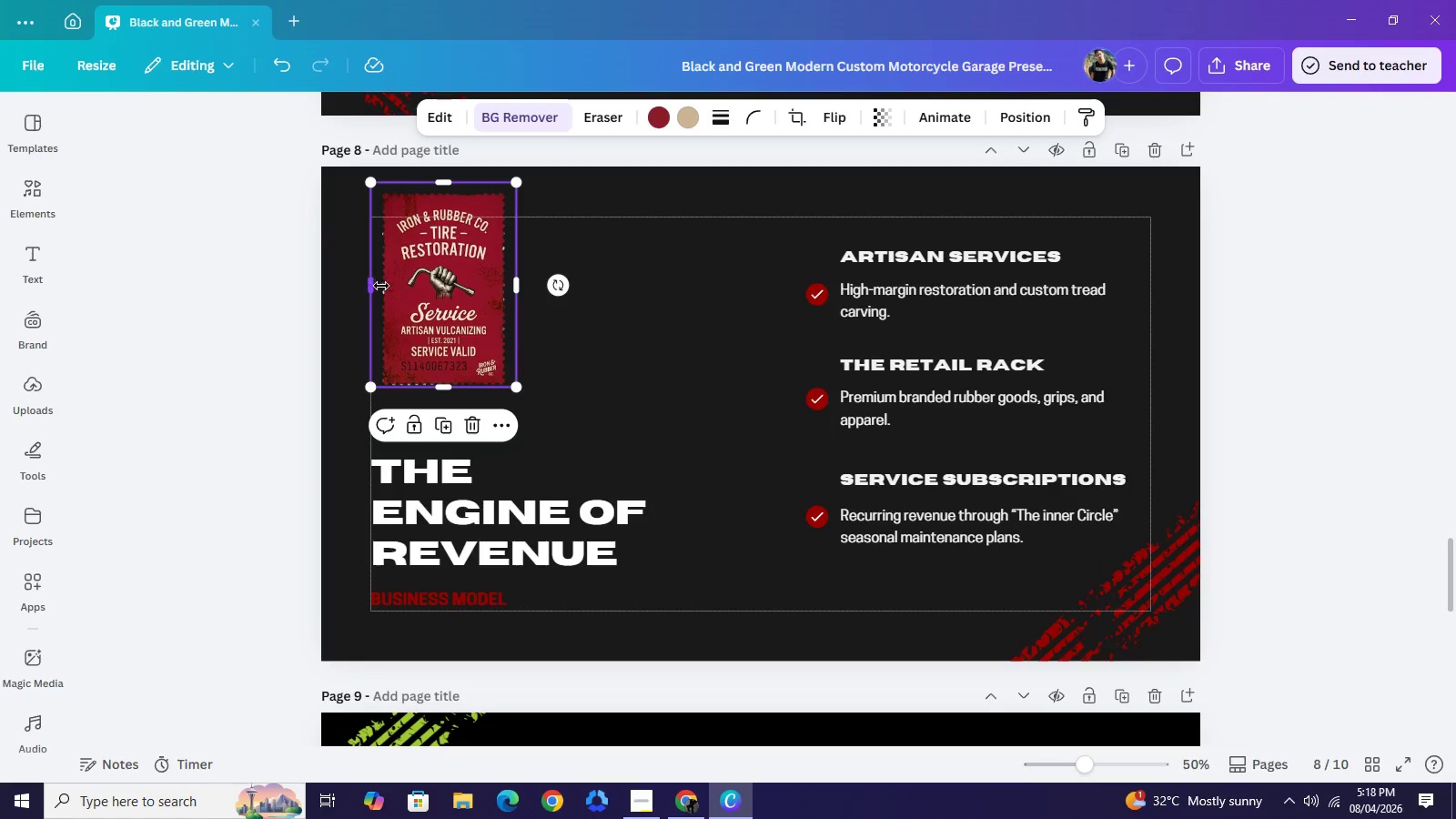 
left_click_drag(start_coordinate=[375, 280], to_coordinate=[383, 287])
 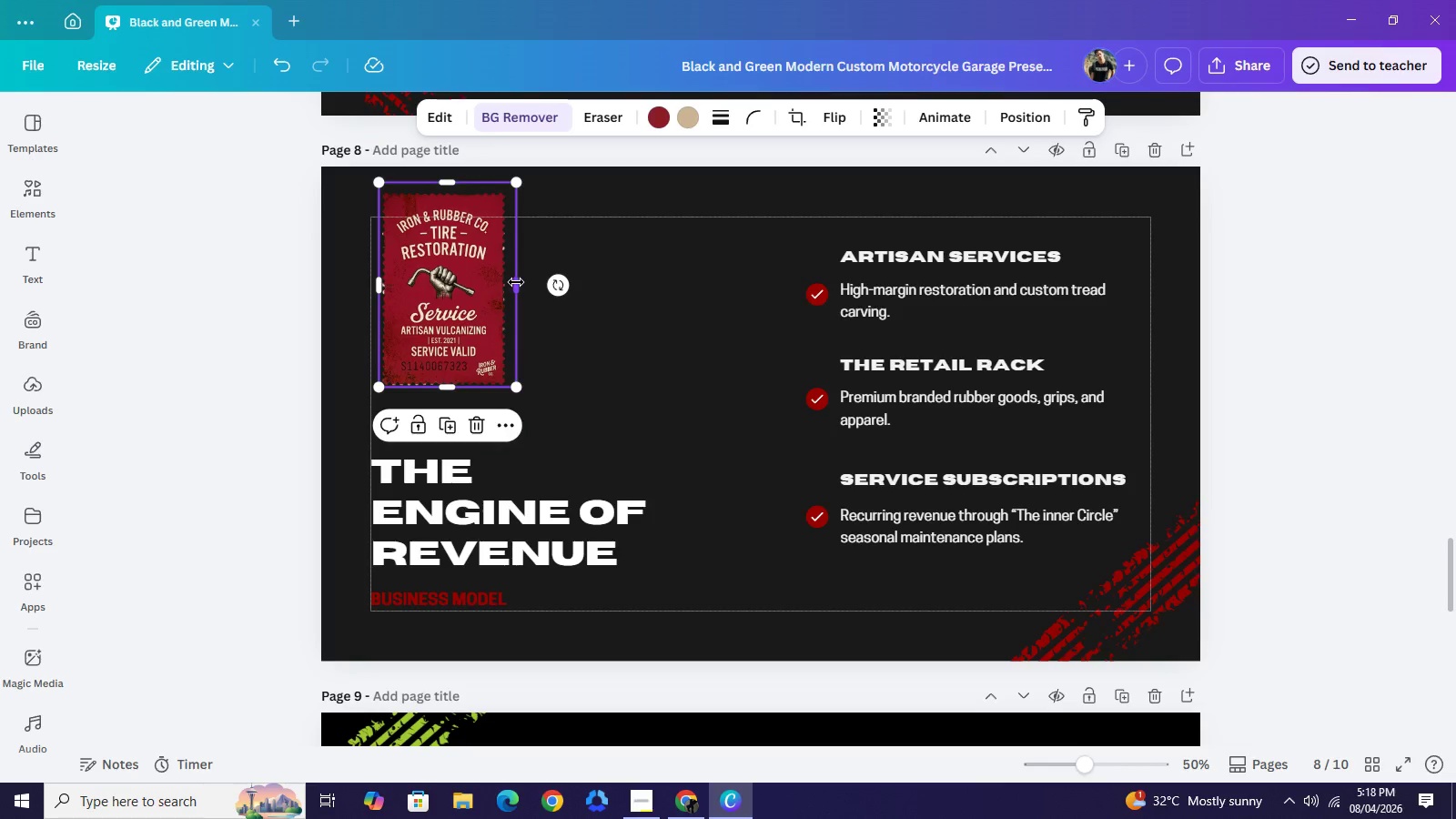 
left_click_drag(start_coordinate=[517, 282], to_coordinate=[512, 279])
 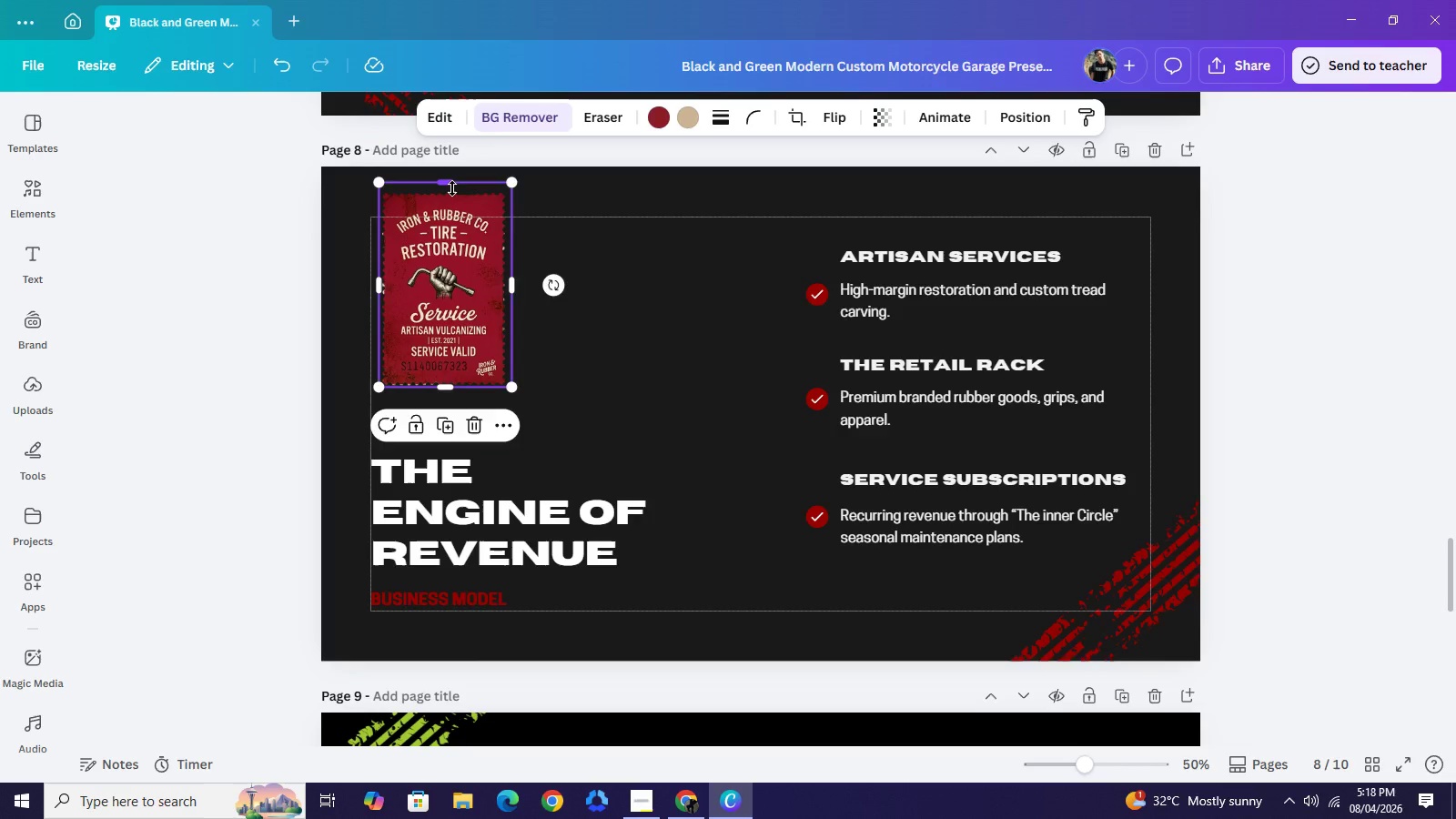 
left_click_drag(start_coordinate=[445, 184], to_coordinate=[452, 188])
 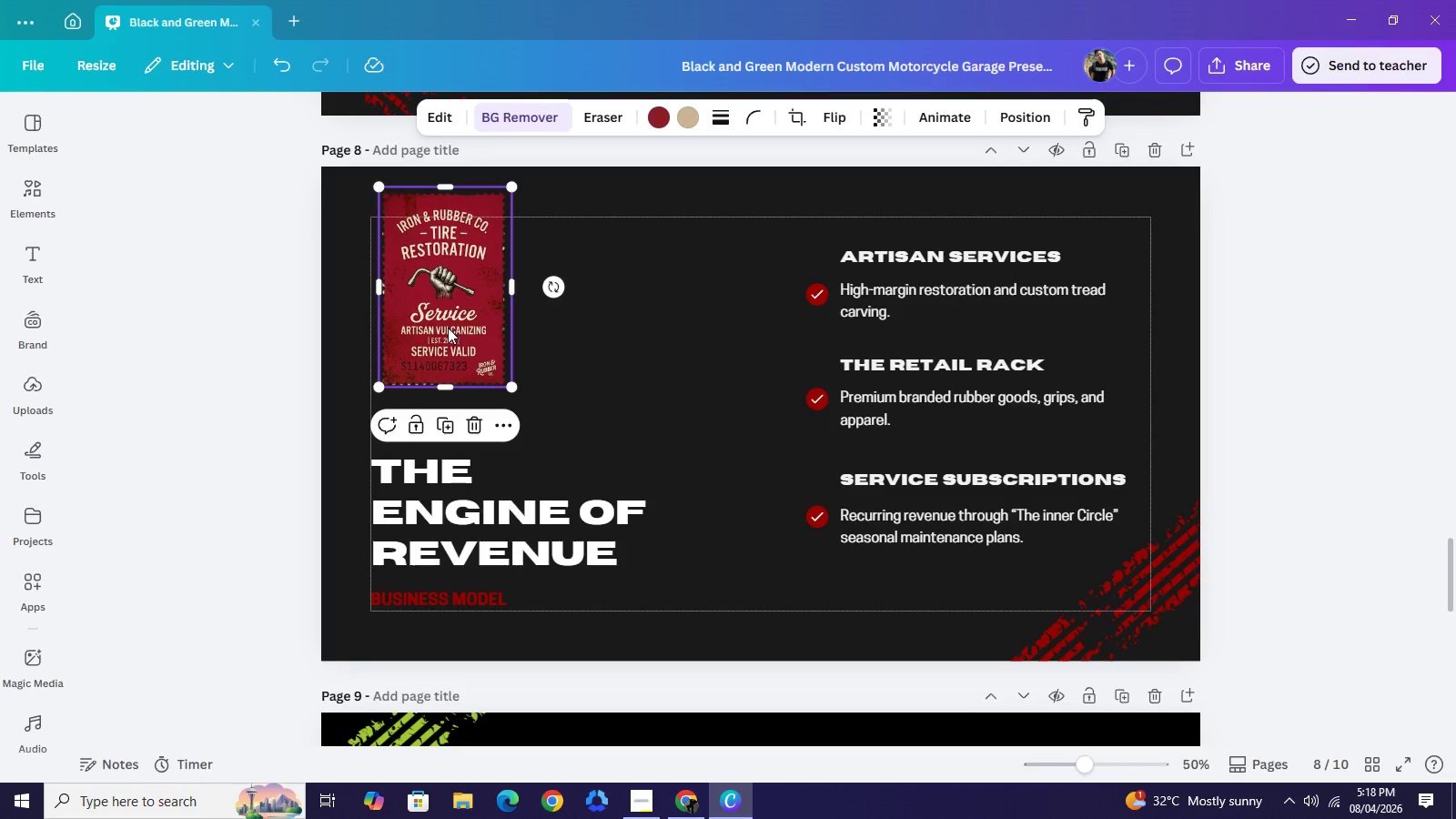 
left_click_drag(start_coordinate=[452, 329], to_coordinate=[440, 319])
 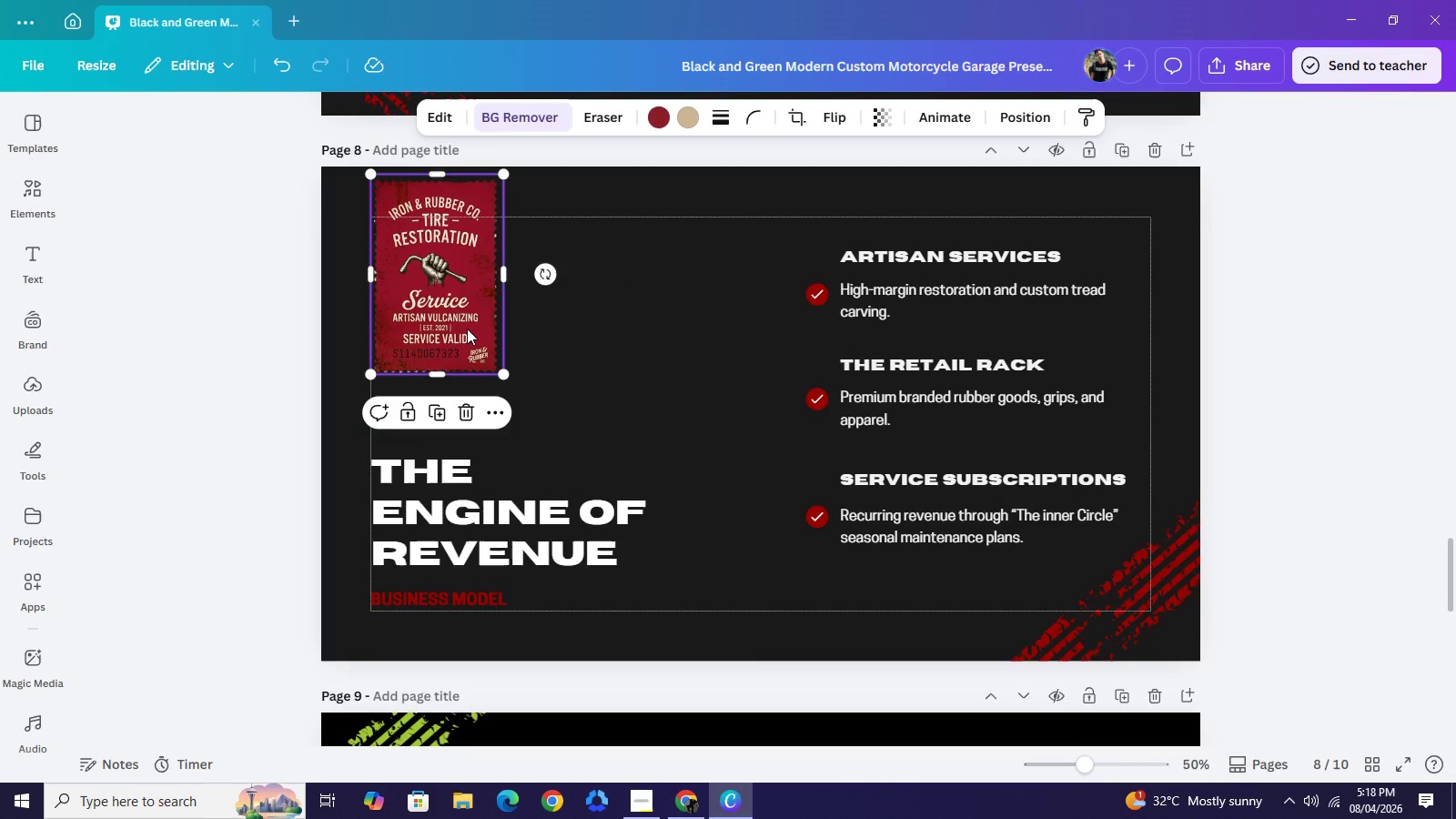 
key(Control+C)
 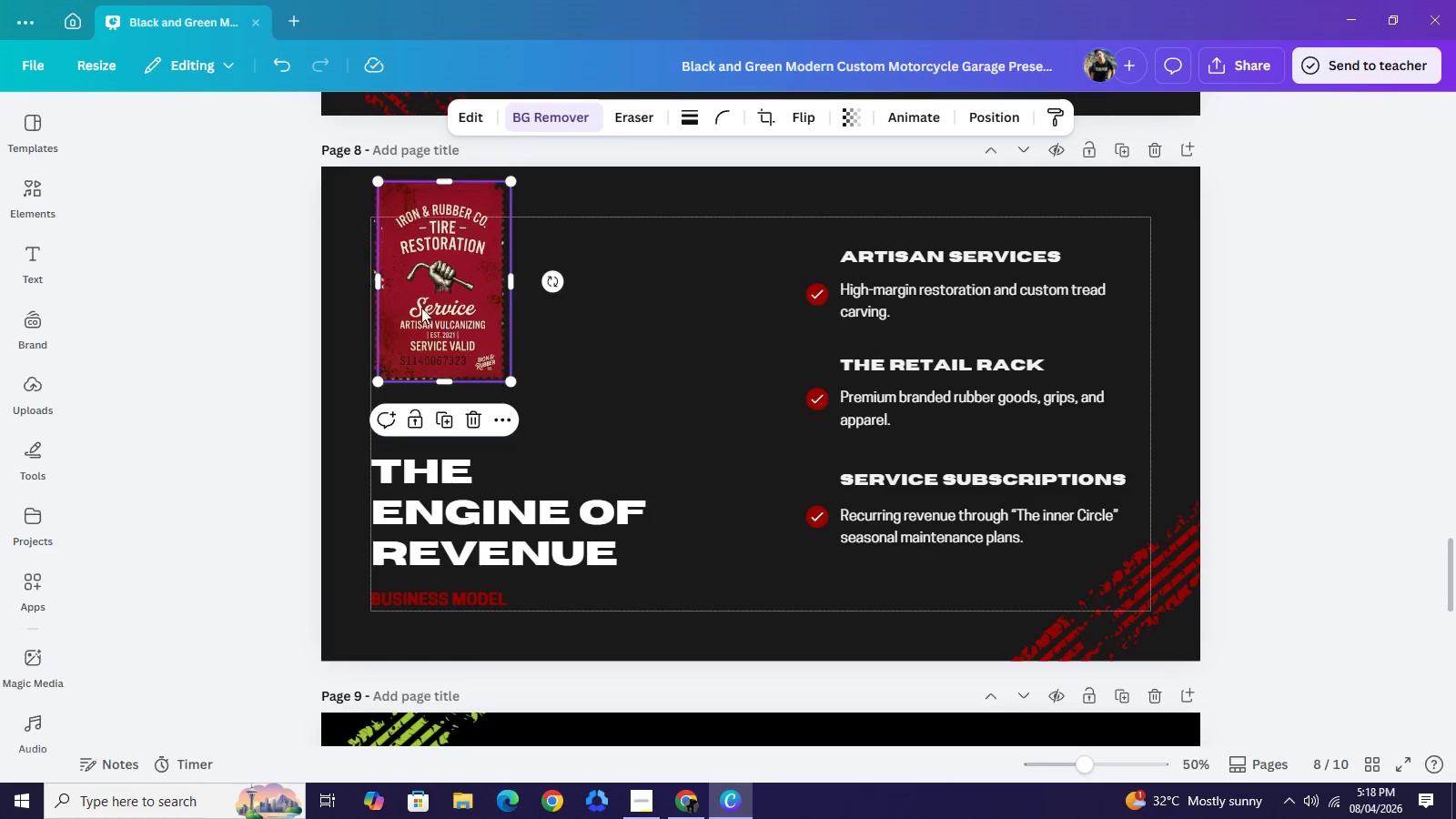 
key(Control+V)
 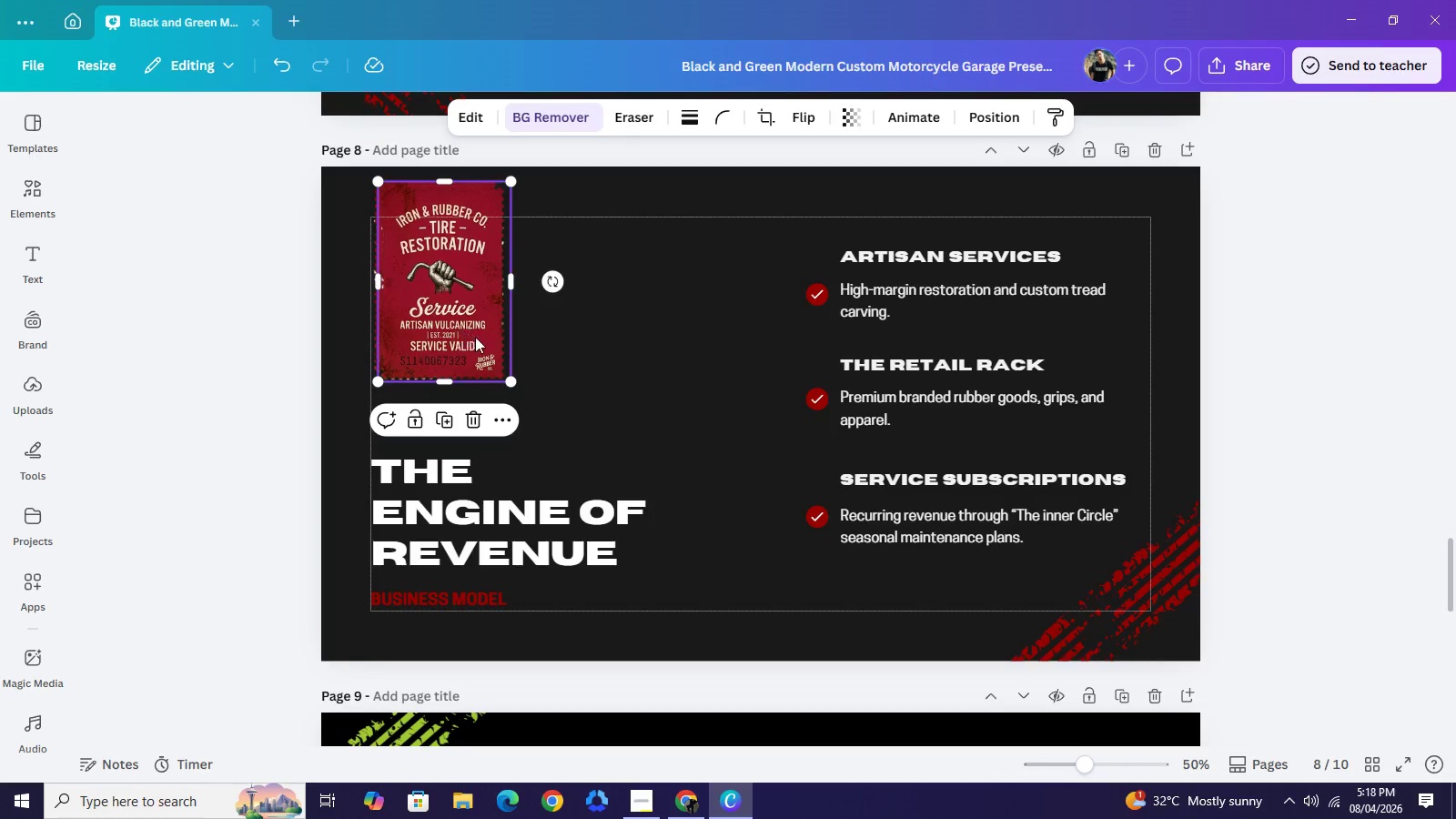 
left_click_drag(start_coordinate=[422, 304], to_coordinate=[401, 342])
 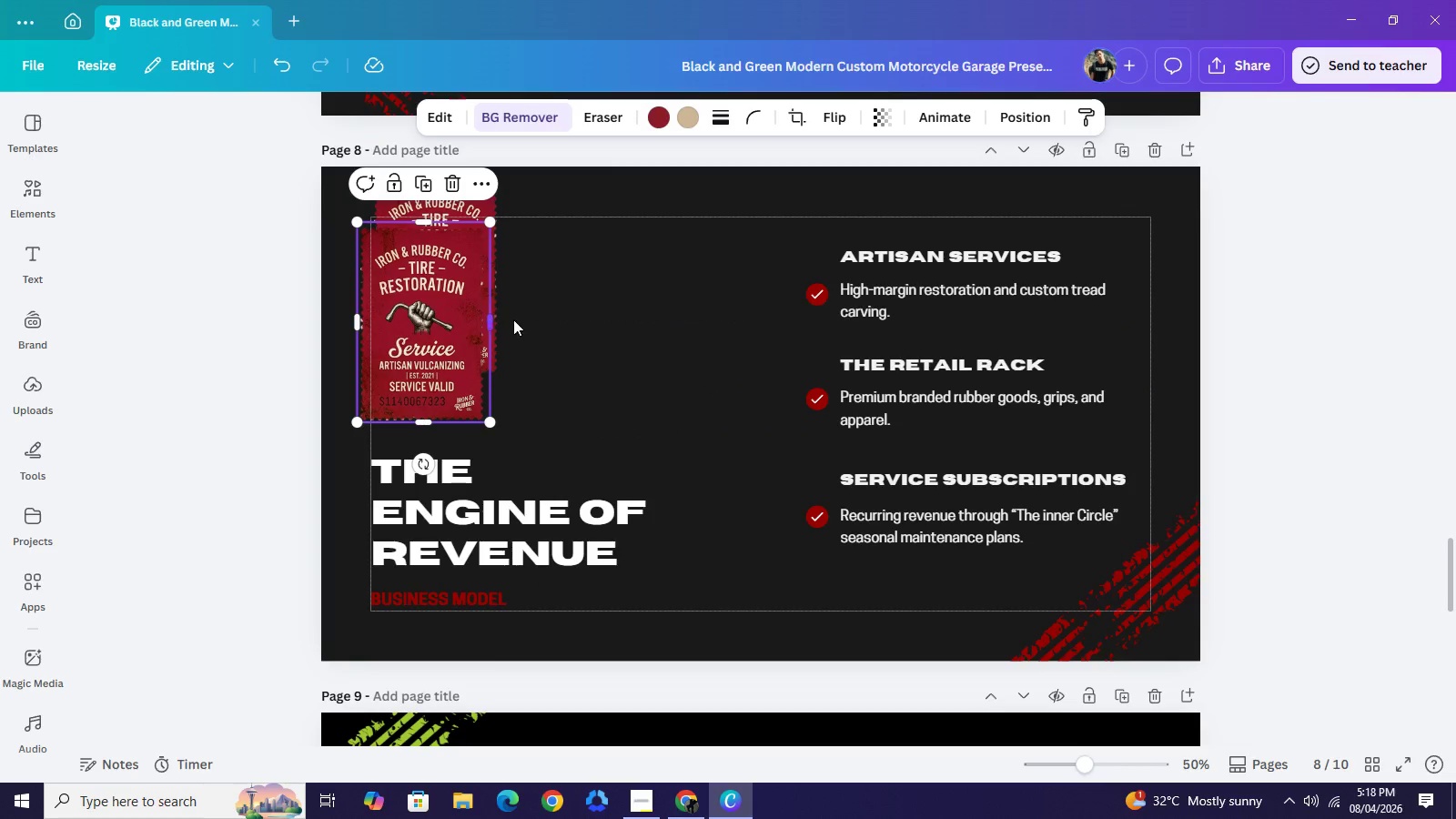 
left_click_drag(start_coordinate=[493, 323], to_coordinate=[628, 322])
 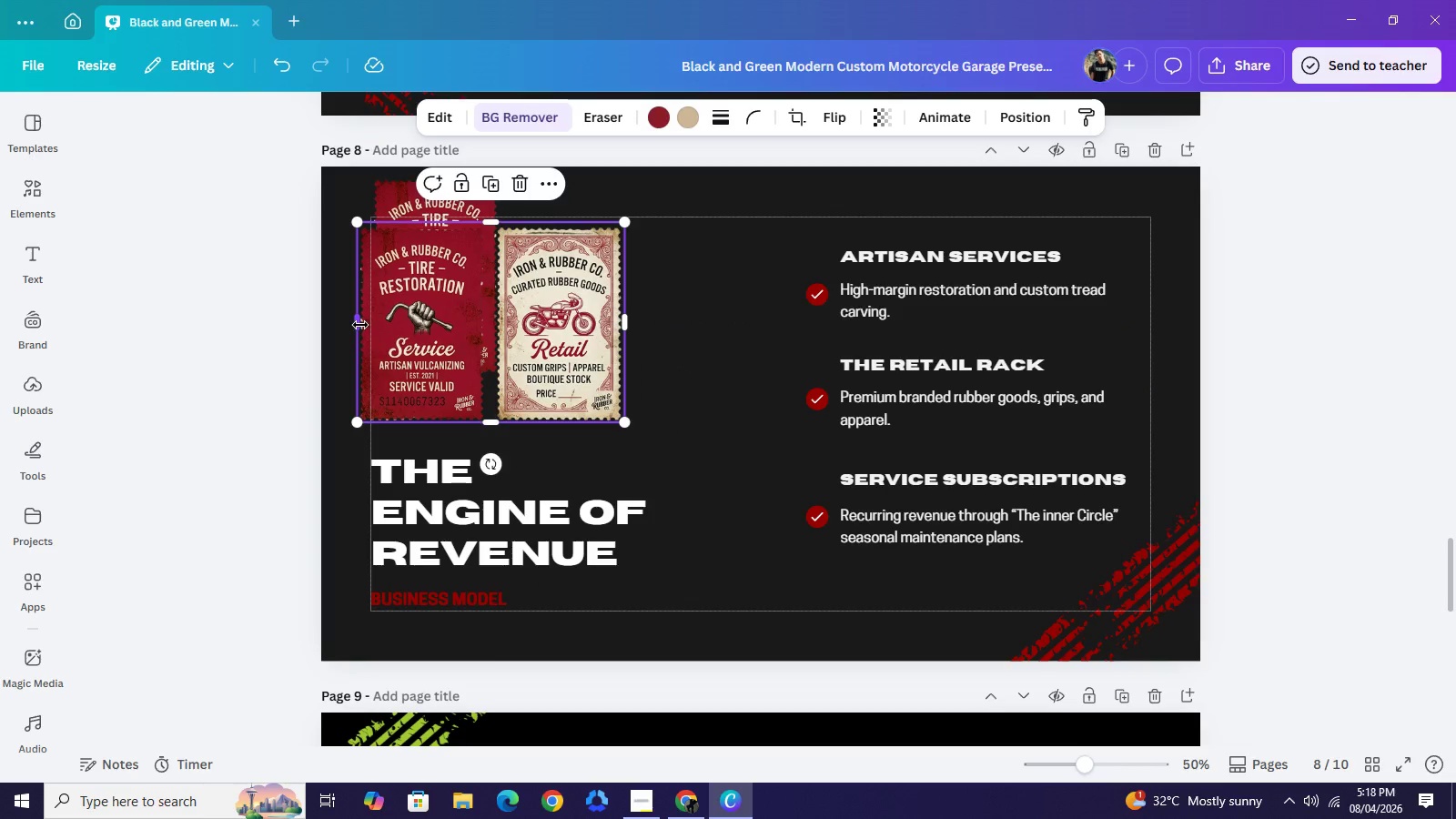 
left_click_drag(start_coordinate=[360, 325], to_coordinate=[494, 361])
 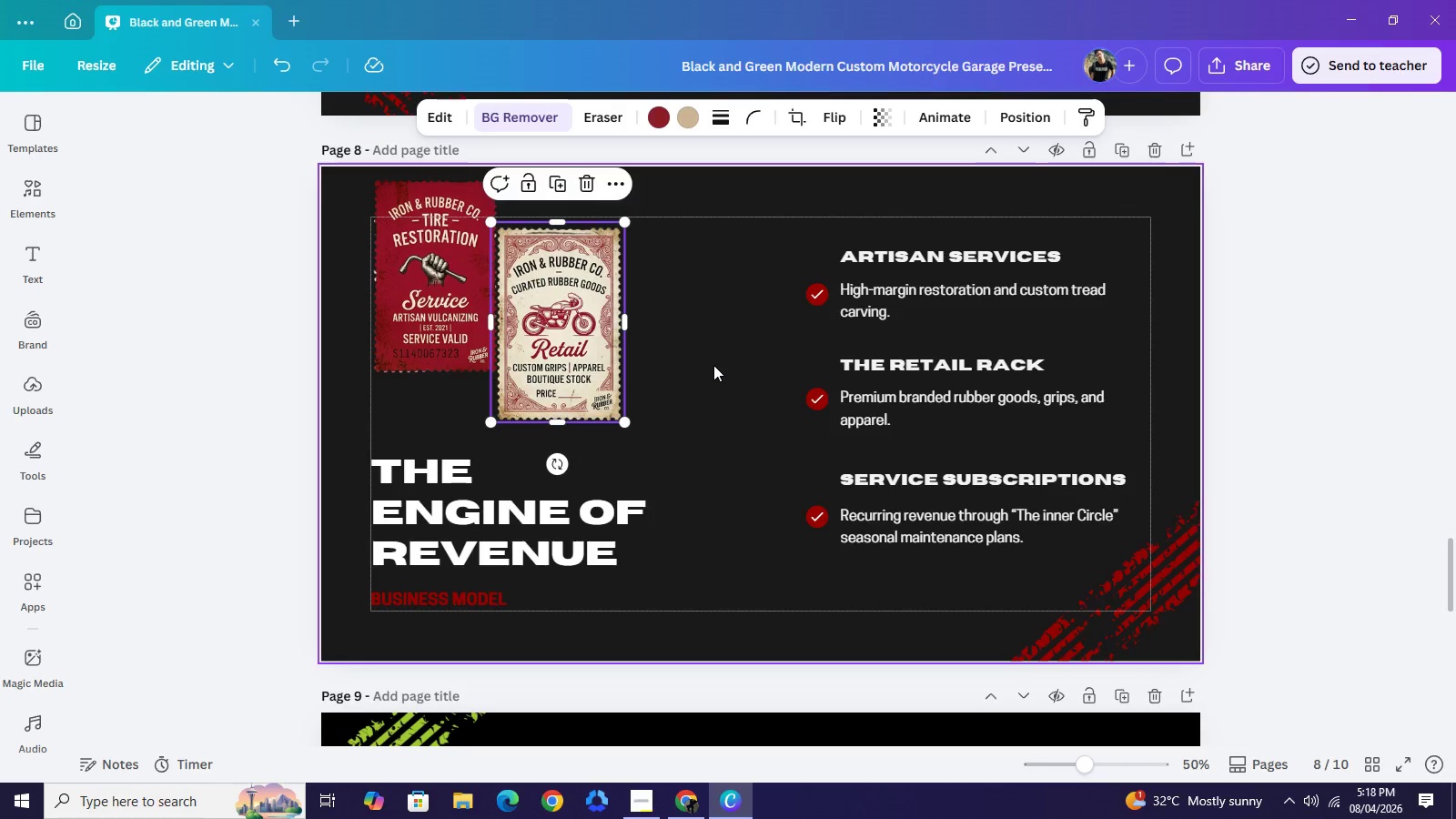 
left_click([714, 365])
 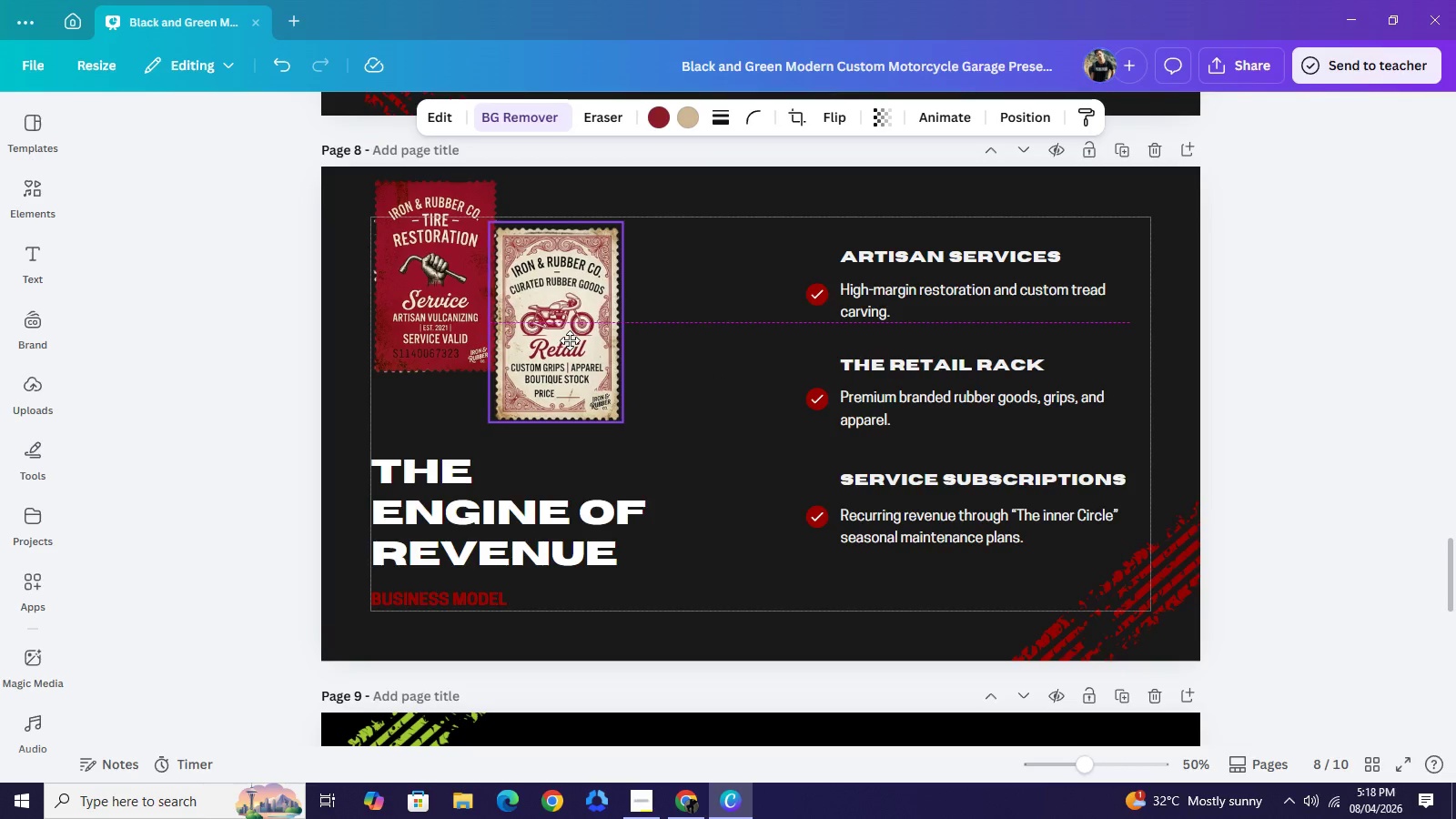 
wait(5.64)
 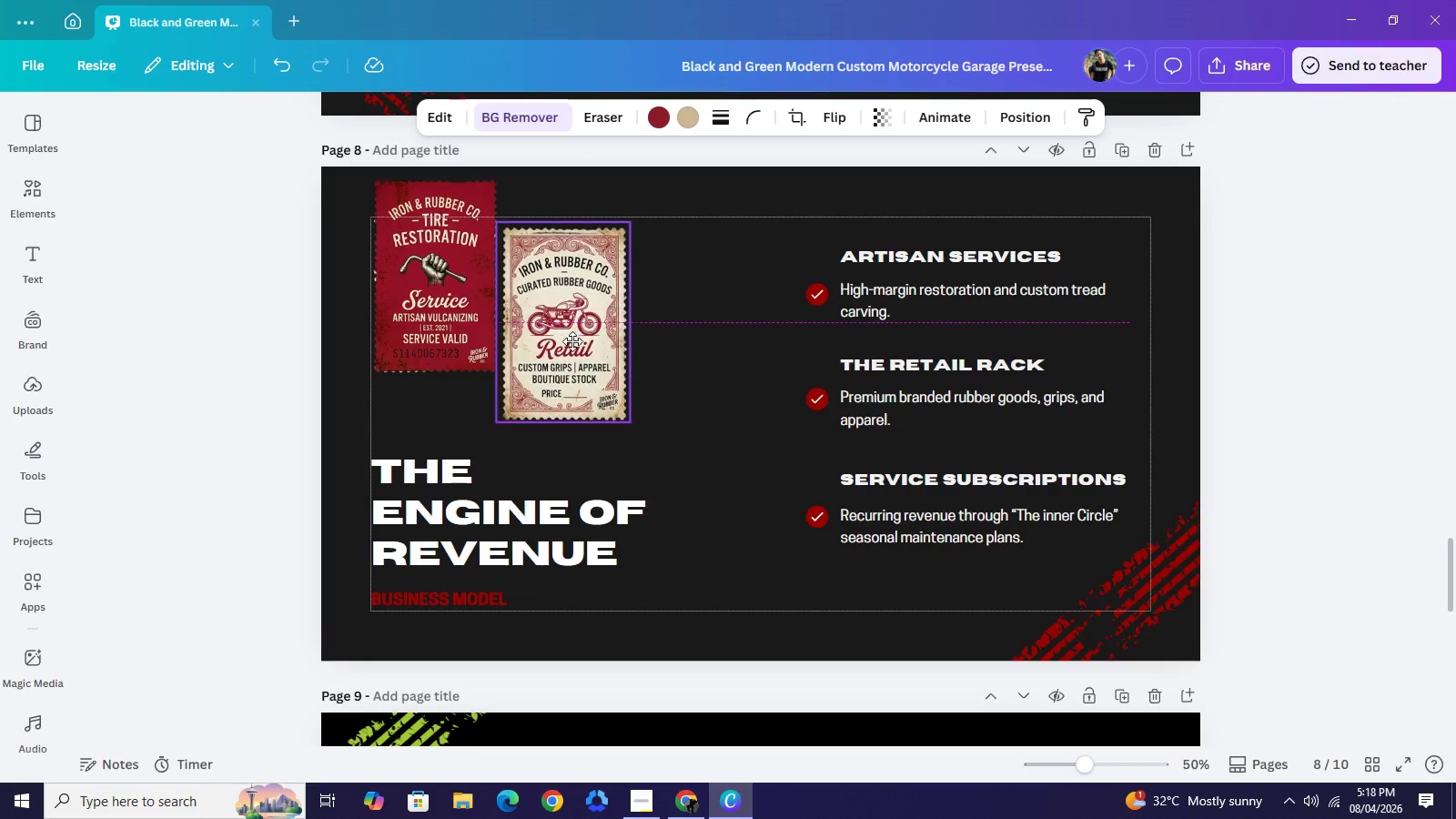 
left_click([662, 373])
 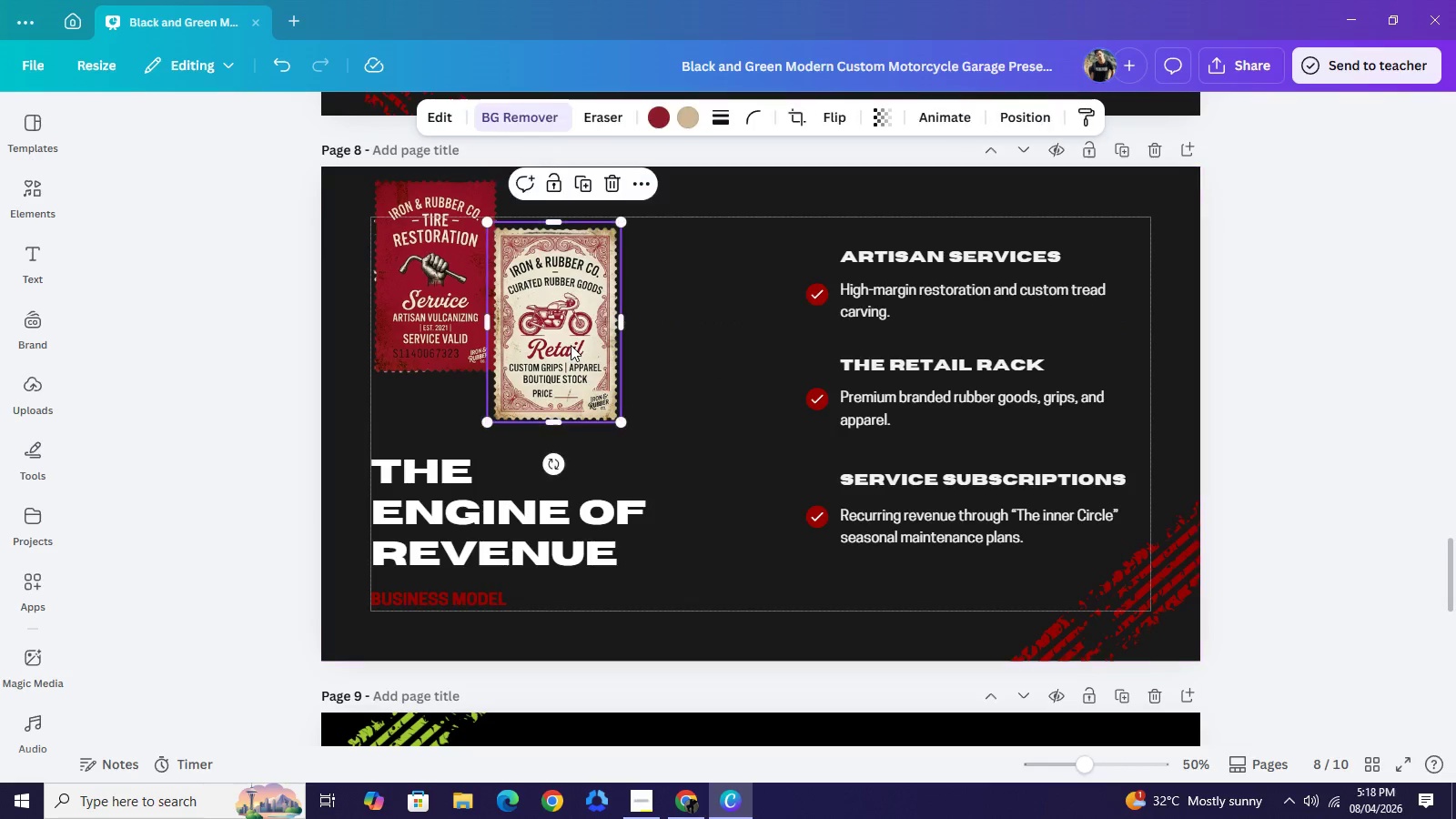 
left_click([571, 345])
 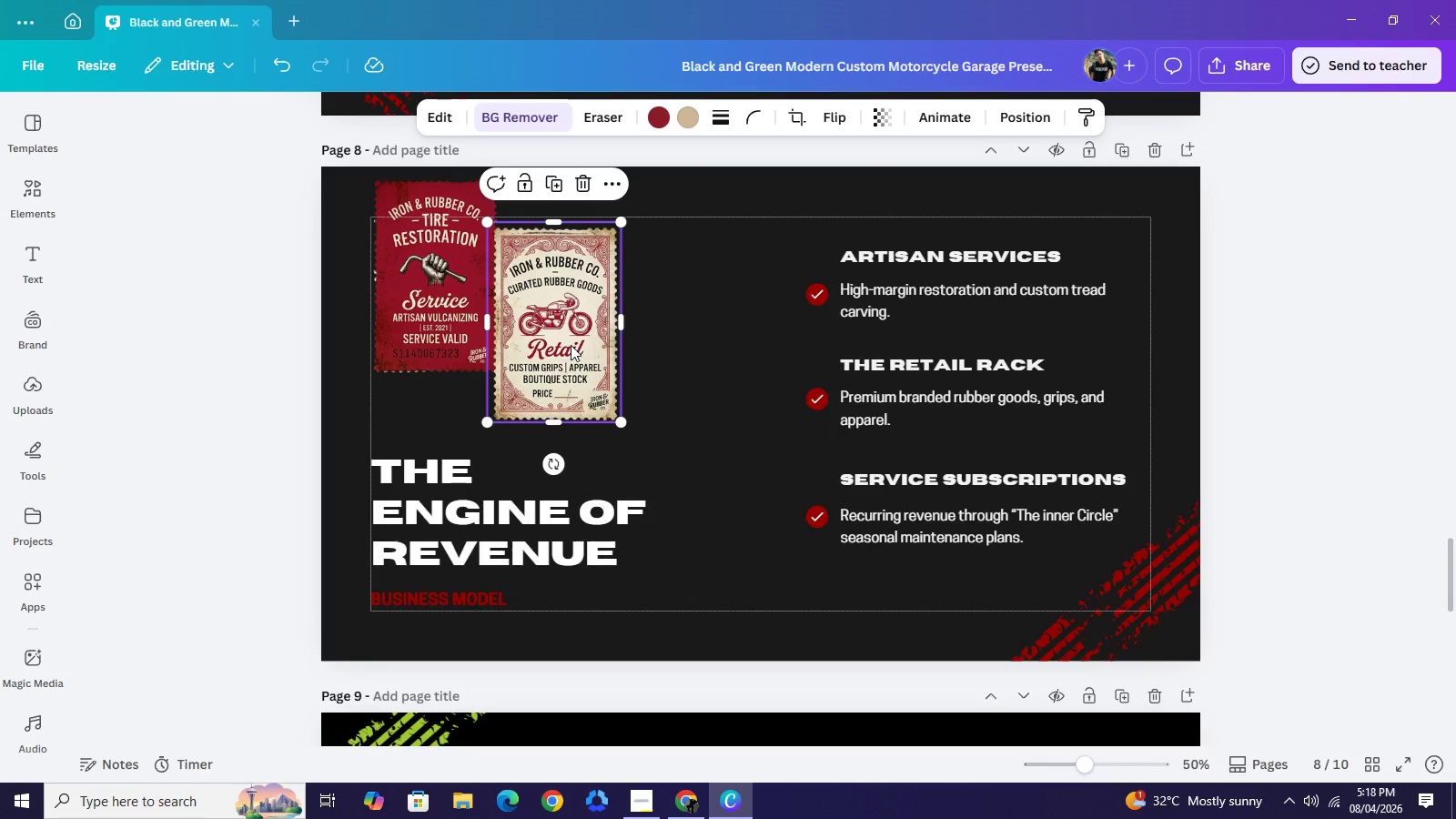 
key(Control+C)
 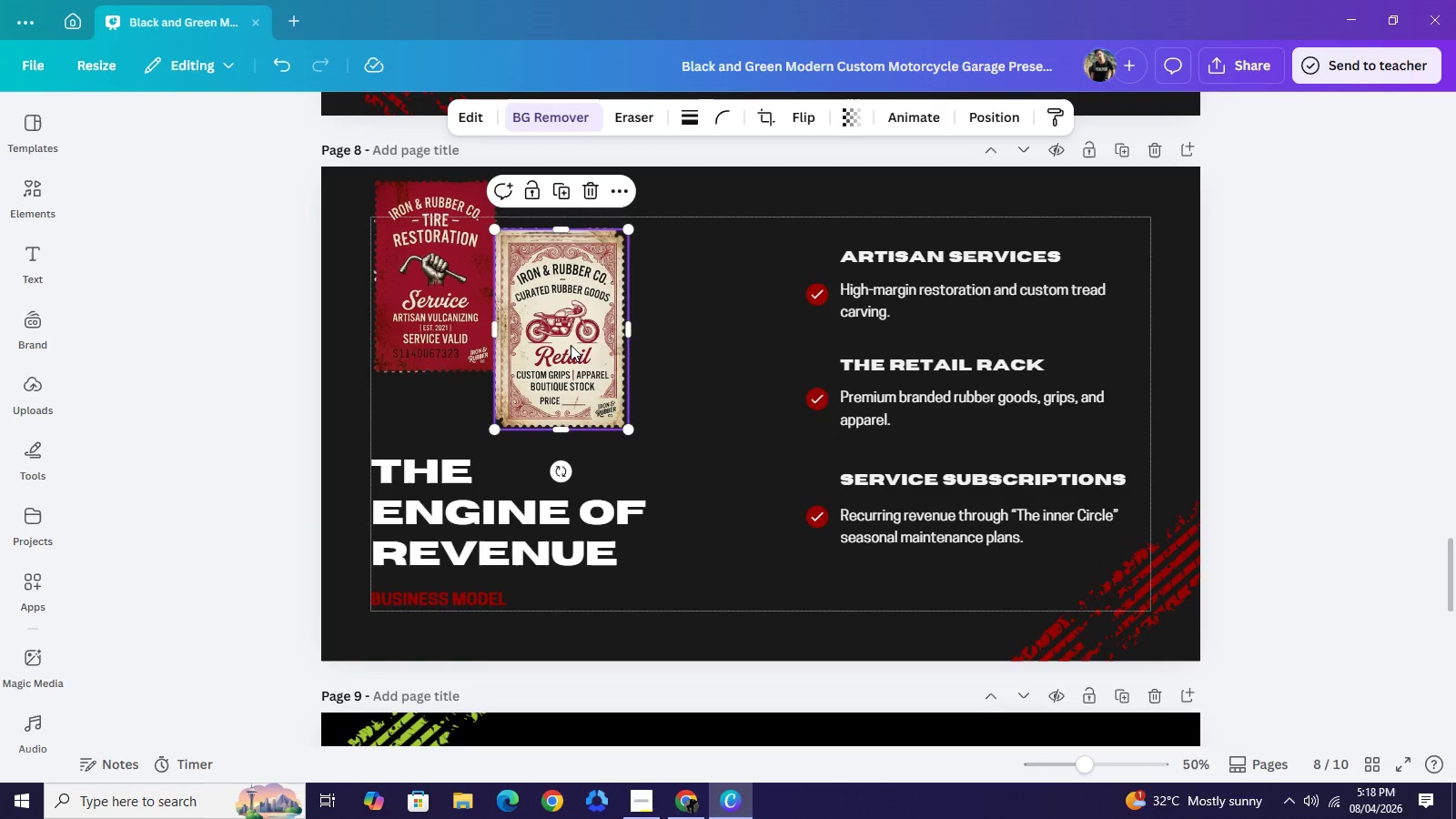 
key(Control+V)
 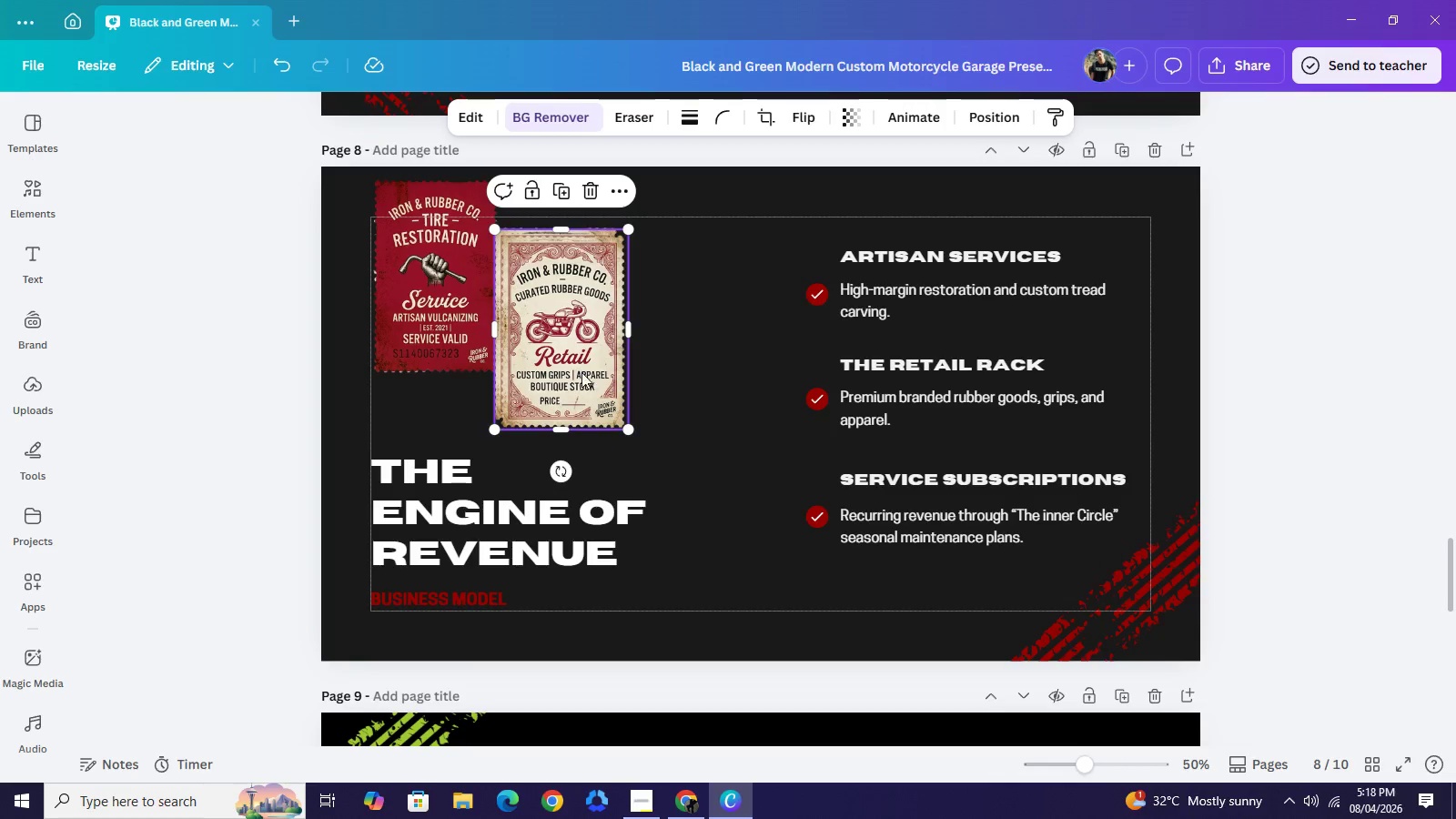 
left_click_drag(start_coordinate=[571, 345], to_coordinate=[570, 397])
 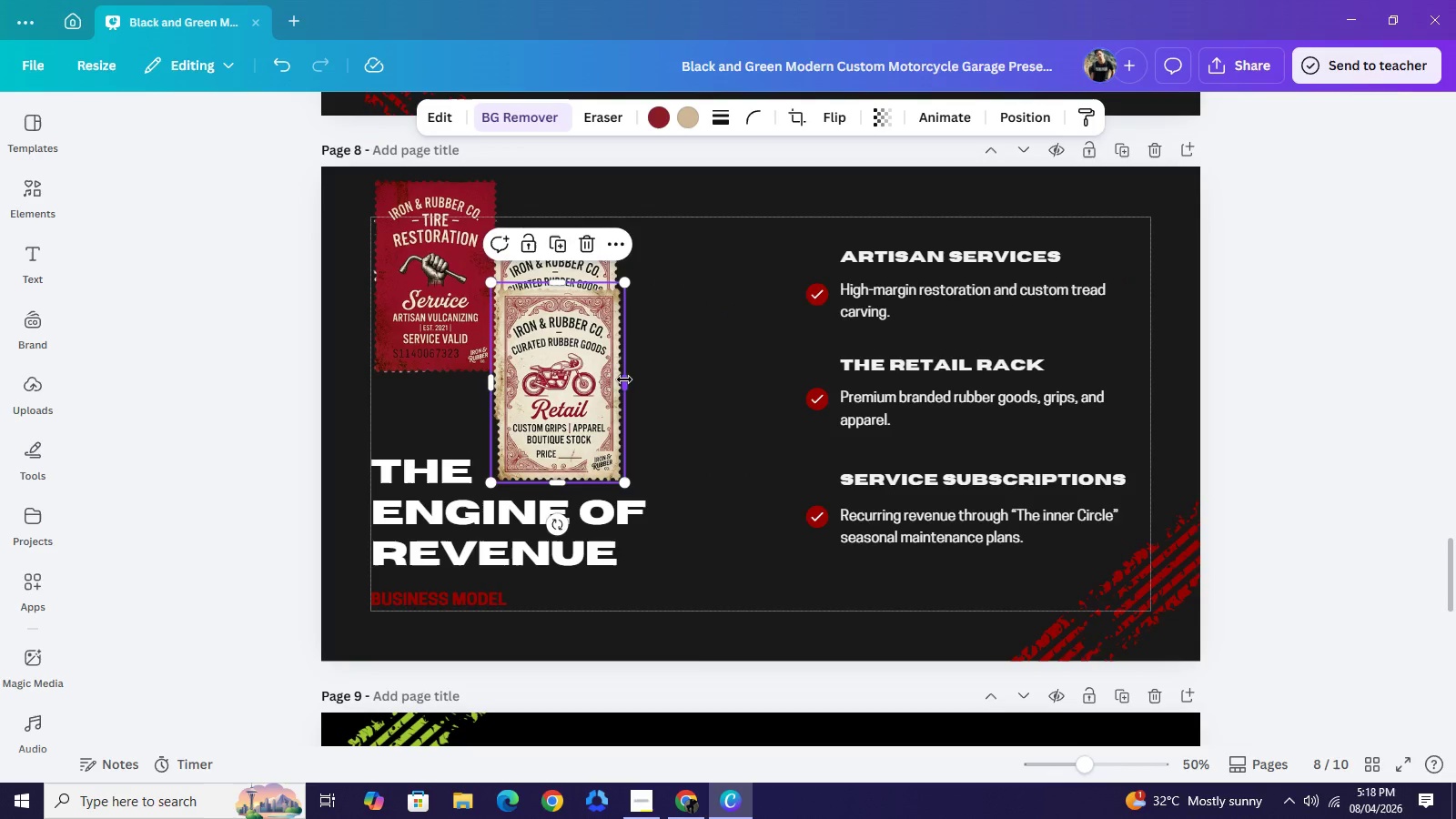 
left_click_drag(start_coordinate=[624, 379], to_coordinate=[763, 386])
 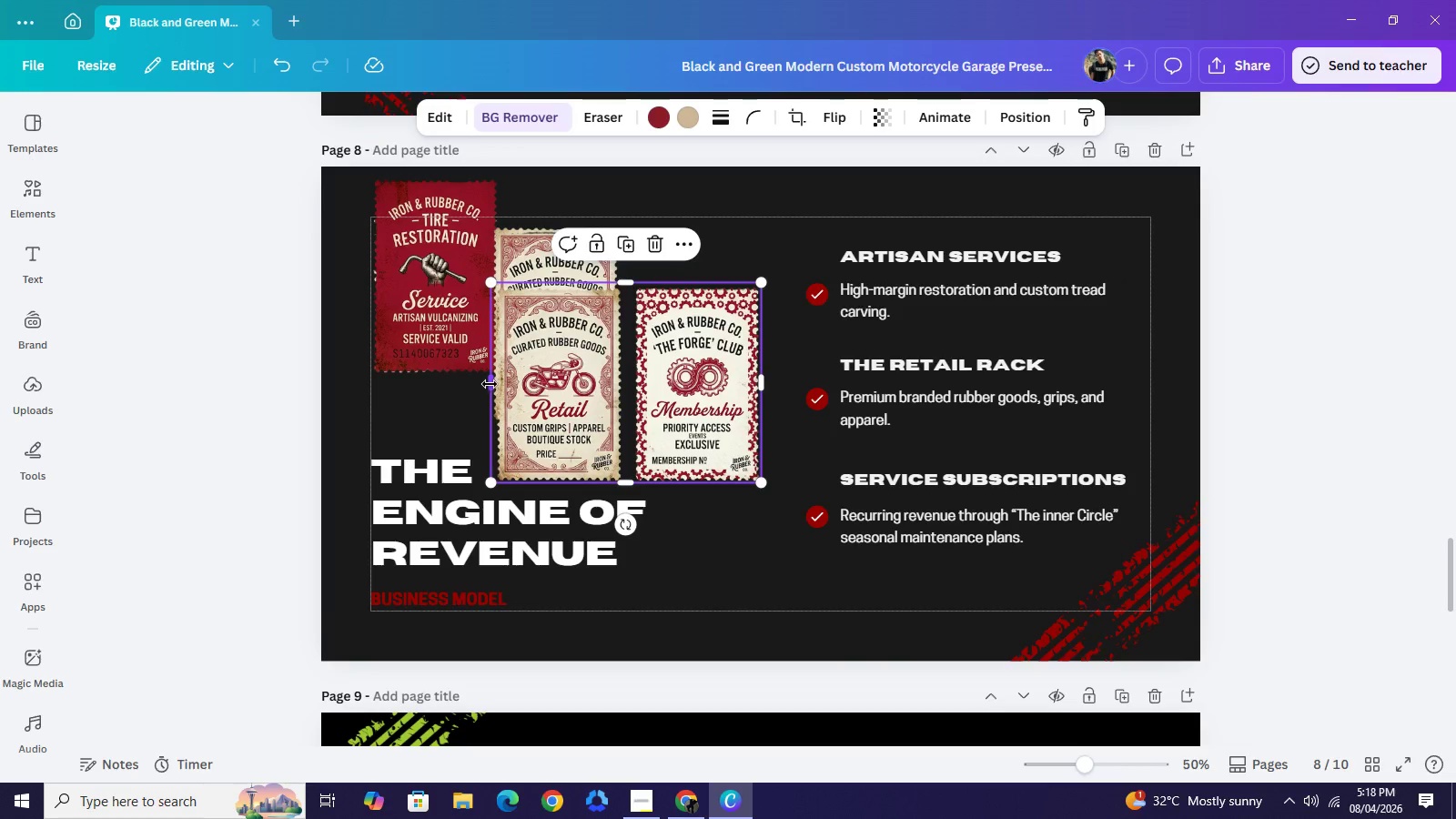 
left_click_drag(start_coordinate=[489, 384], to_coordinate=[627, 403])
 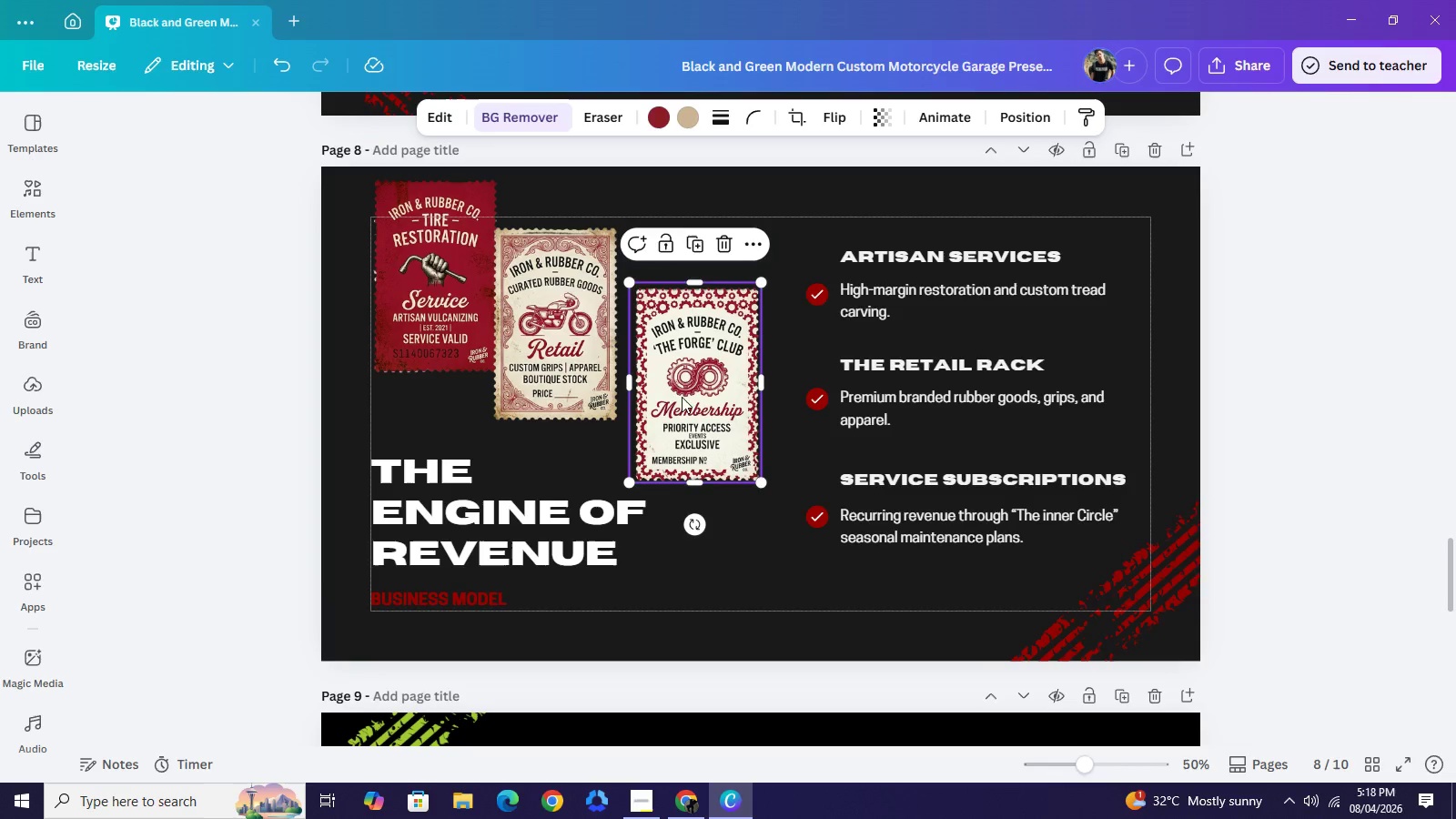 
left_click_drag(start_coordinate=[691, 398], to_coordinate=[672, 398])
 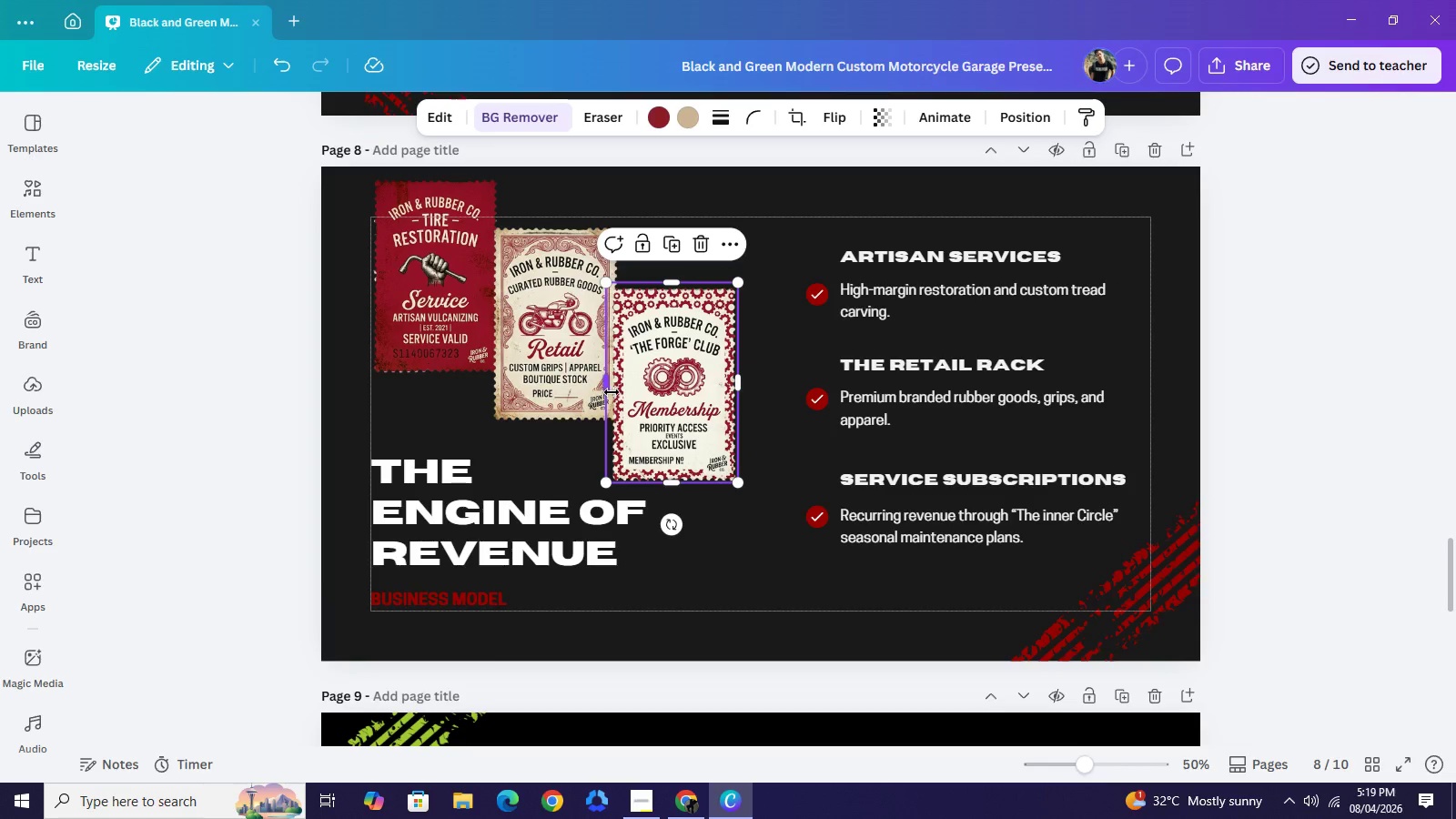 
left_click_drag(start_coordinate=[611, 391], to_coordinate=[615, 399])
 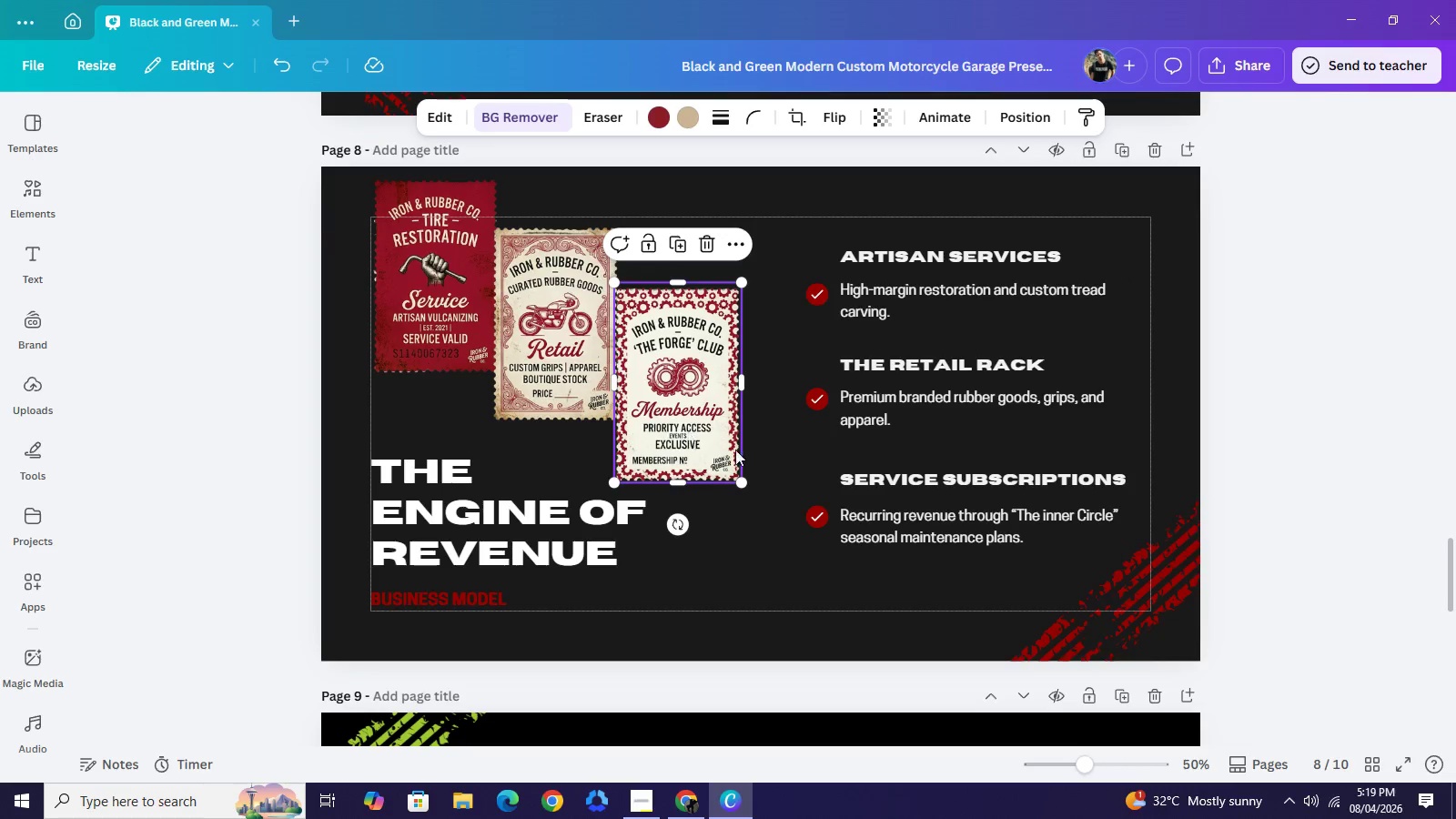 
left_click([753, 446])
 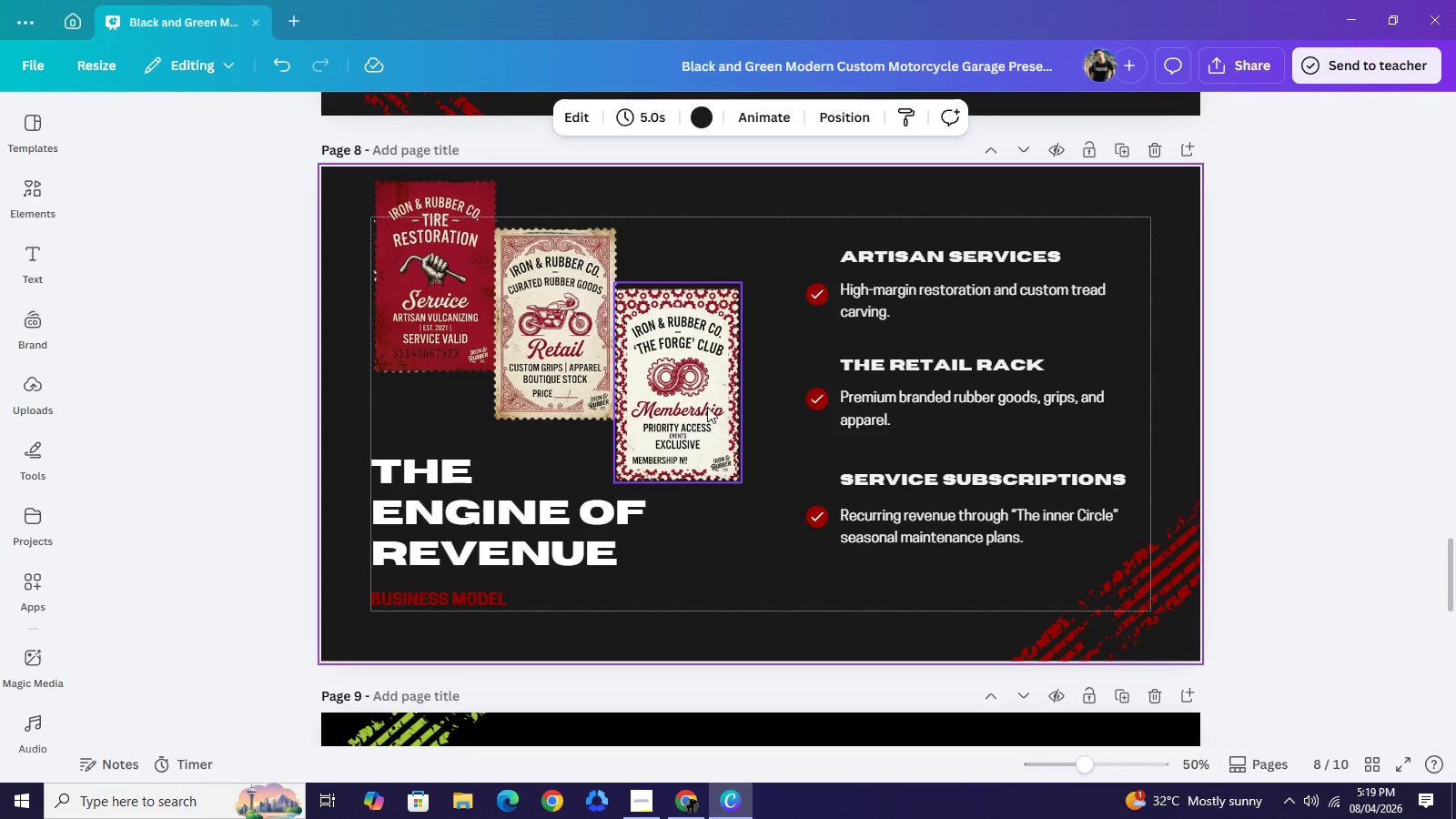 
left_click([707, 407])
 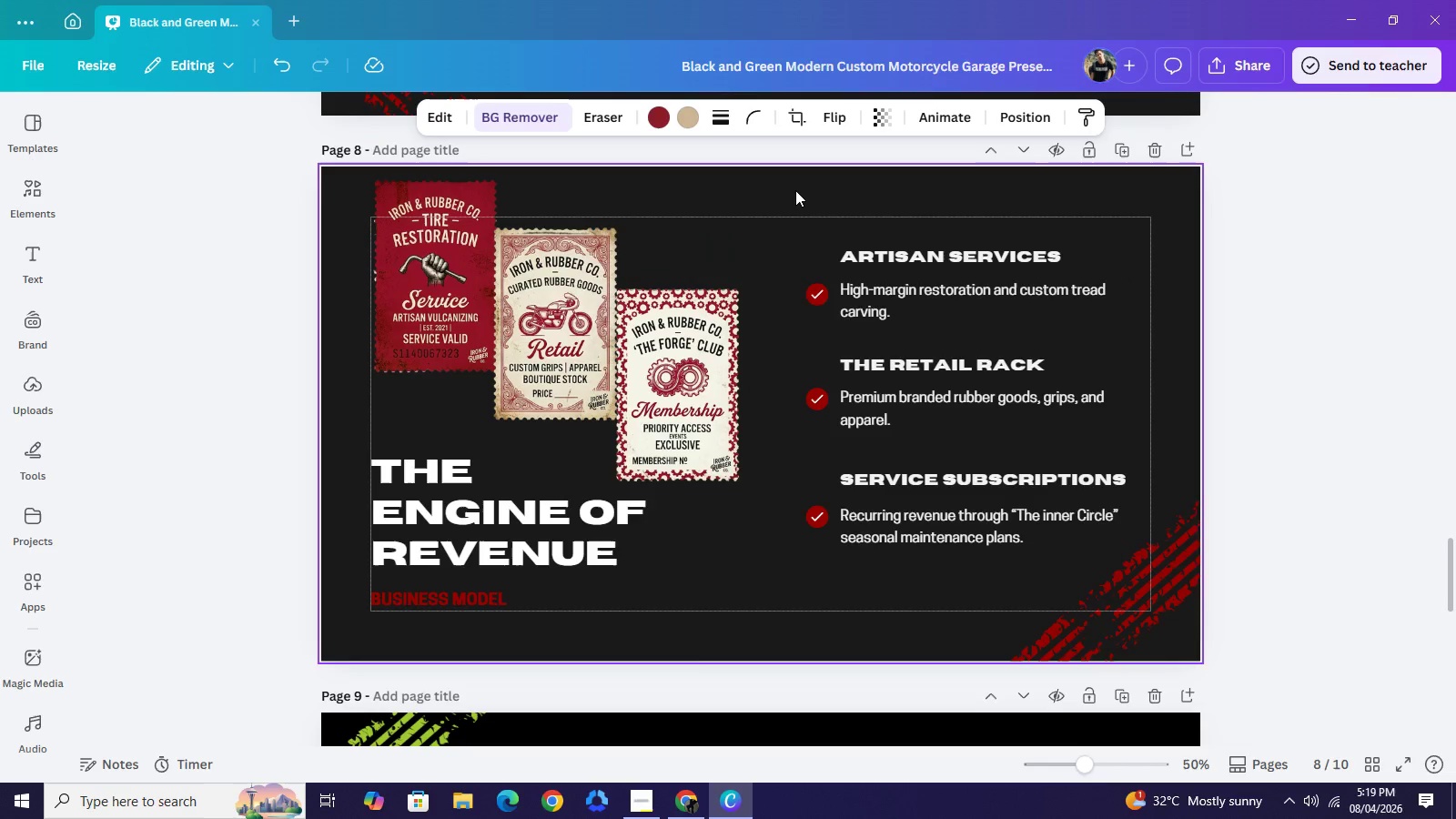 
key(ArrowDown)
 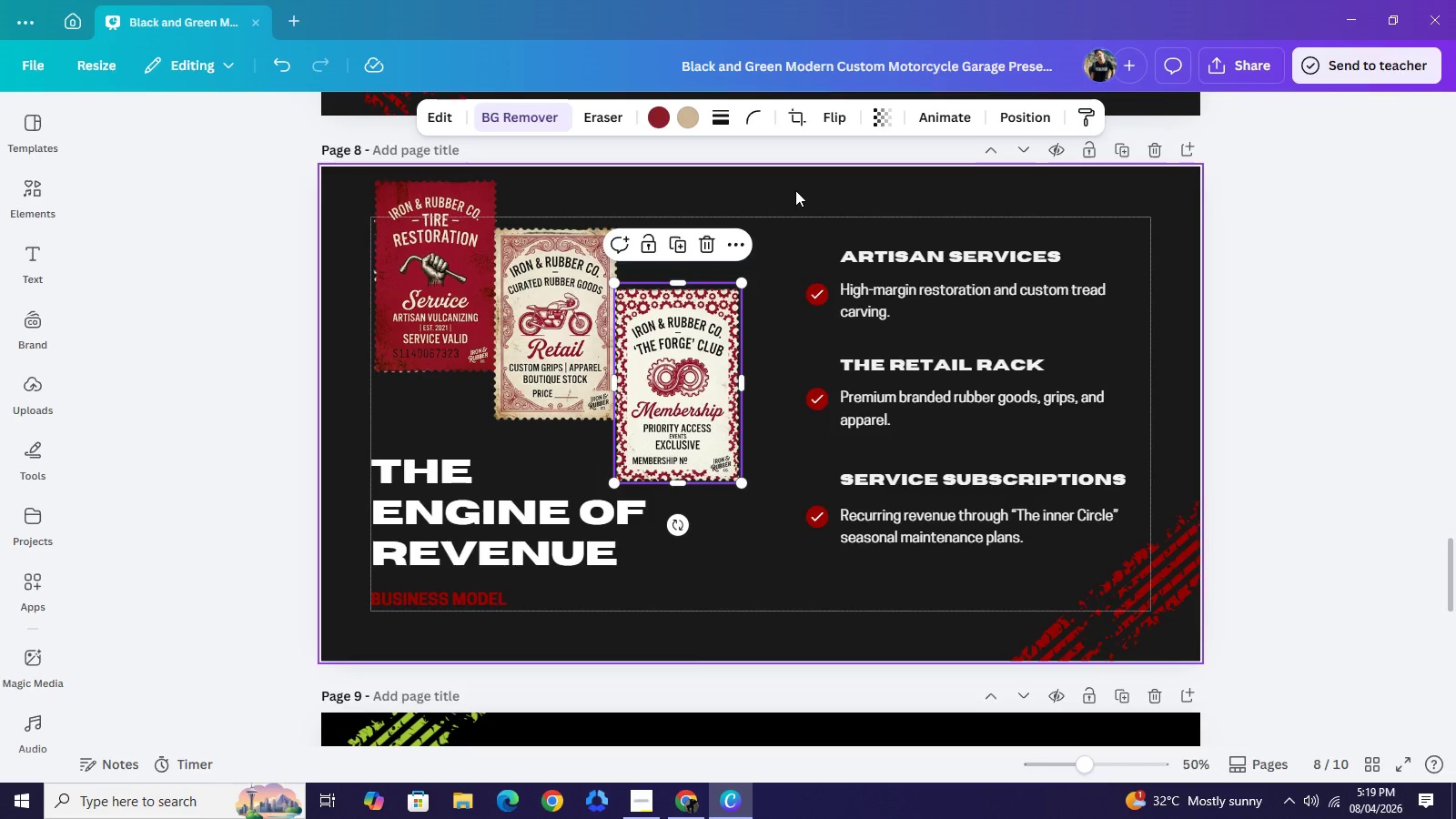 
key(Shift+ShiftRight)
 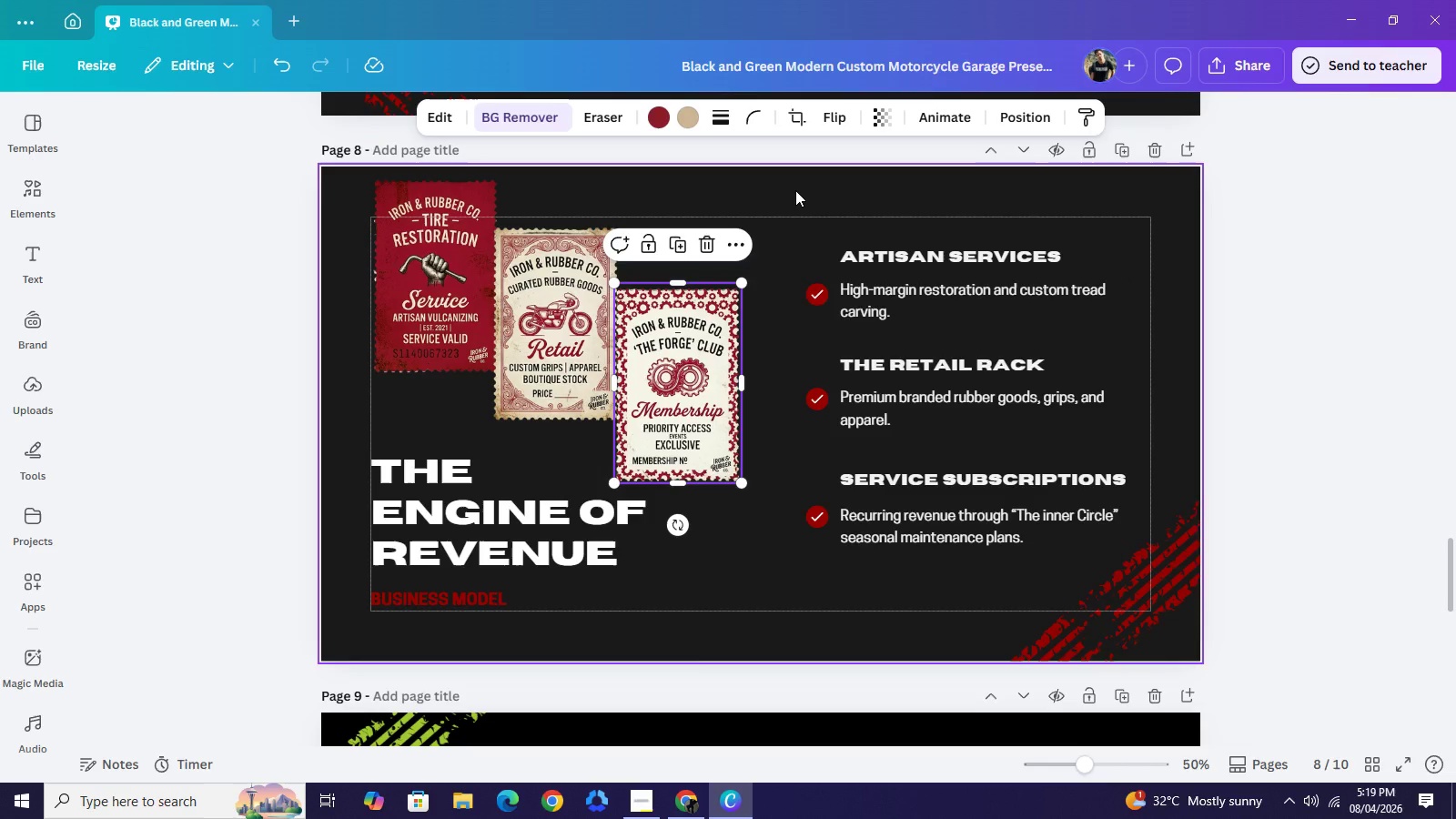 
key(Shift+ShiftRight)
 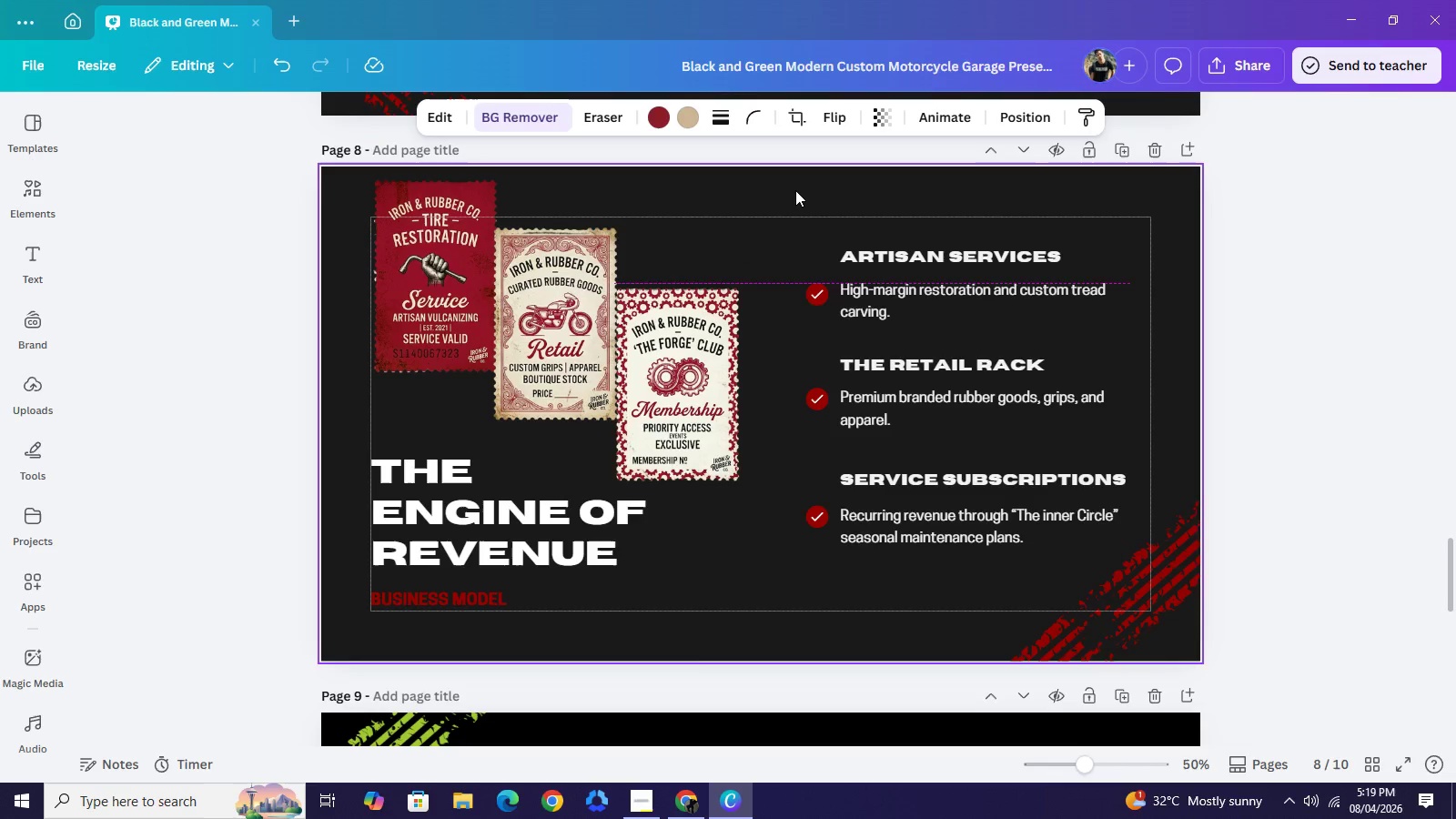 
key(ArrowUp)
 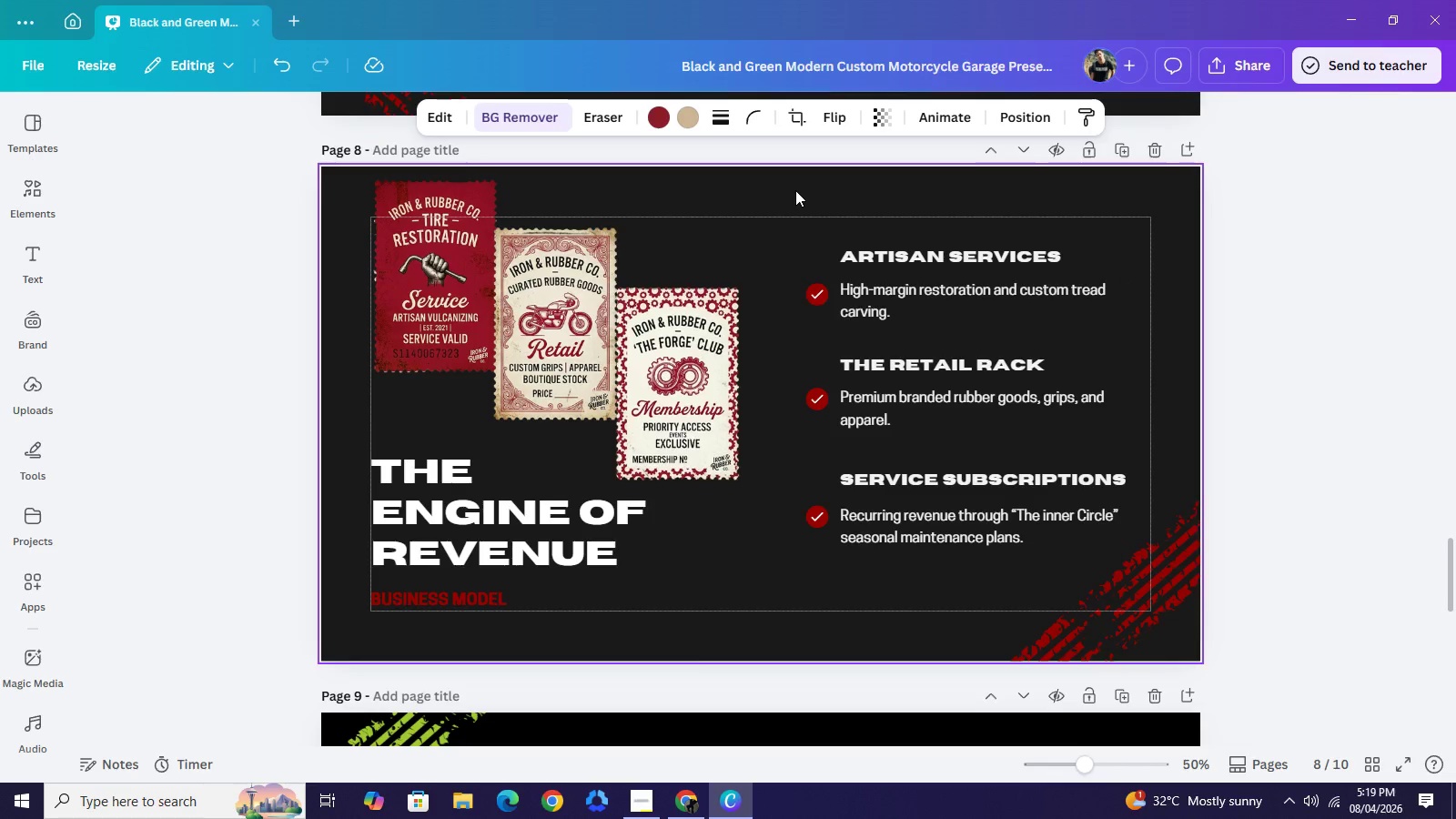 
key(ArrowUp)
 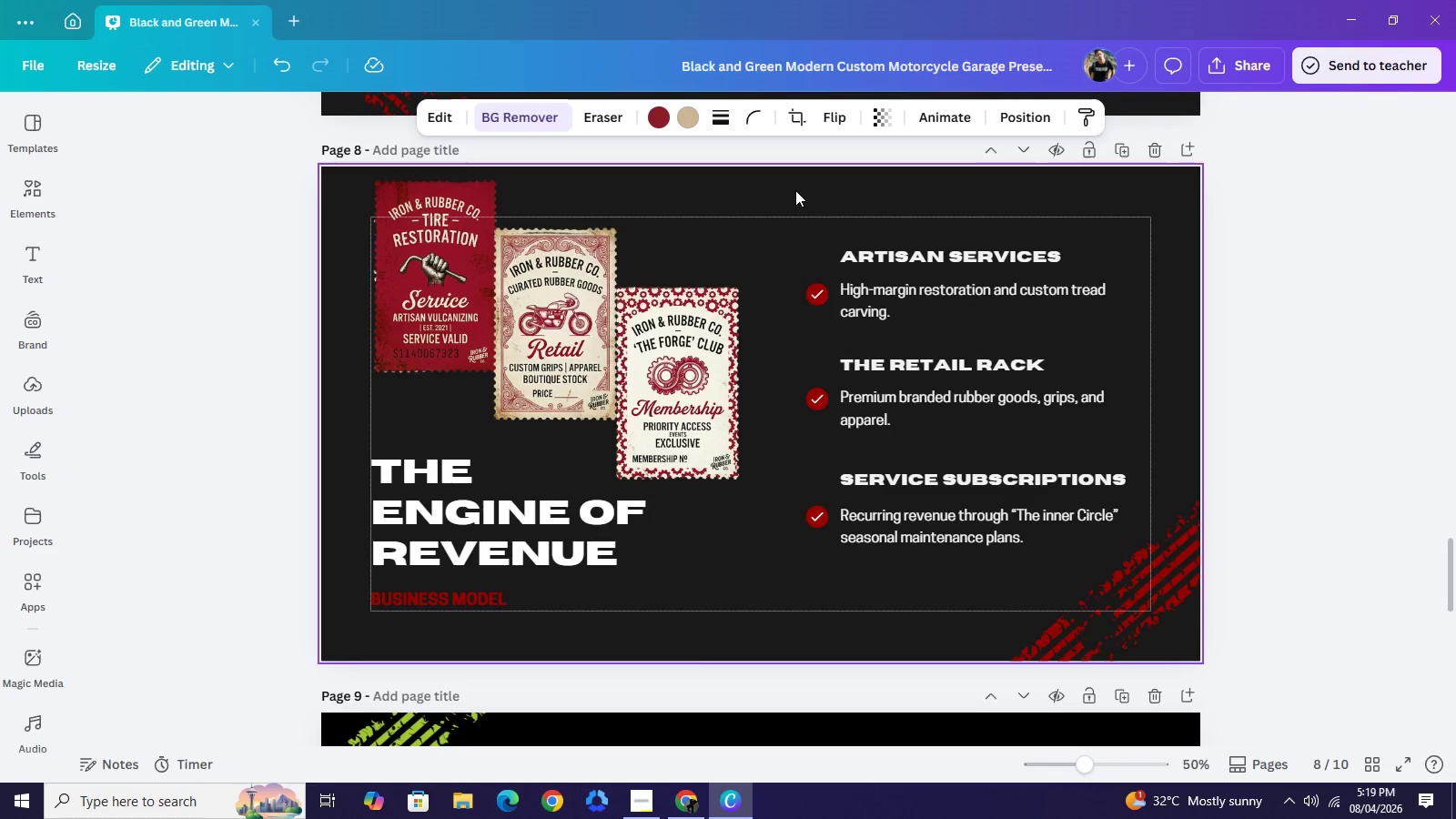 
key(ArrowUp)
 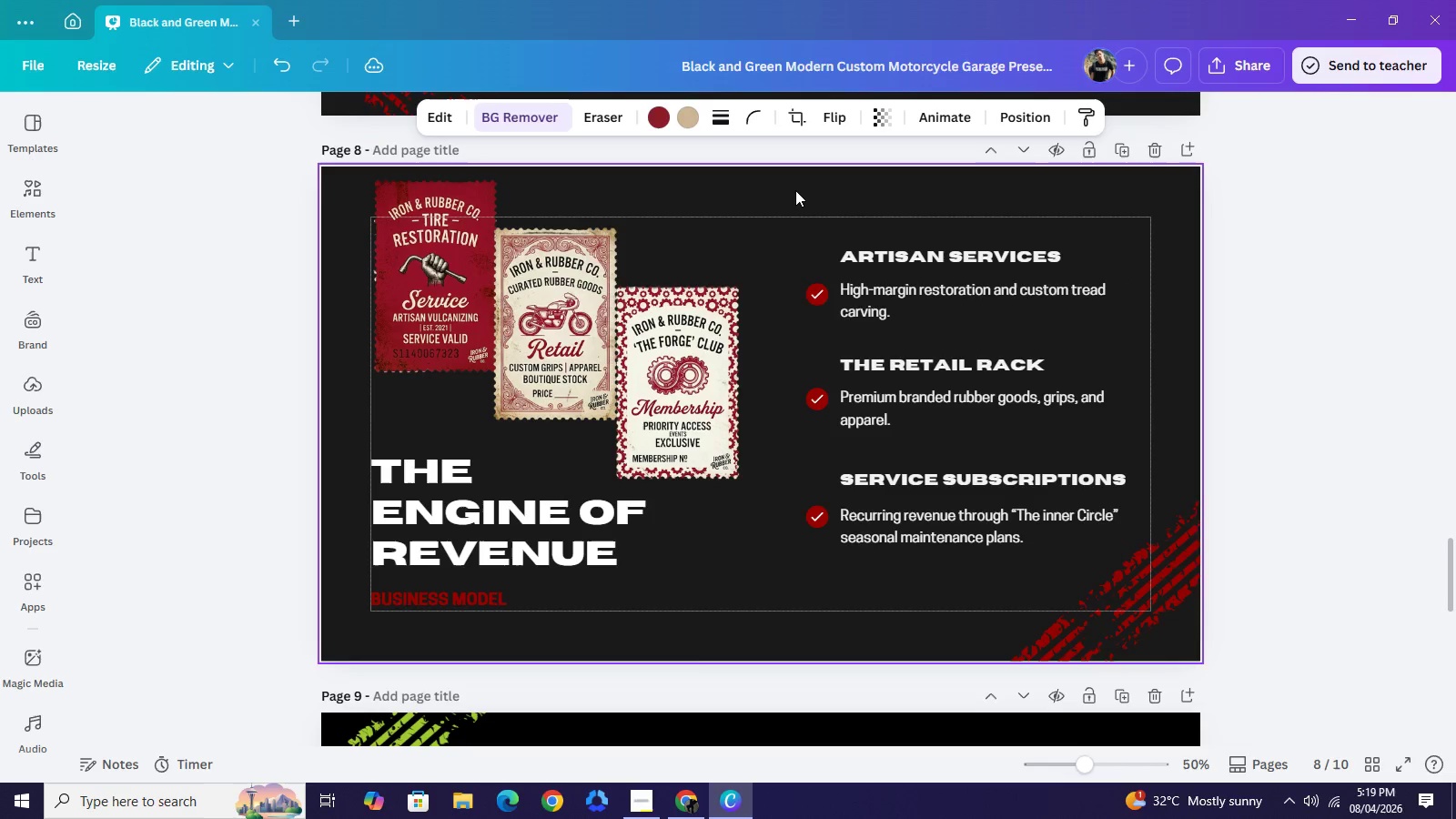 
key(ArrowUp)
 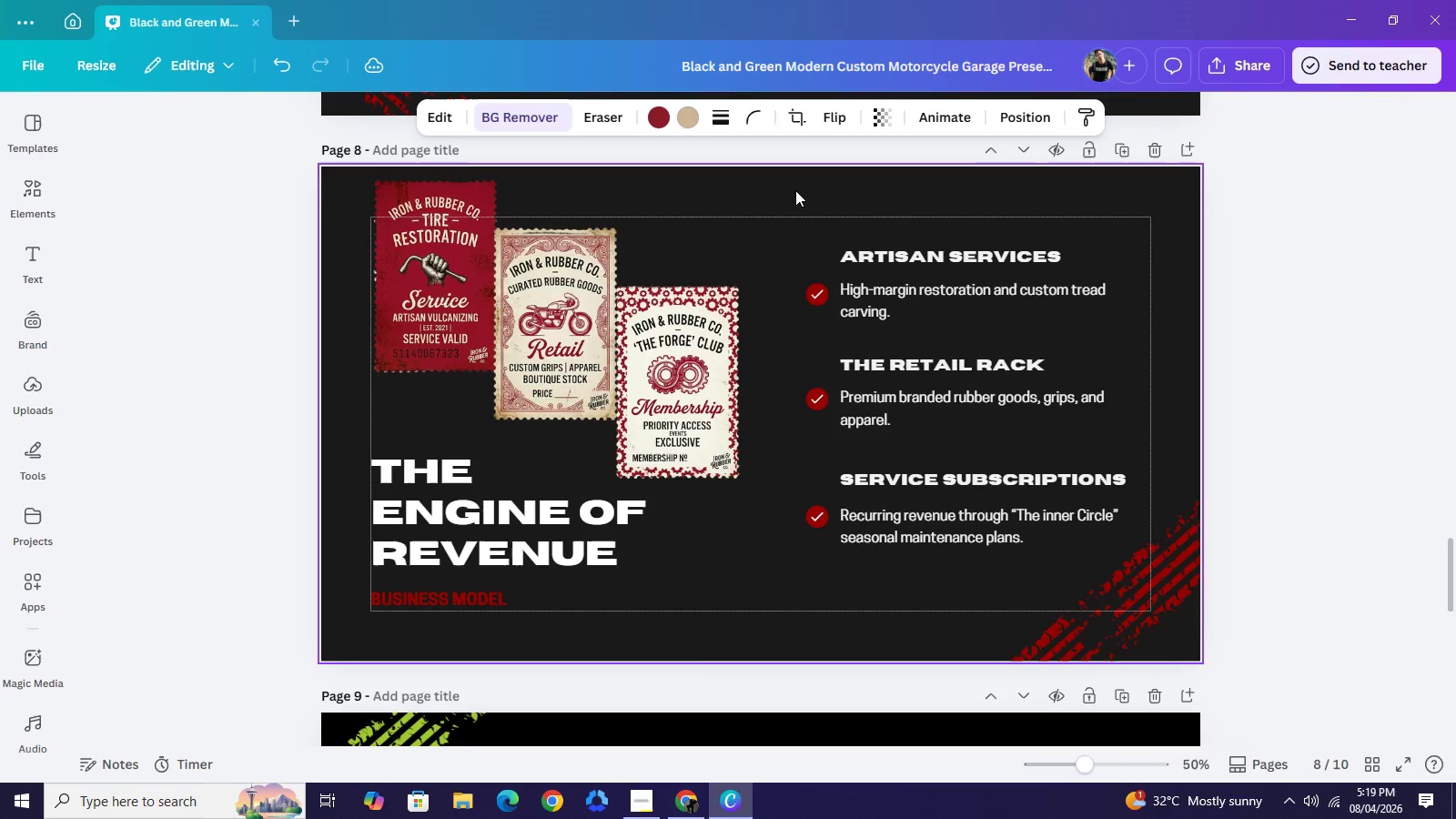 
key(ArrowUp)
 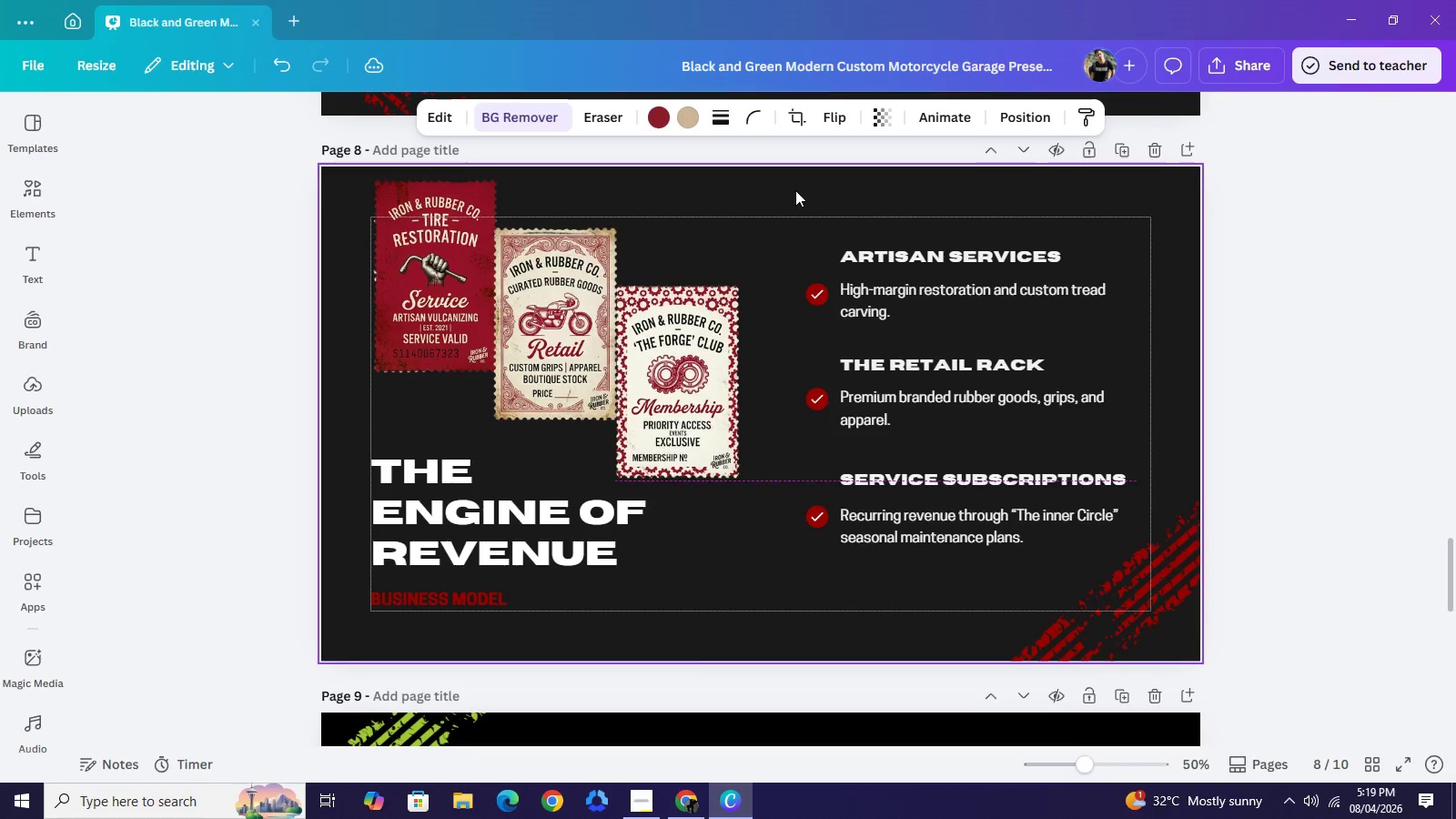 
key(ArrowUp)
 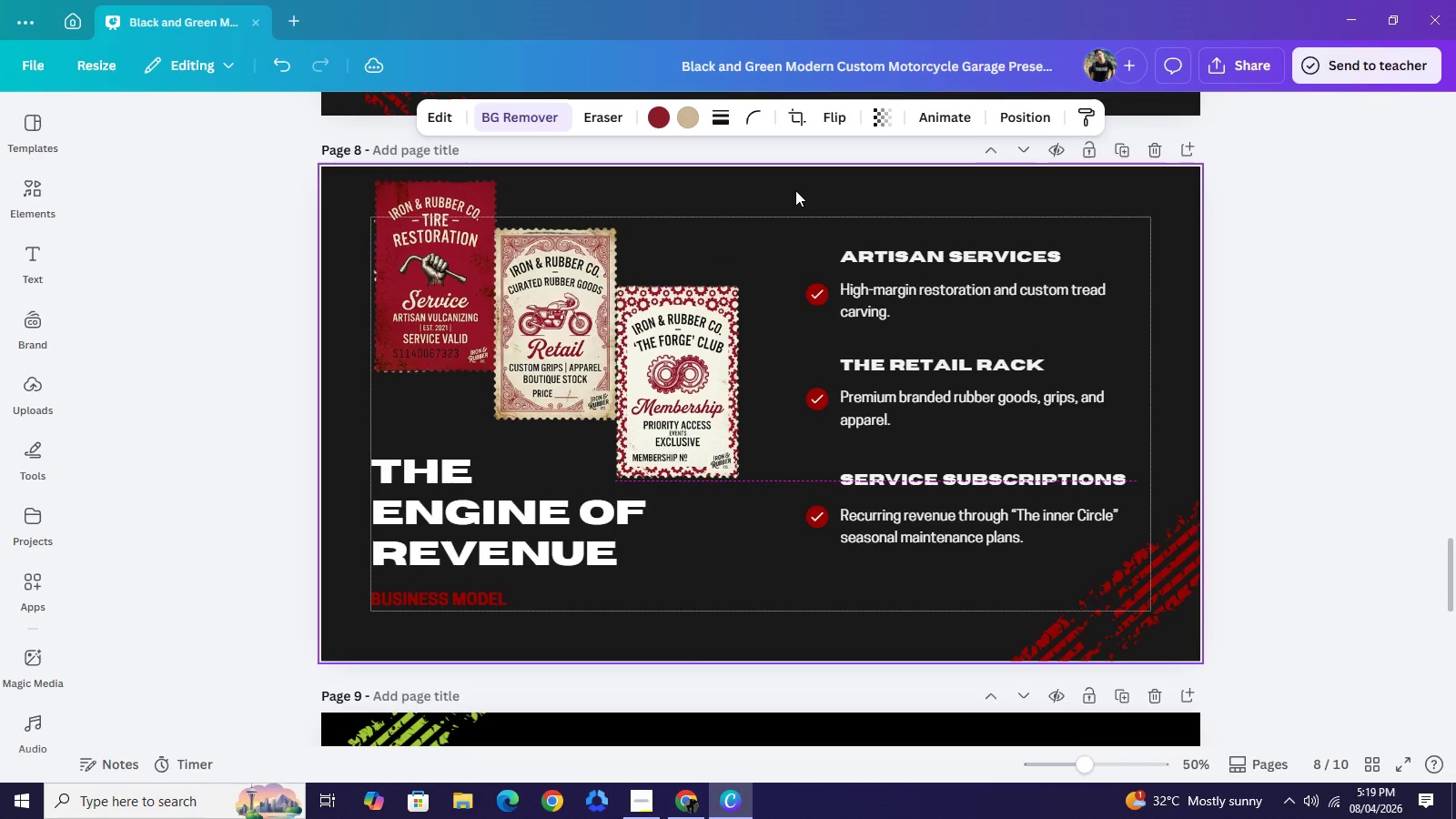 
key(ArrowUp)
 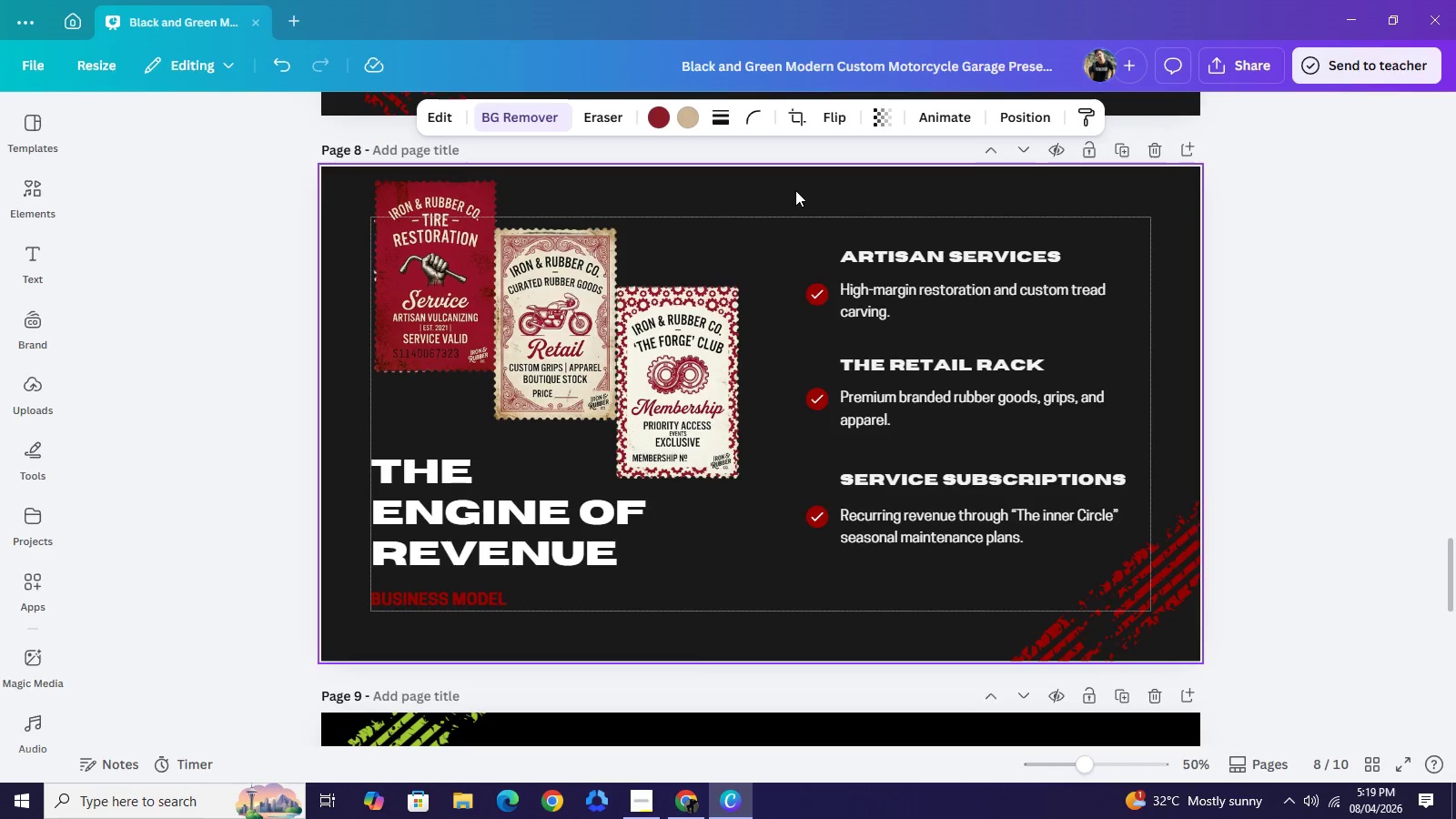 
key(ArrowDown)
 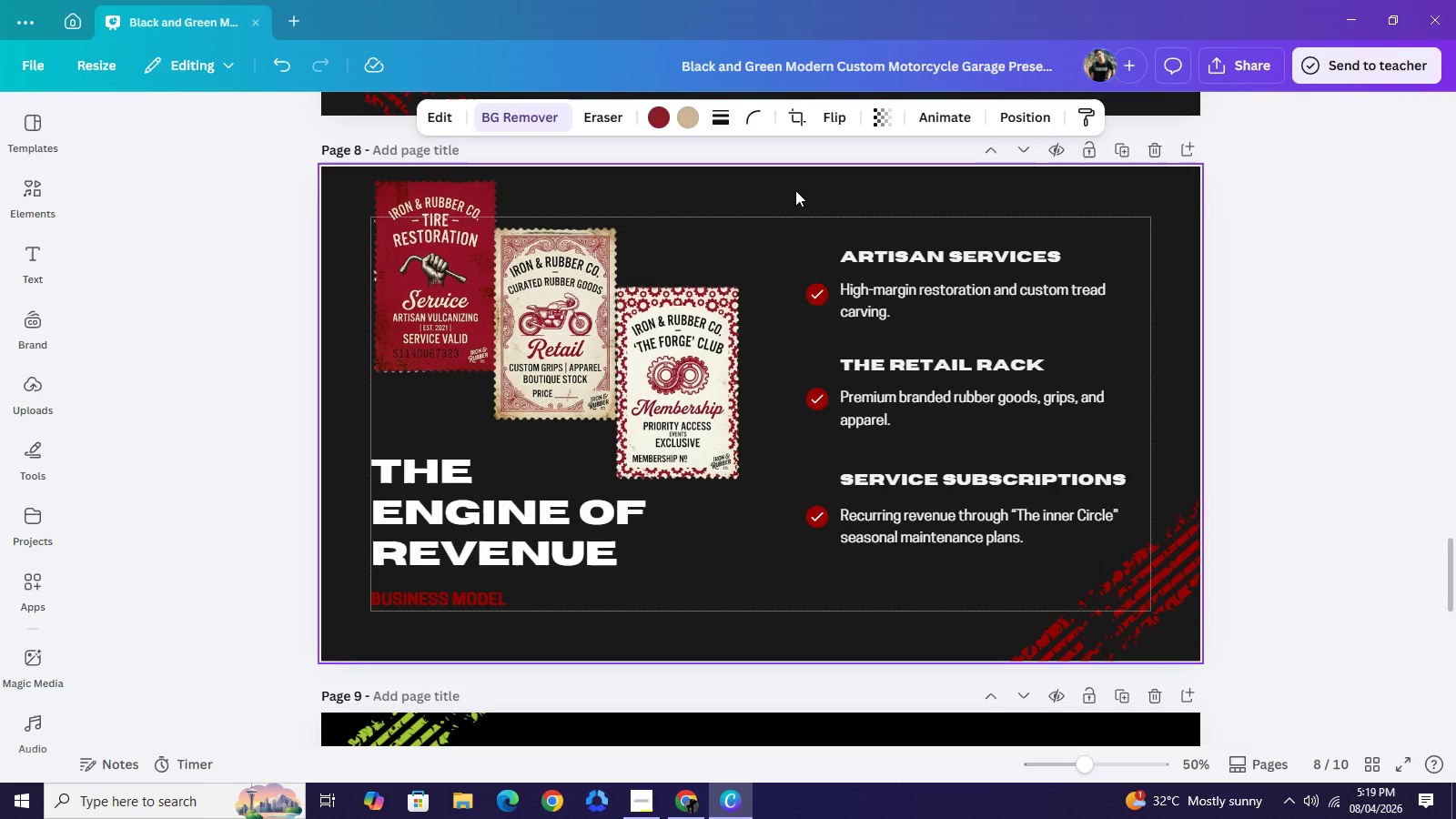 
key(ArrowDown)
 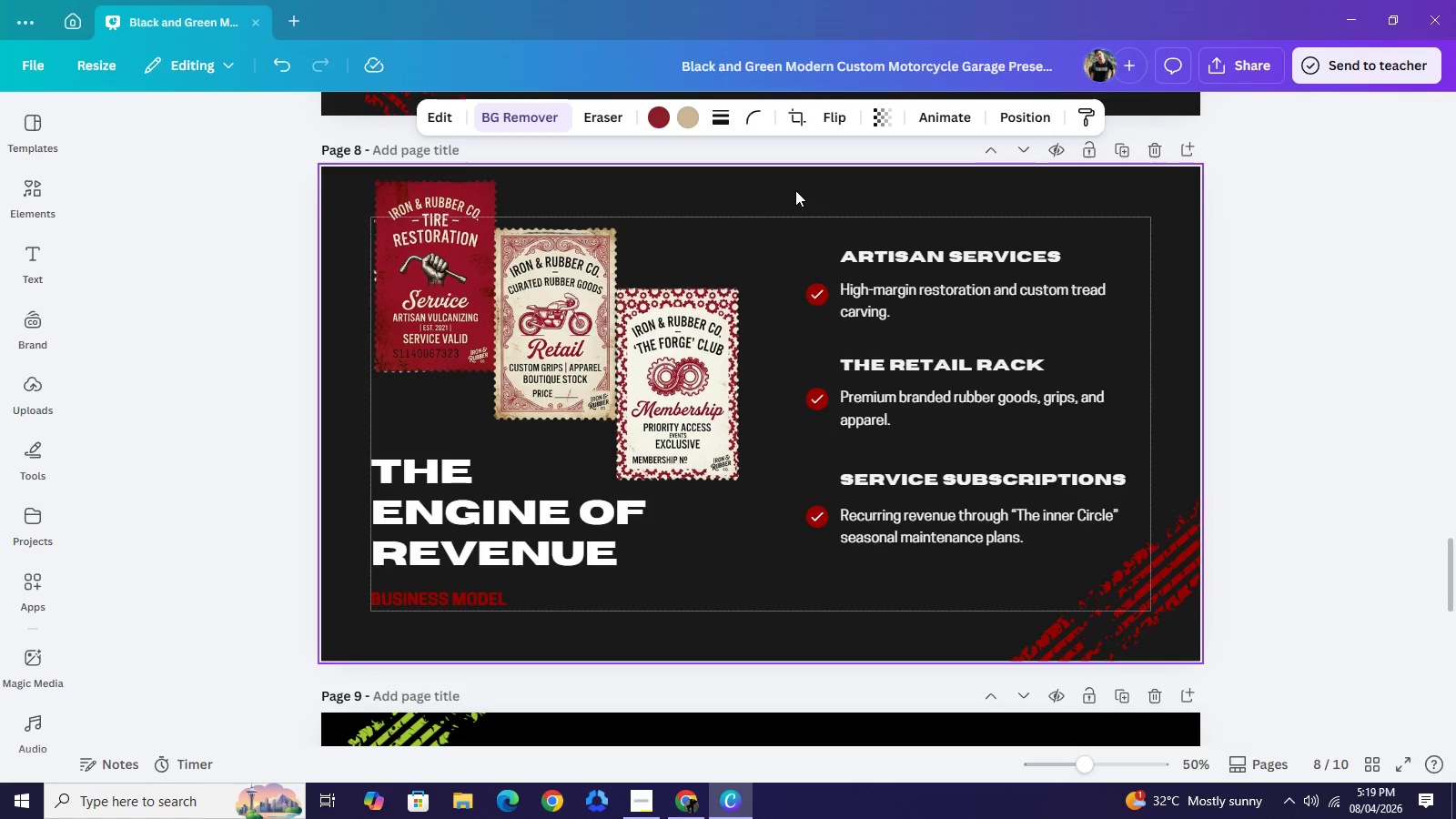 
key(ArrowDown)
 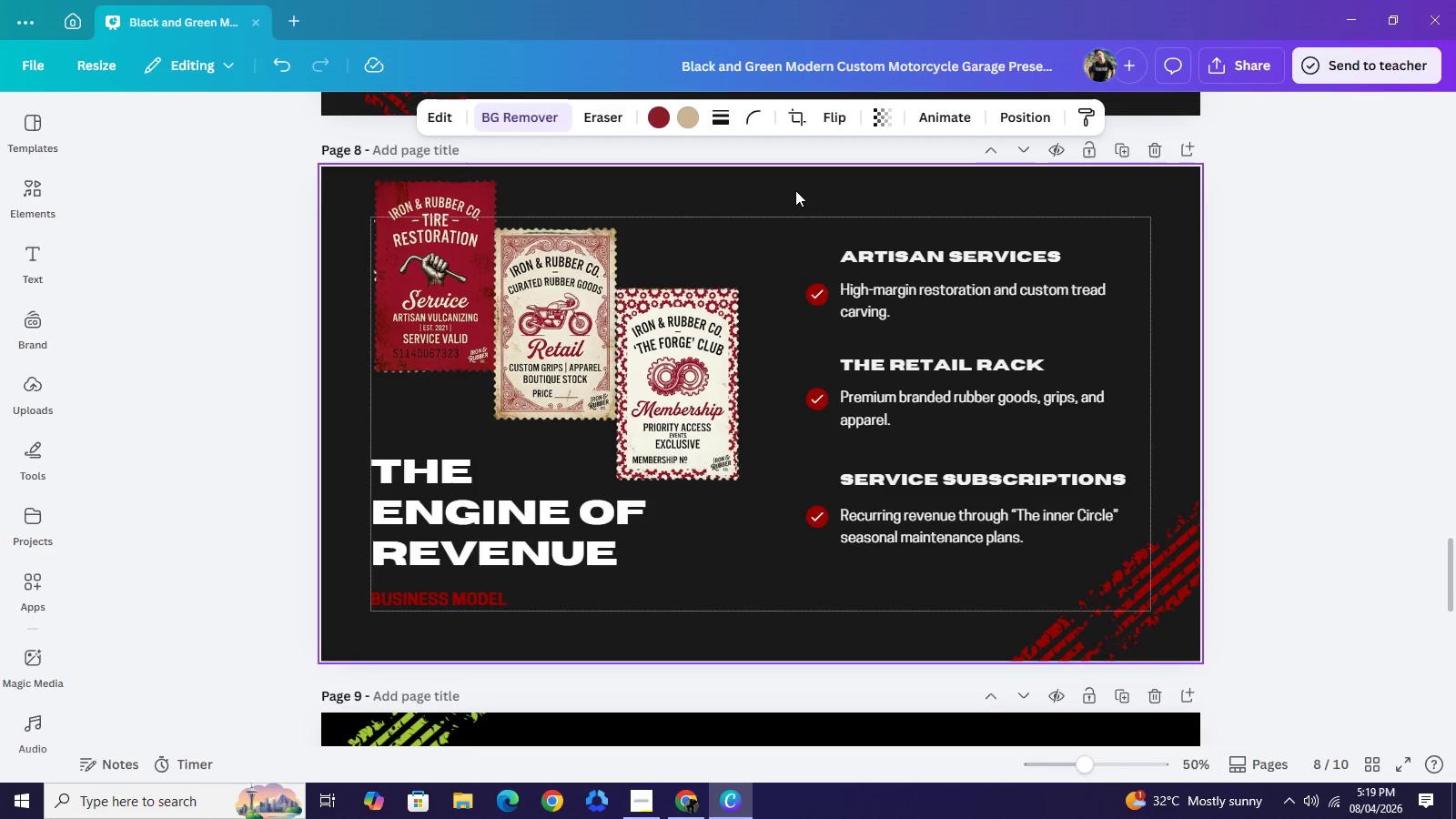 
key(ArrowDown)
 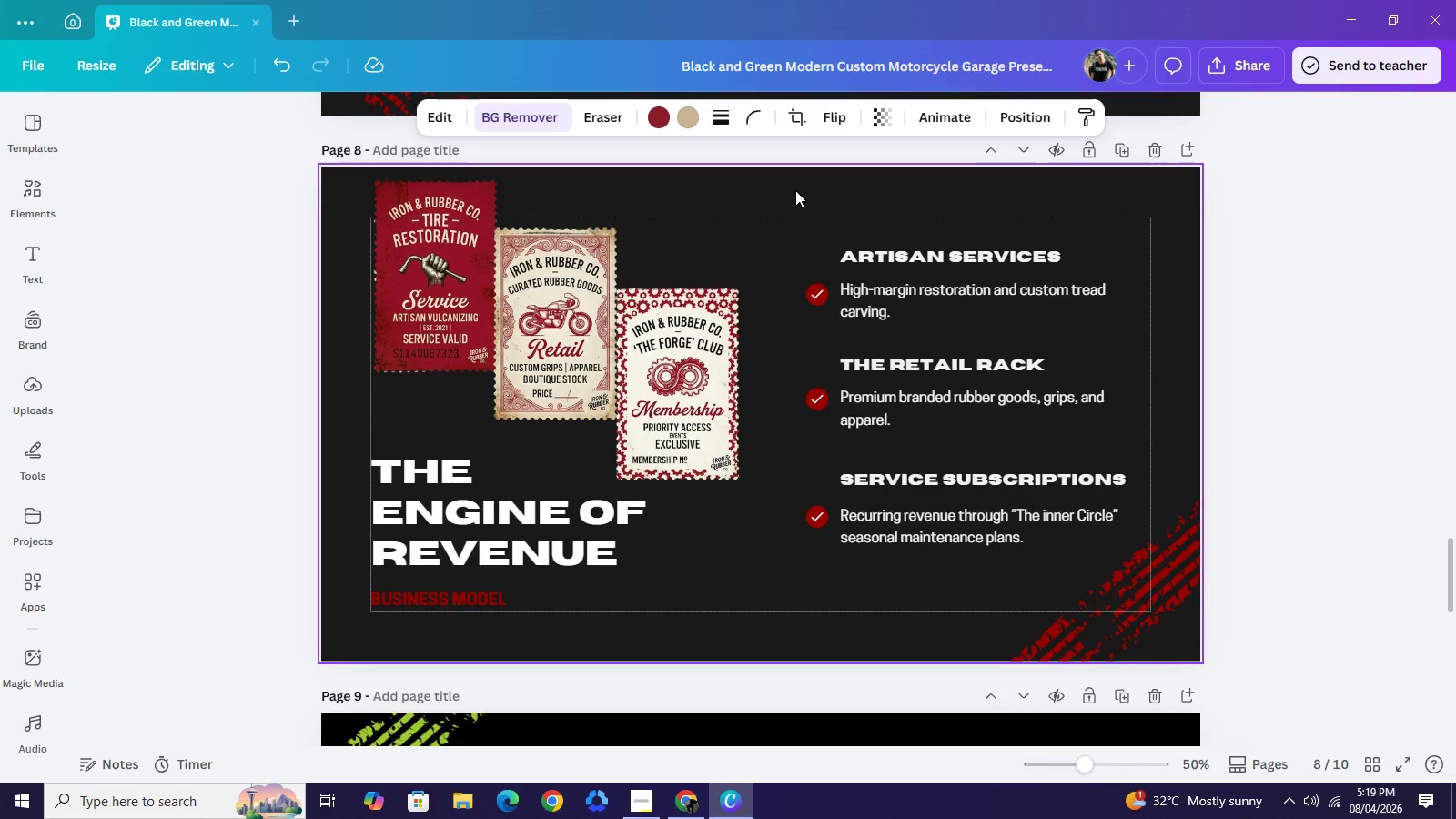 
key(ArrowDown)
 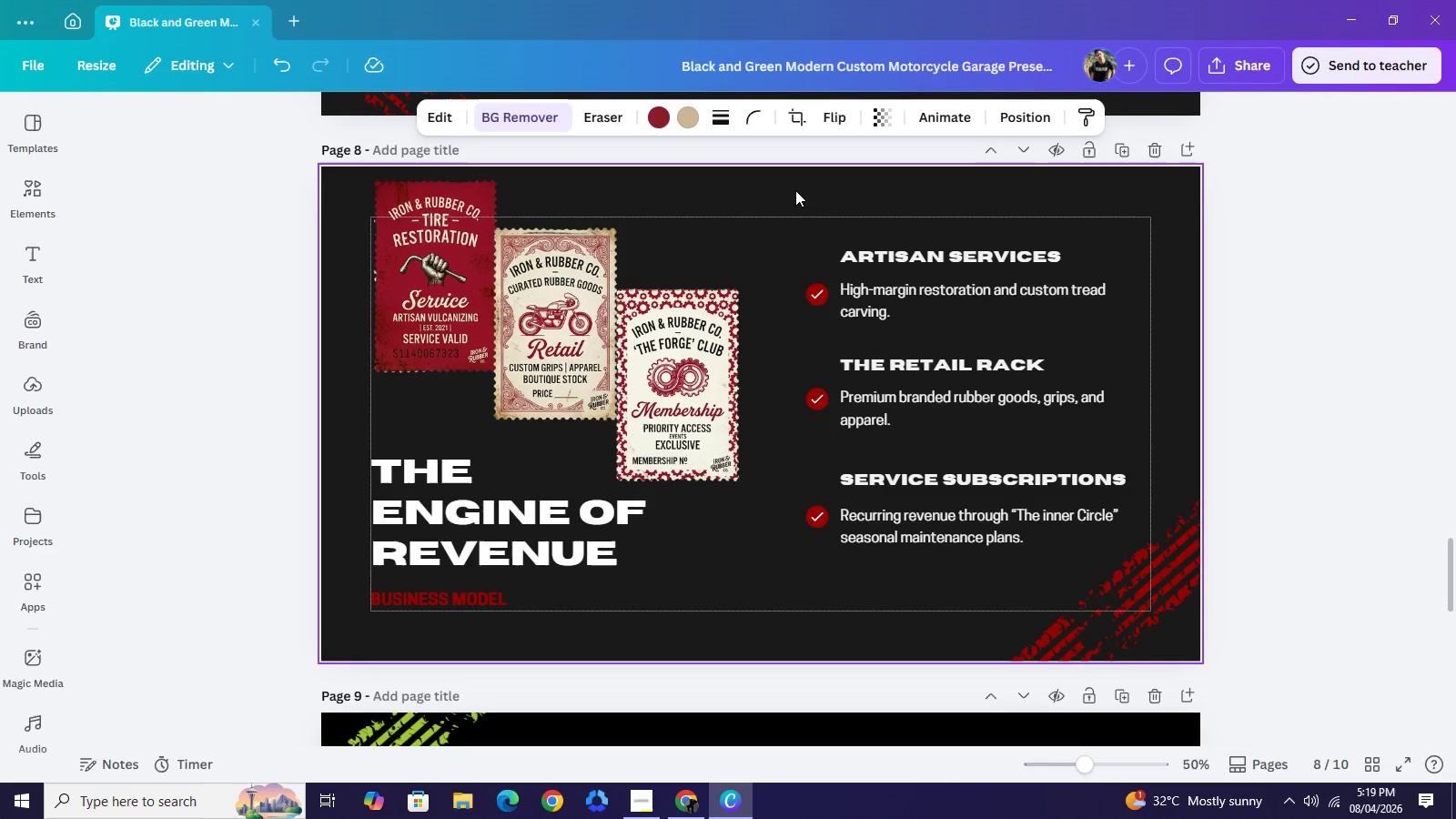 
key(ArrowDown)
 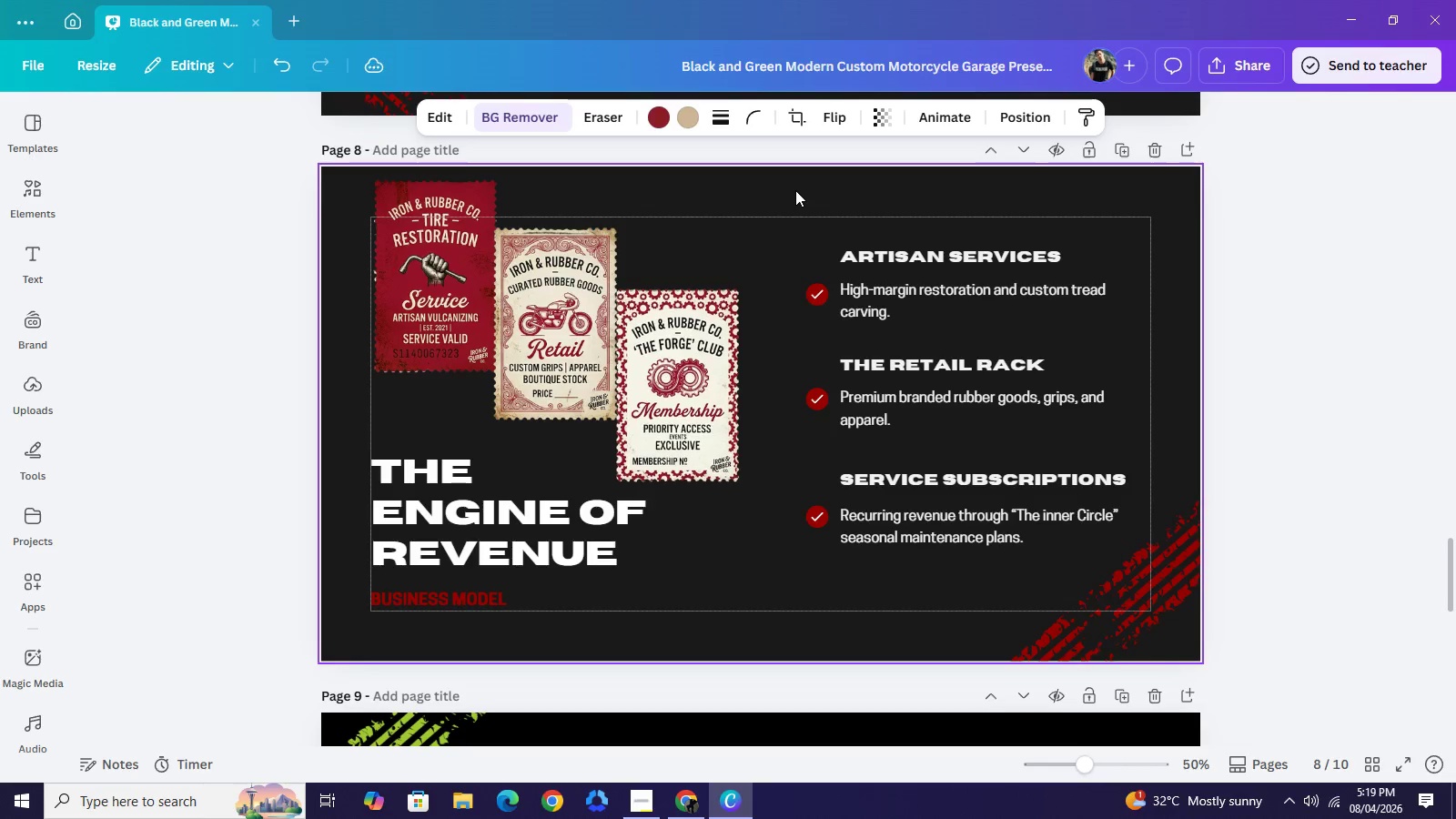 
key(ArrowDown)
 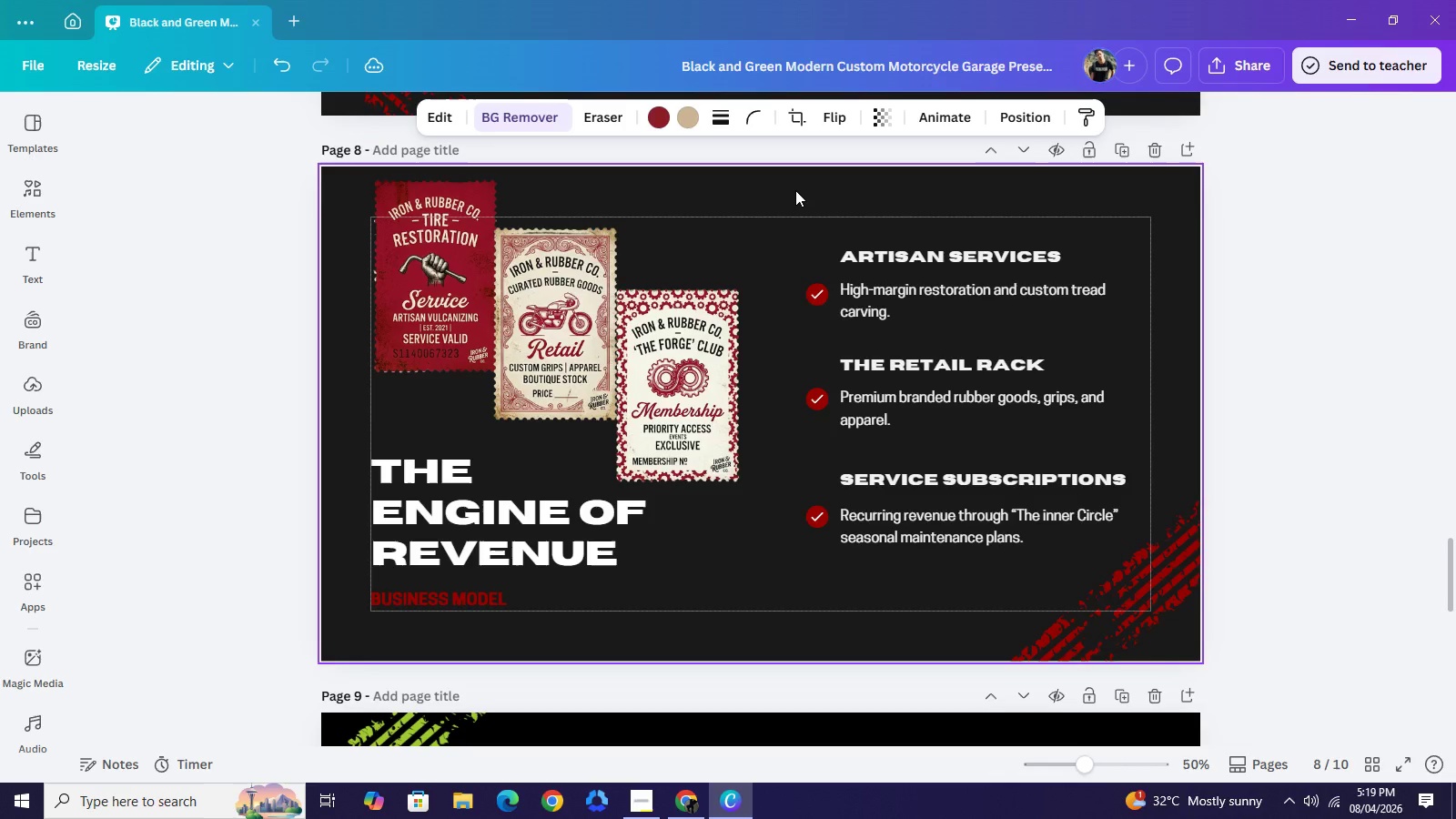 
key(ArrowDown)
 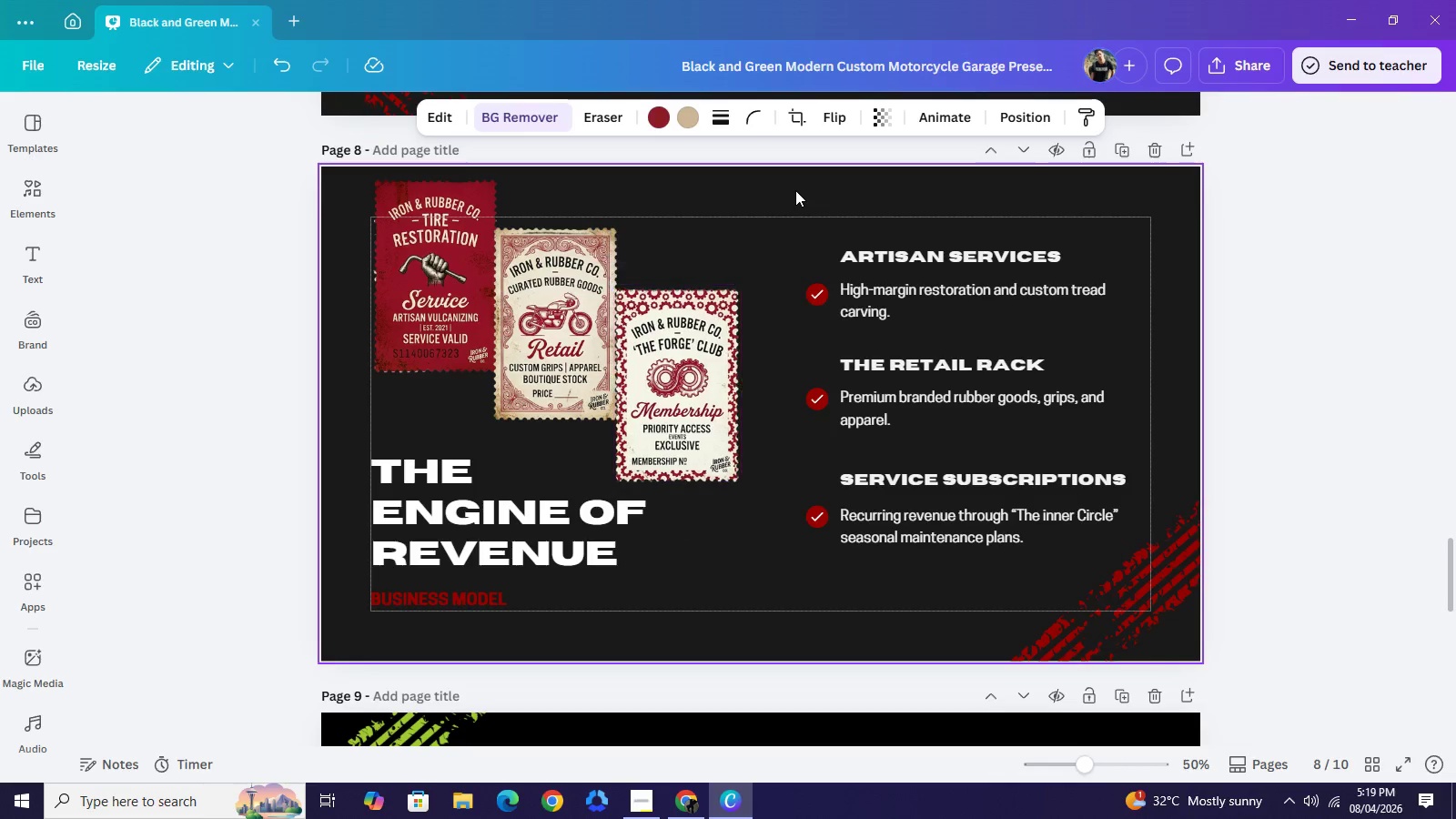 
key(ArrowLeft)
 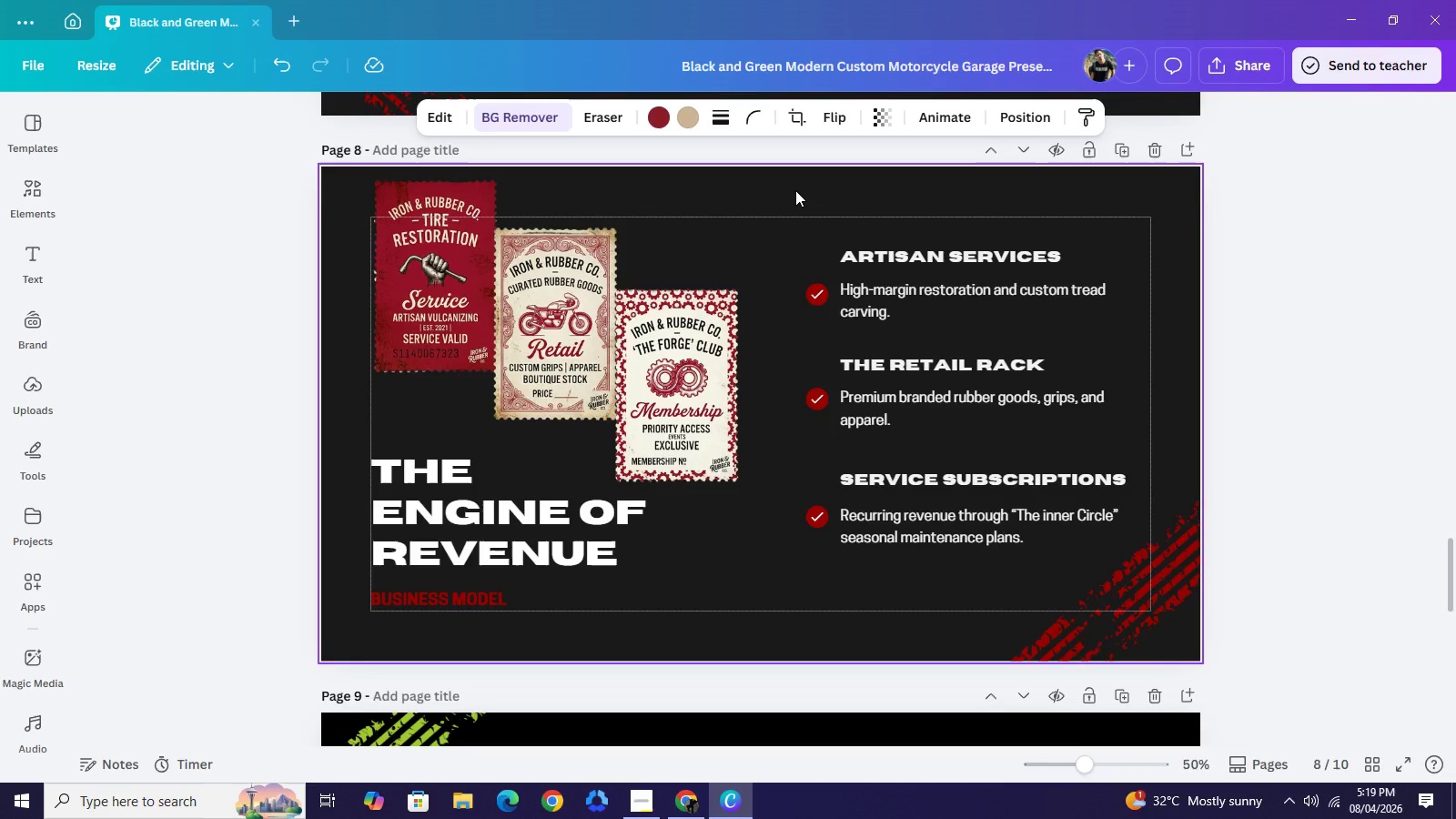 
key(ArrowLeft)
 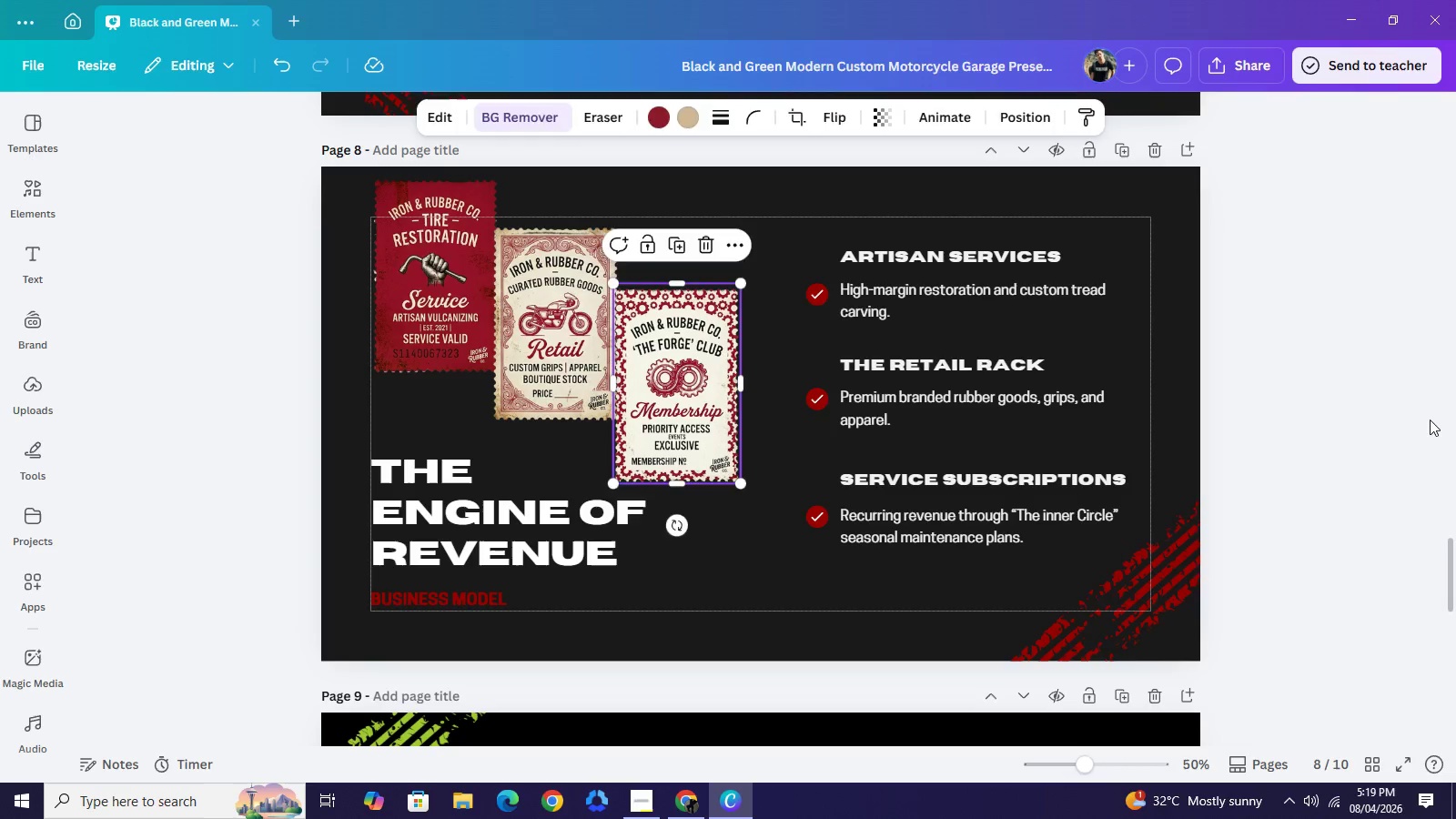 
double_click([1430, 420])
 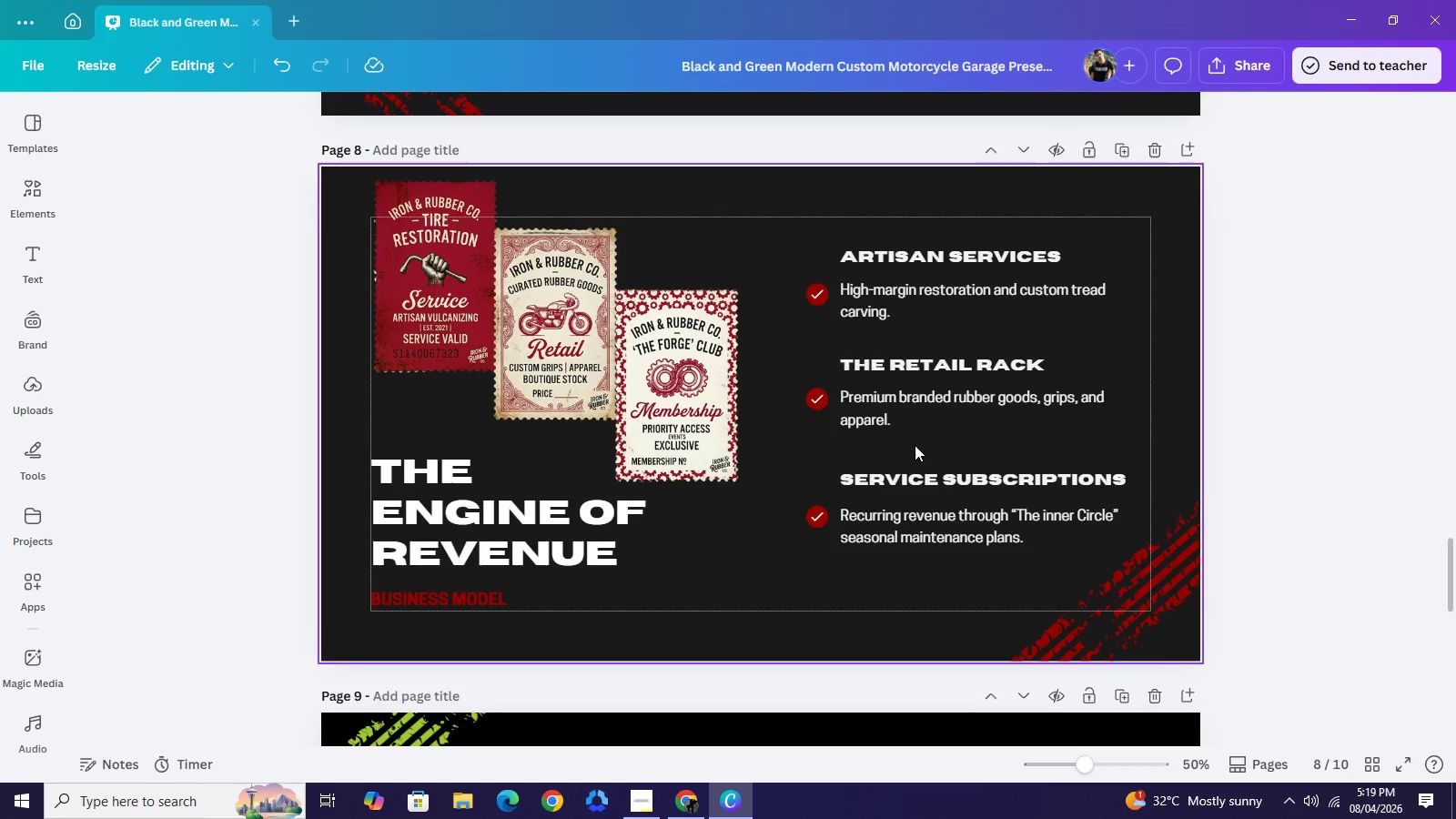 
wait(6.28)
 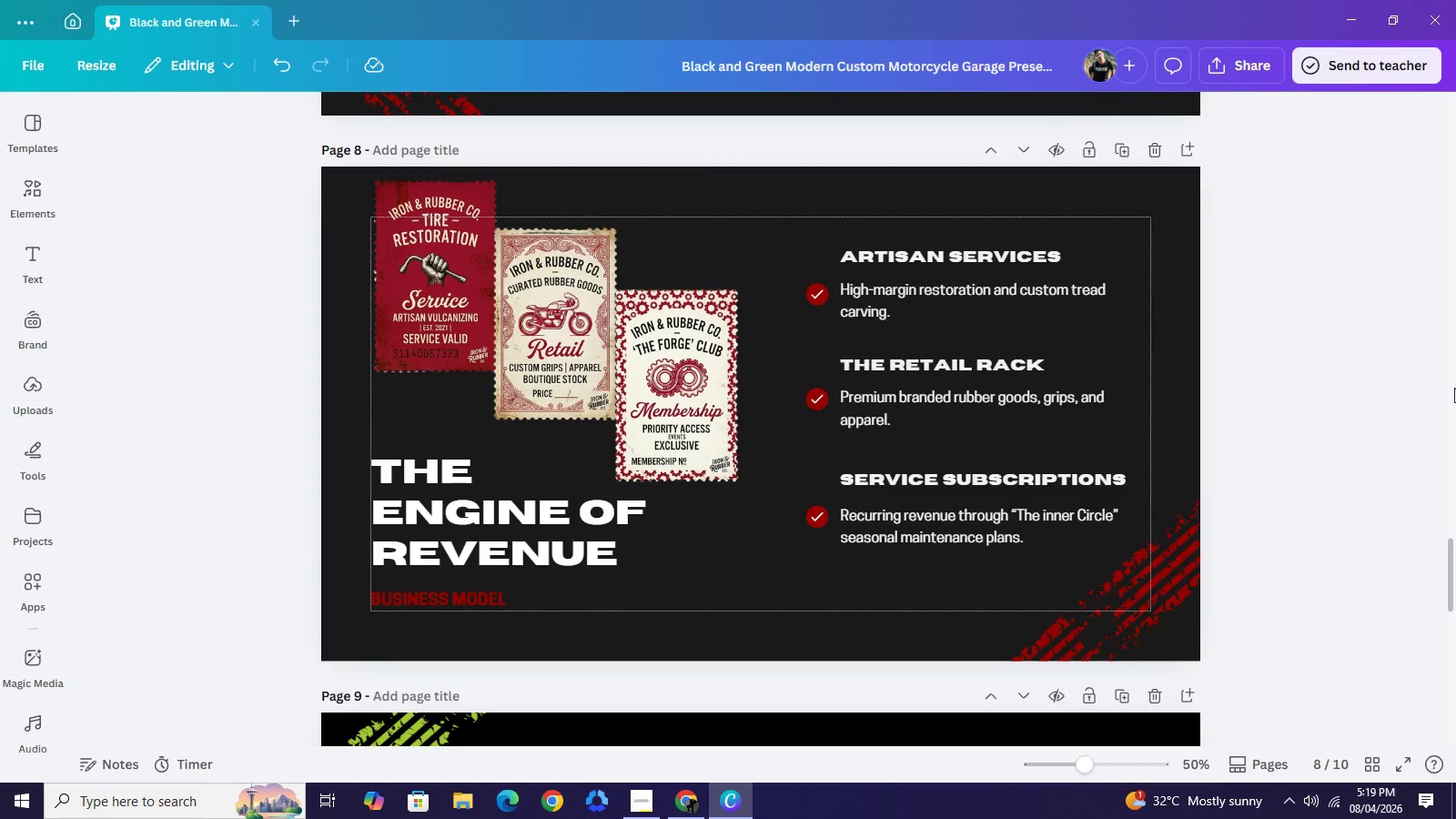 
left_click([681, 378])
 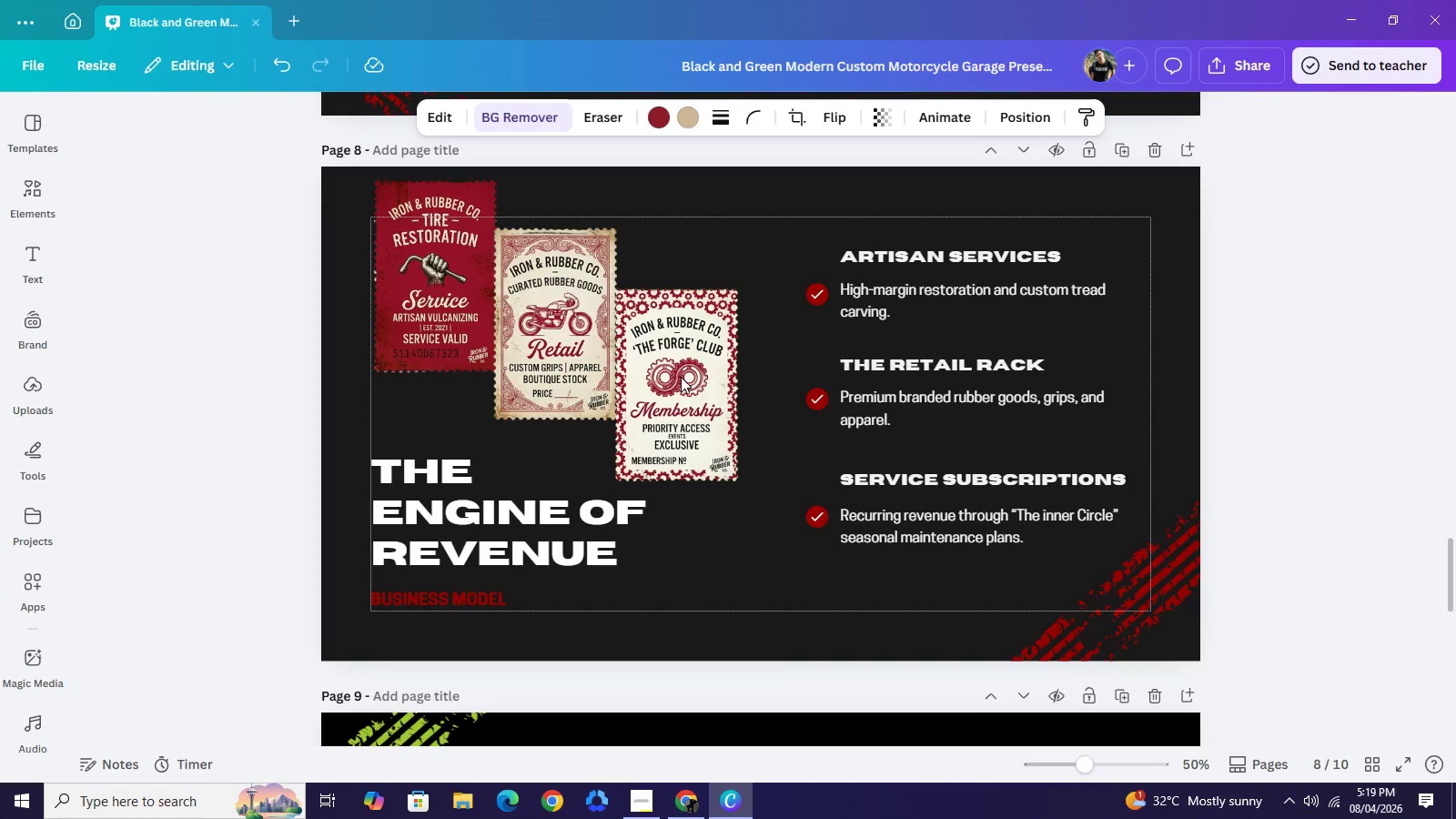 
hold_key(key=ArrowUp, duration=1.2)
 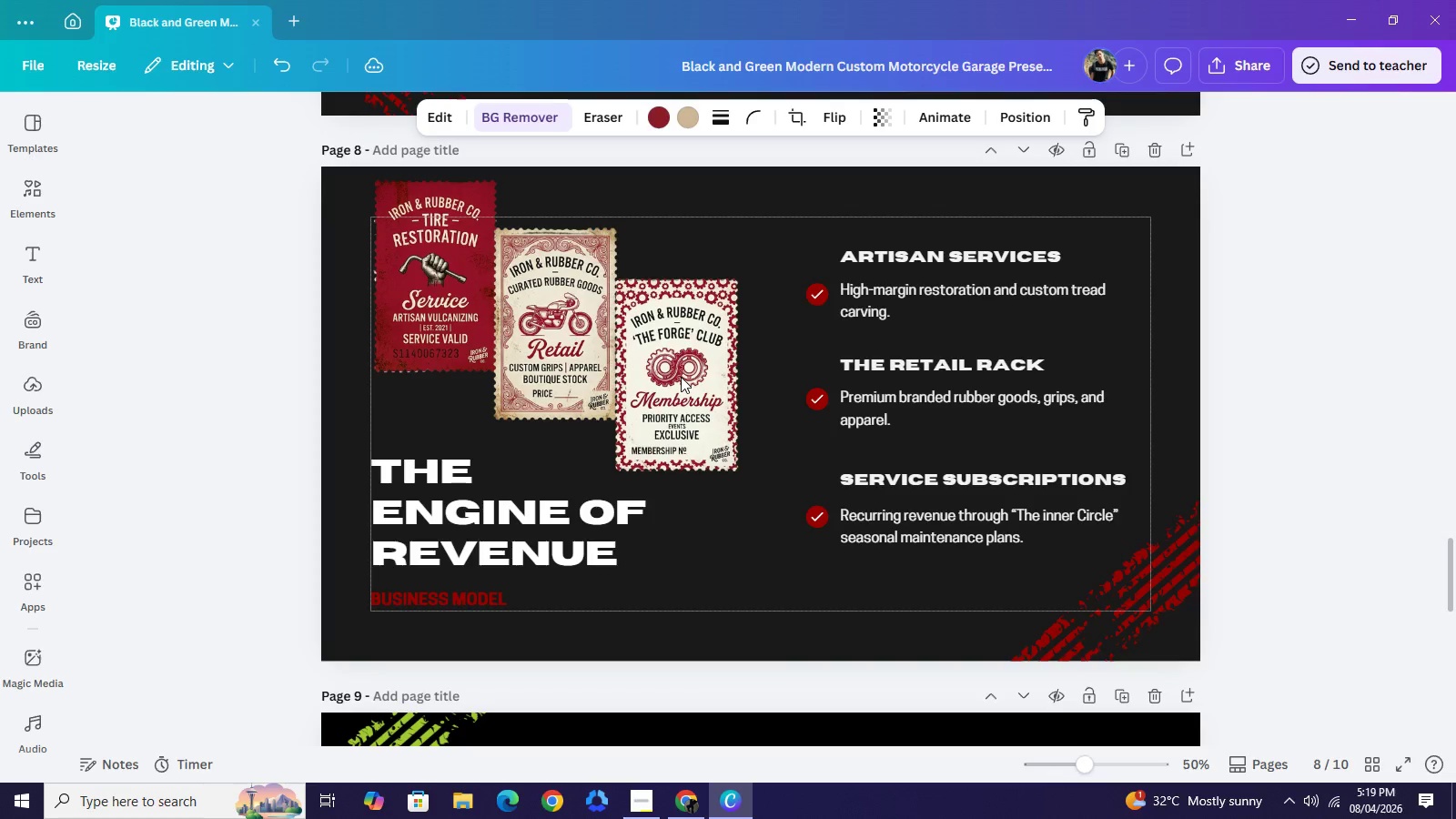 
key(ArrowUp)
 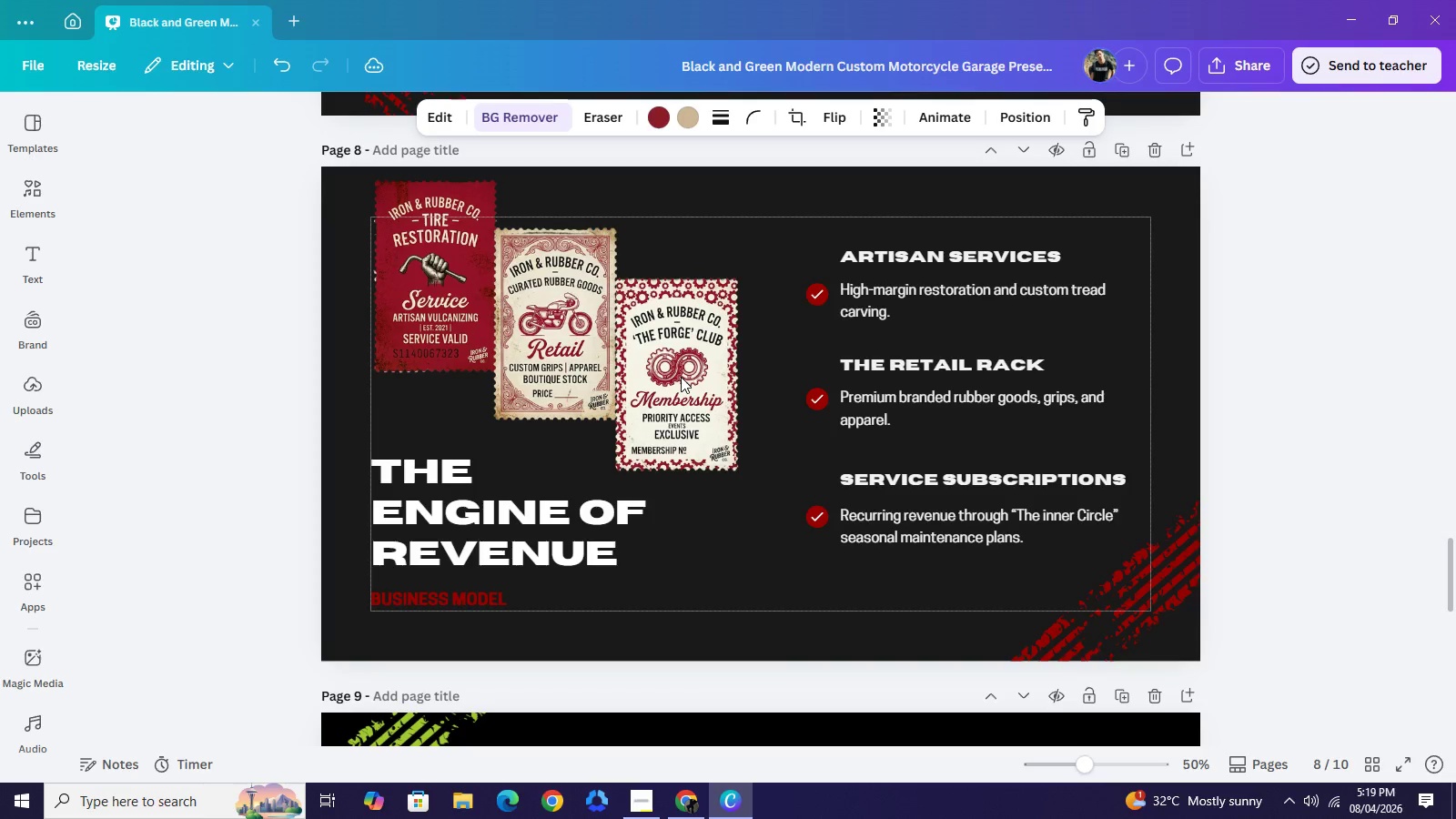 
key(ArrowUp)
 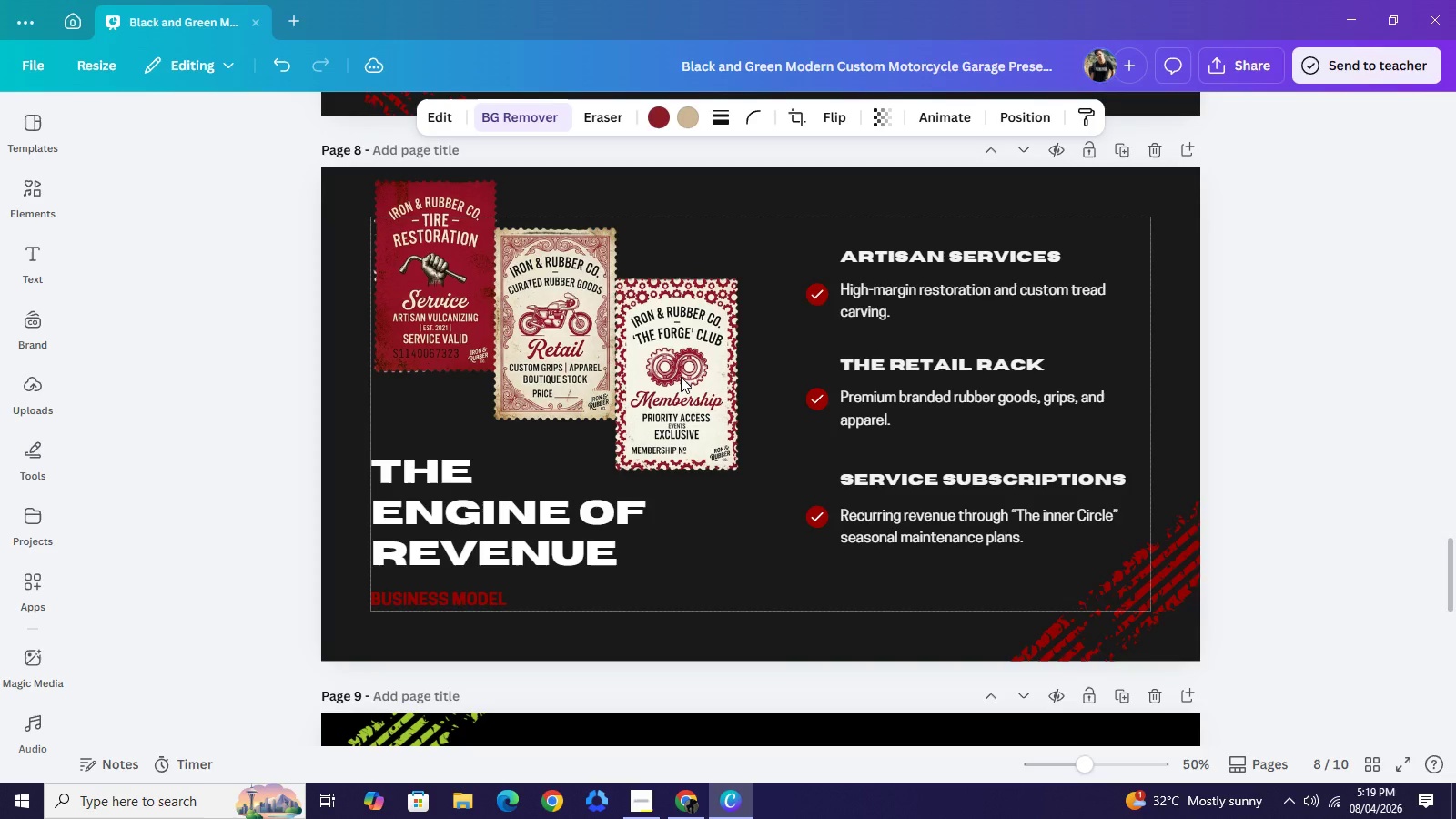 
key(ArrowUp)
 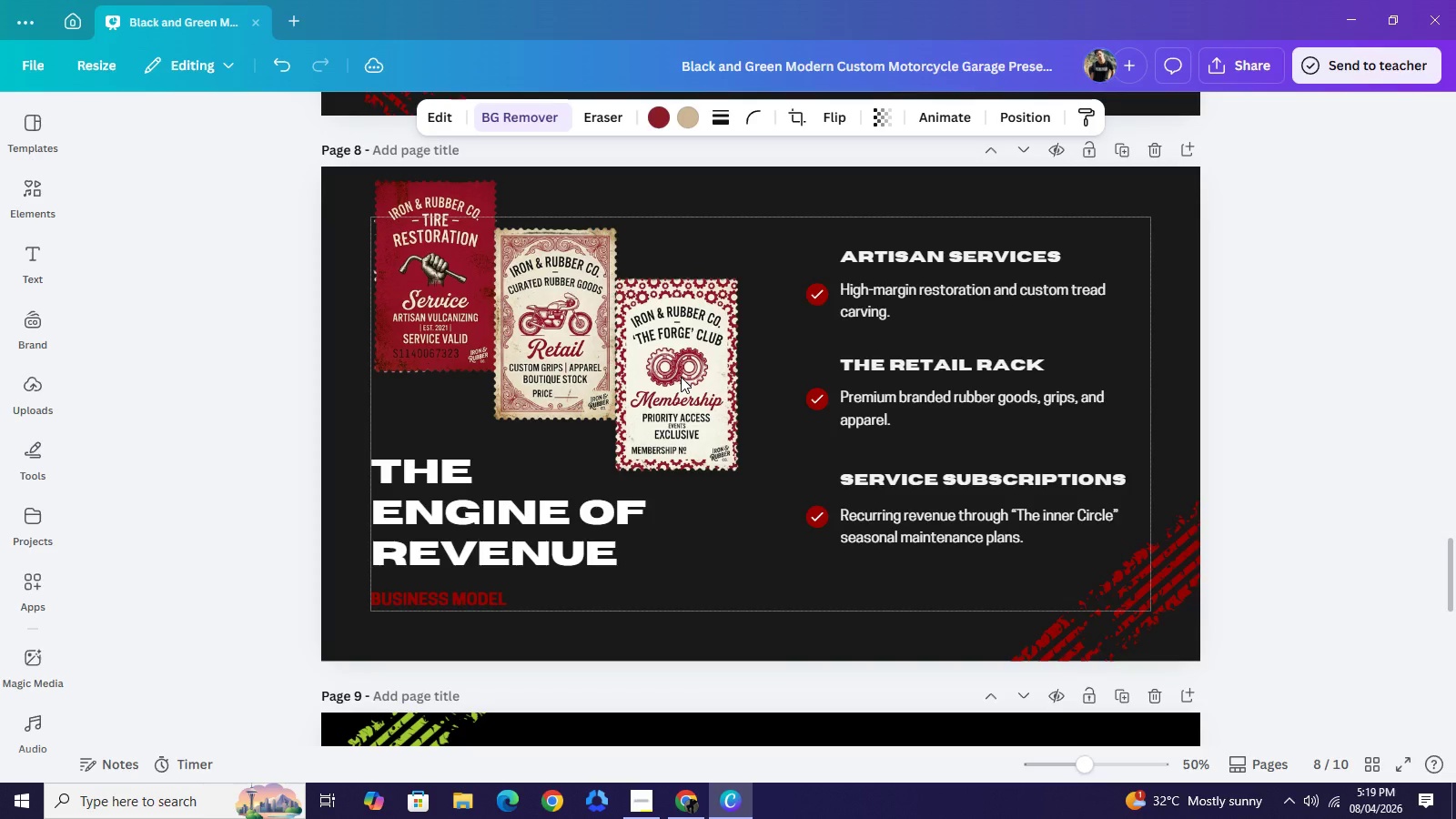 
key(ArrowUp)
 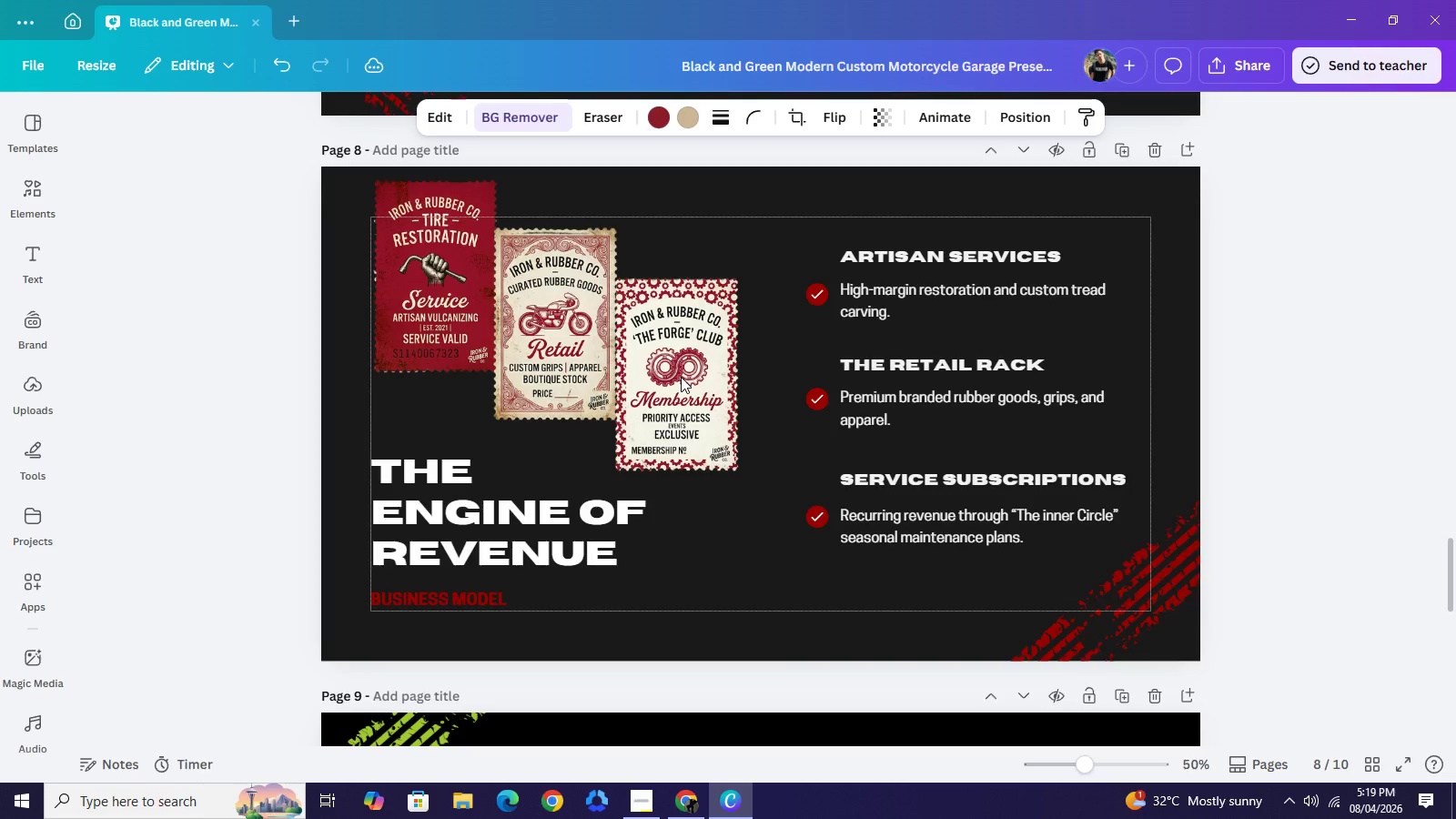 
key(ArrowUp)
 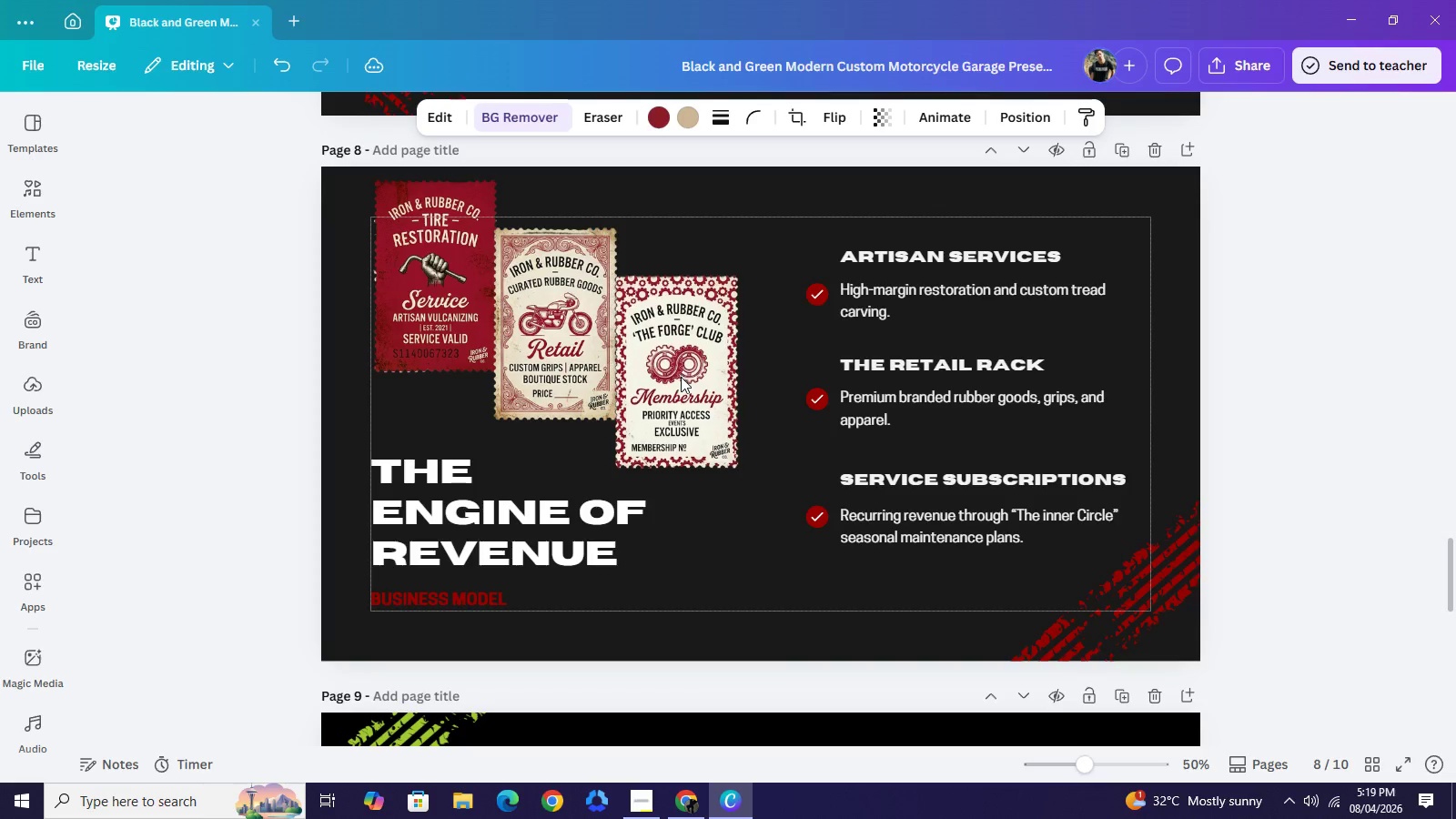 
key(ArrowUp)
 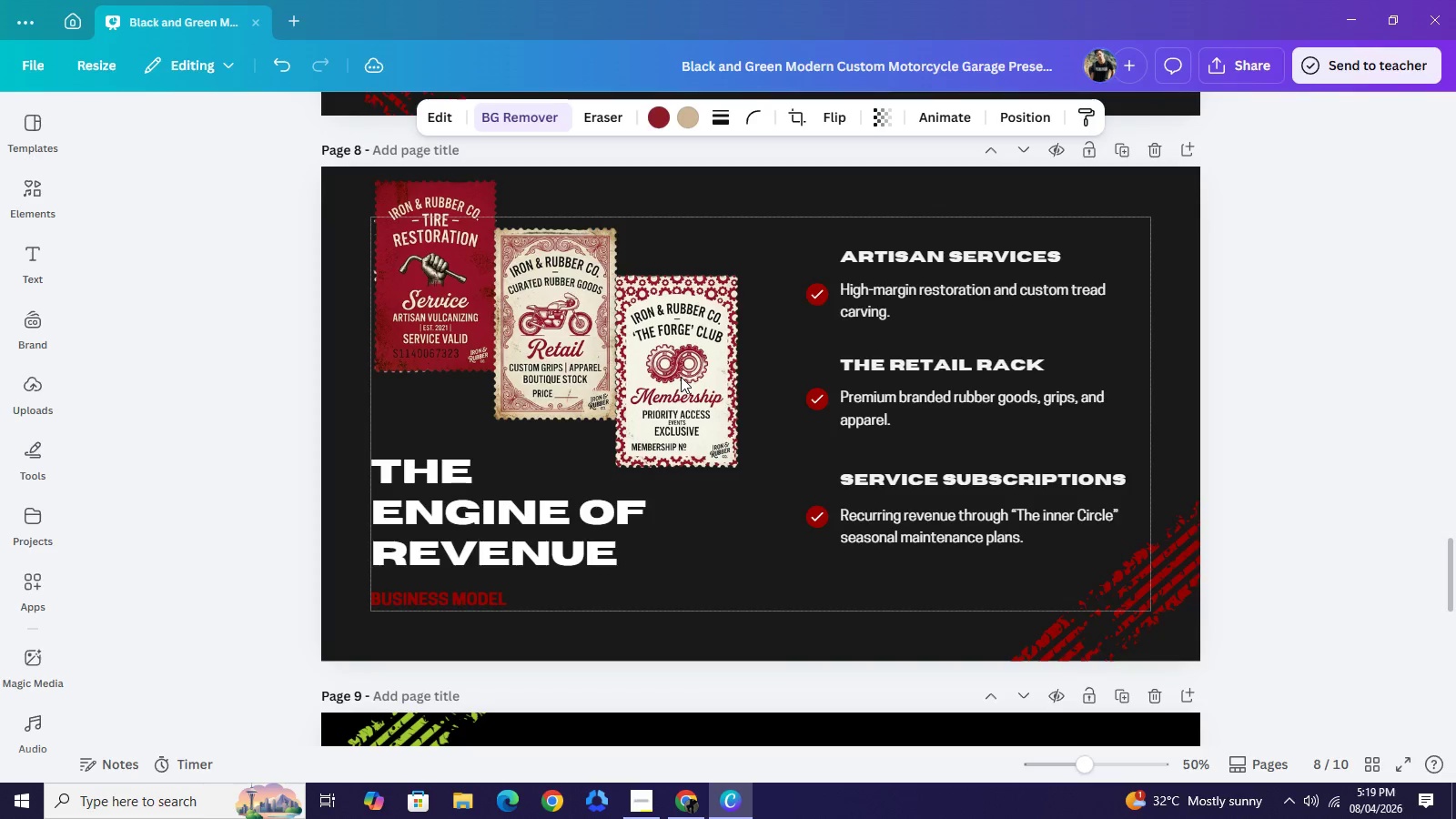 
key(ArrowUp)
 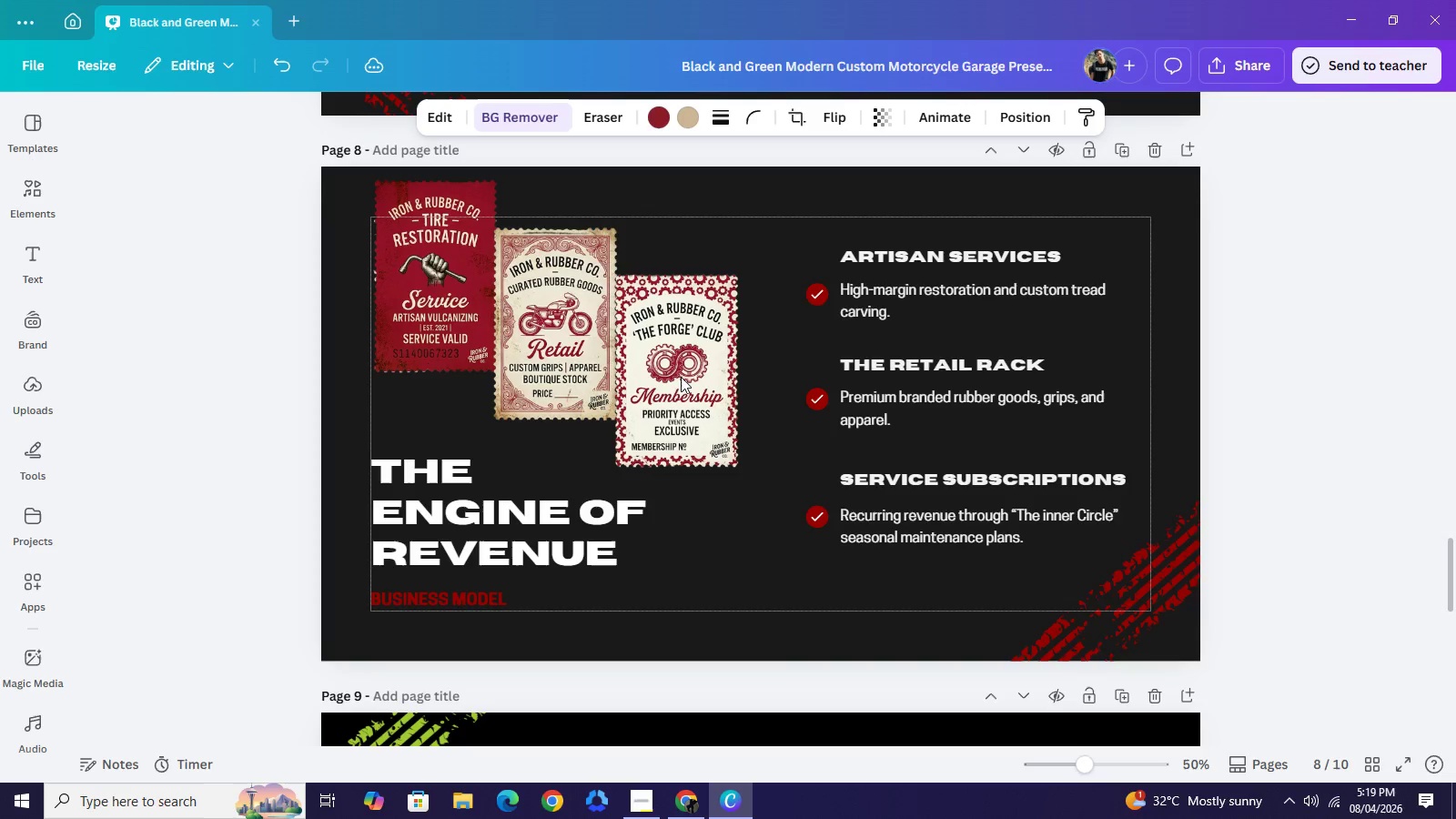 
key(ArrowUp)
 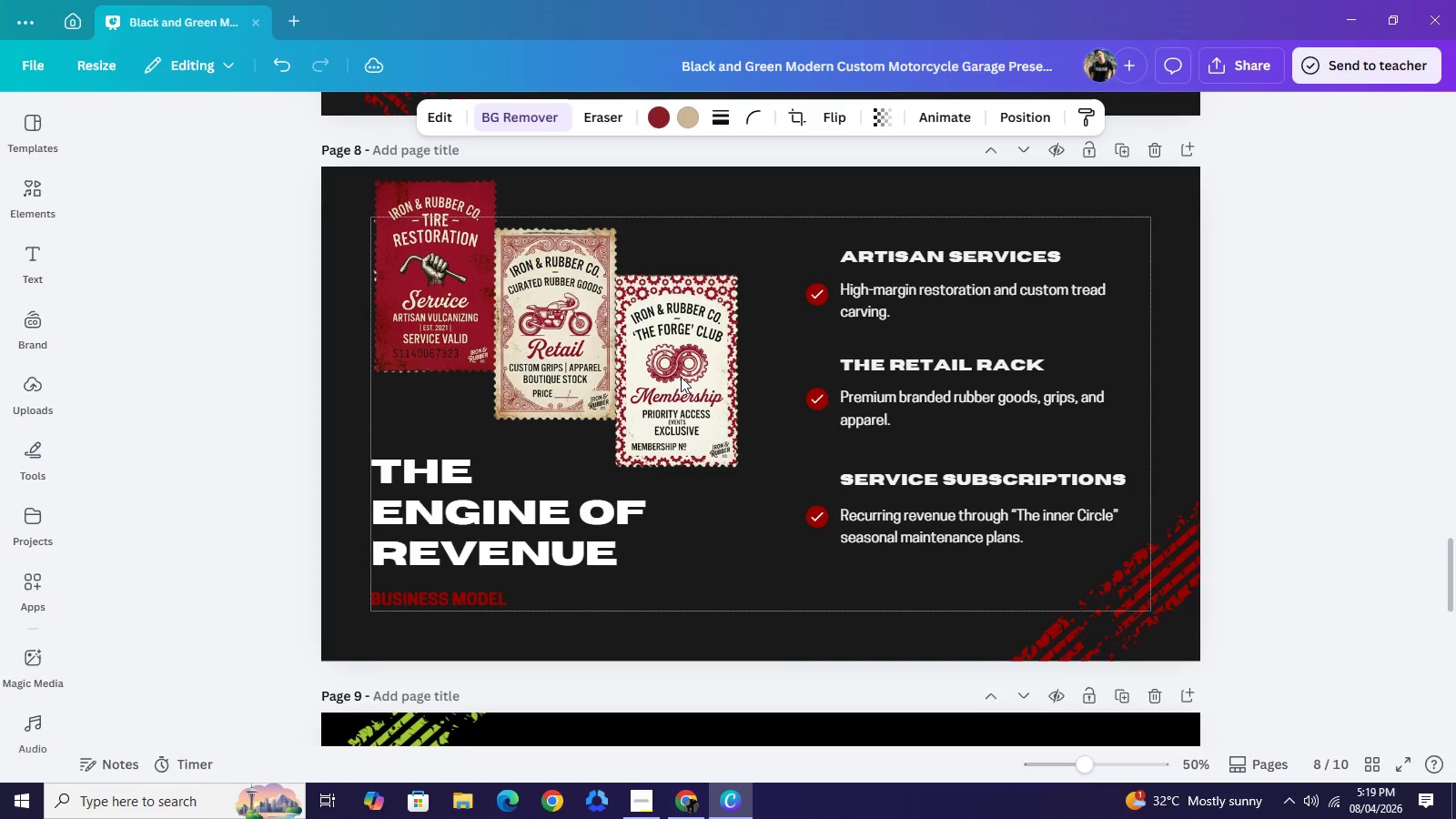 
key(ArrowUp)
 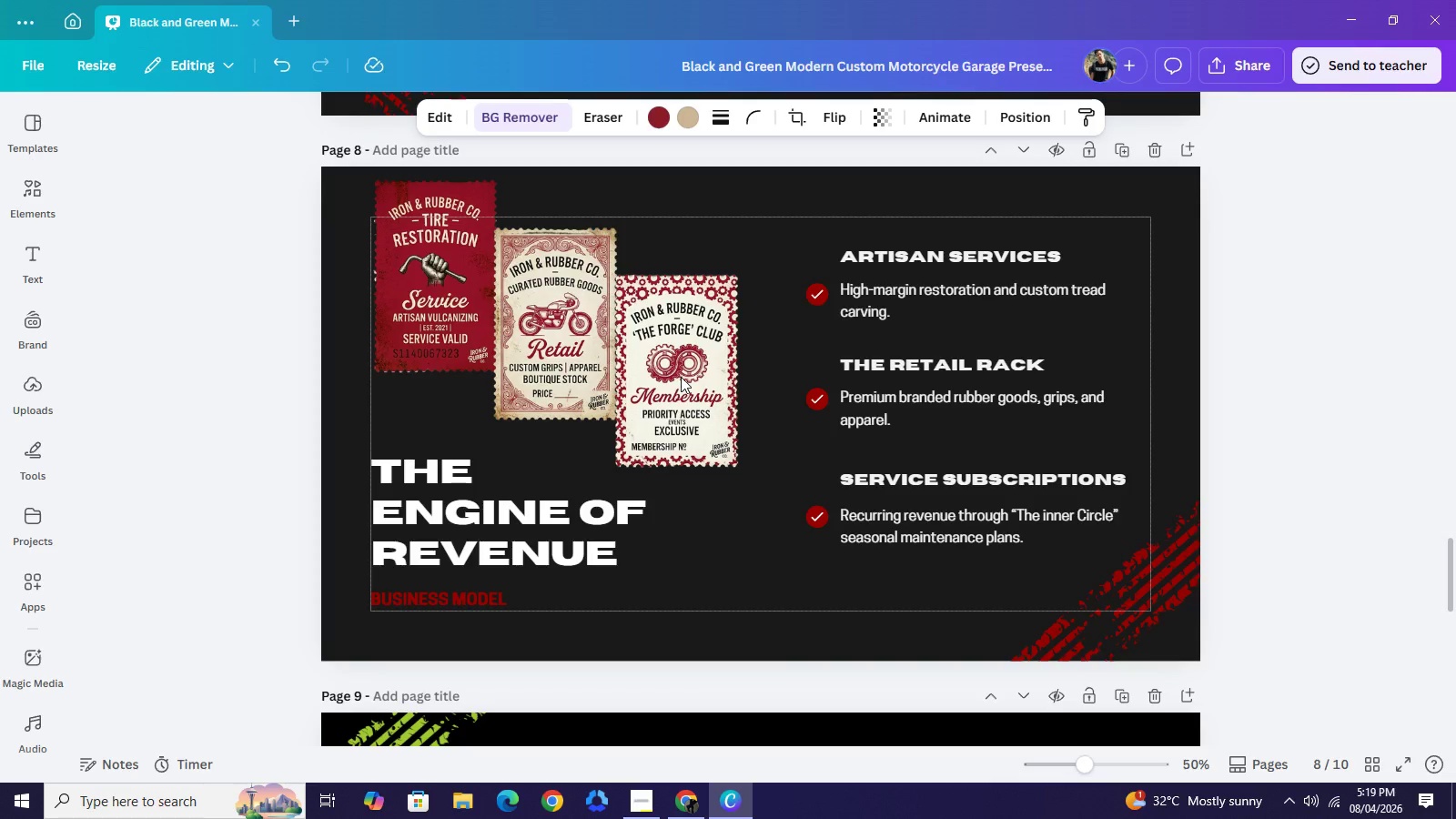 
key(ArrowUp)
 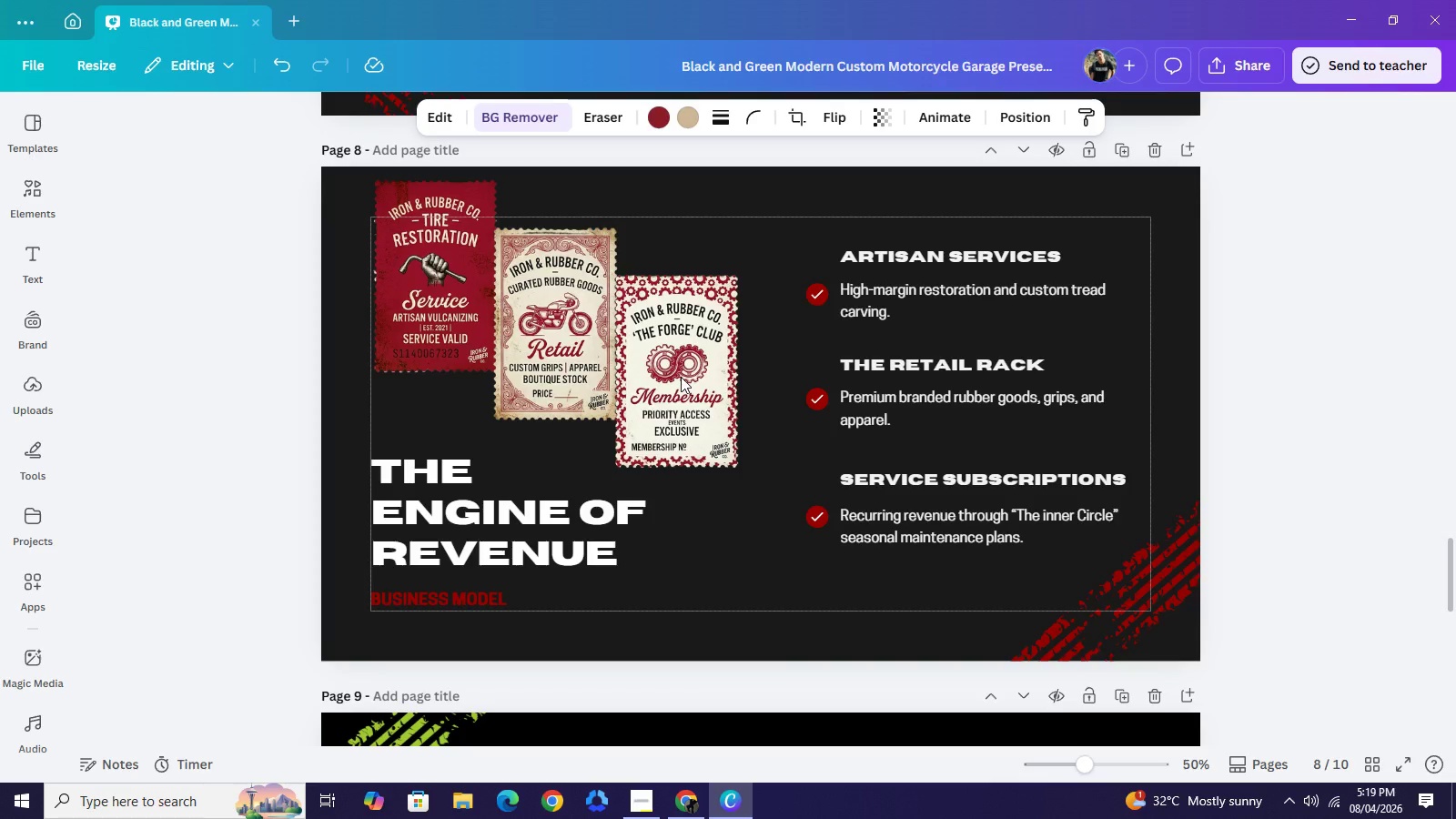 
key(ArrowDown)
 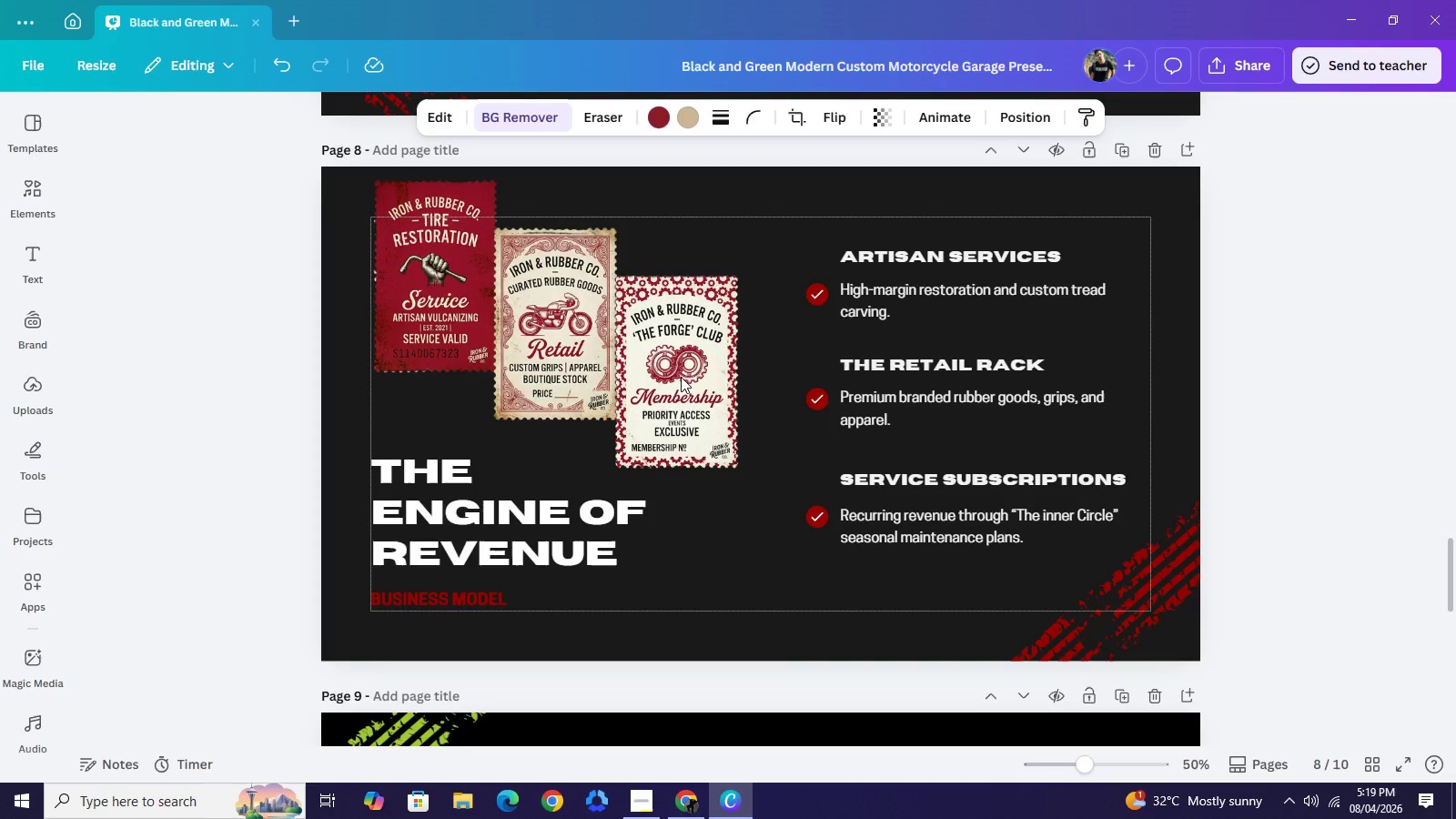 
key(ArrowDown)
 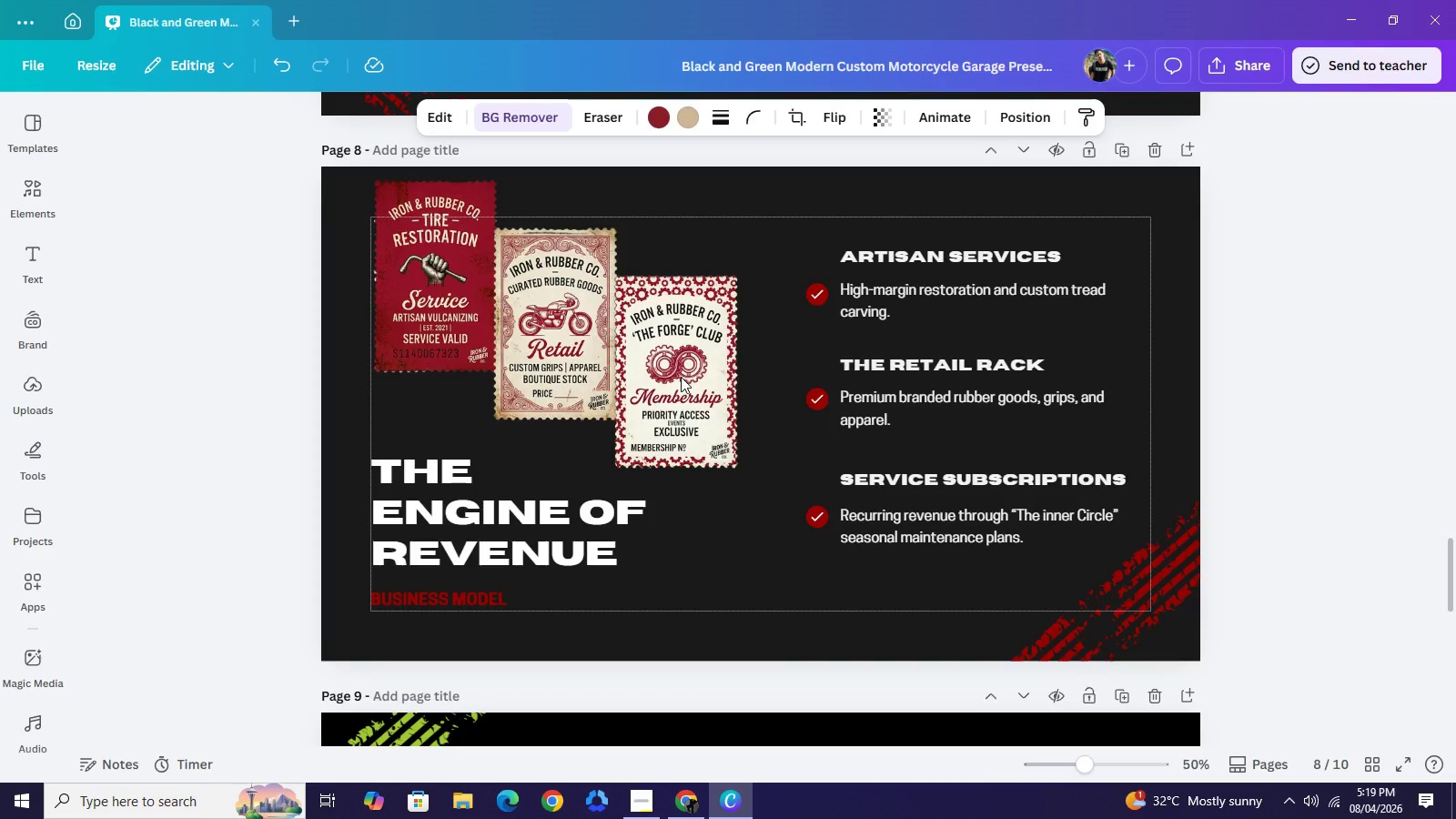 
key(ArrowLeft)
 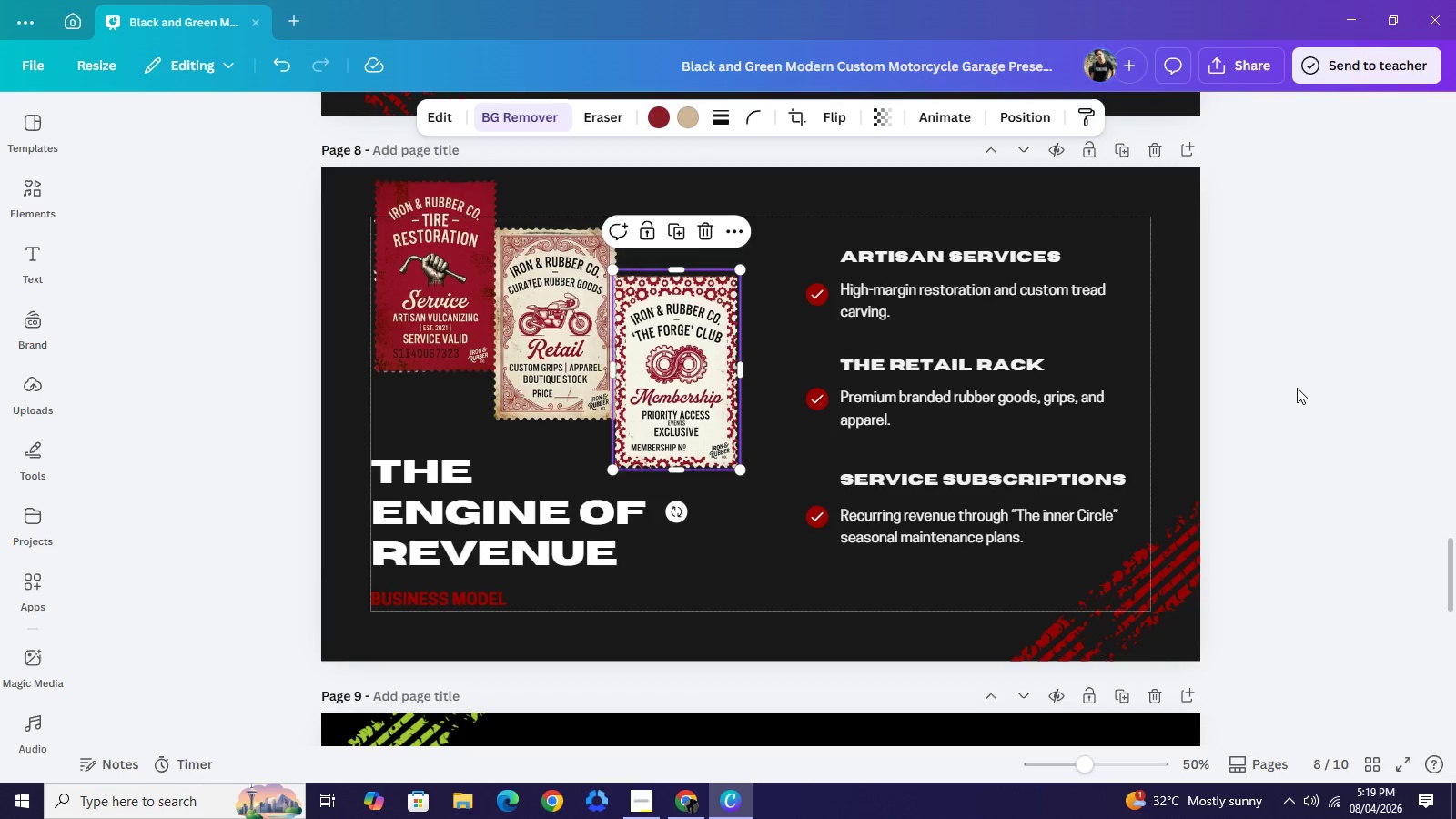 
double_click([1297, 388])
 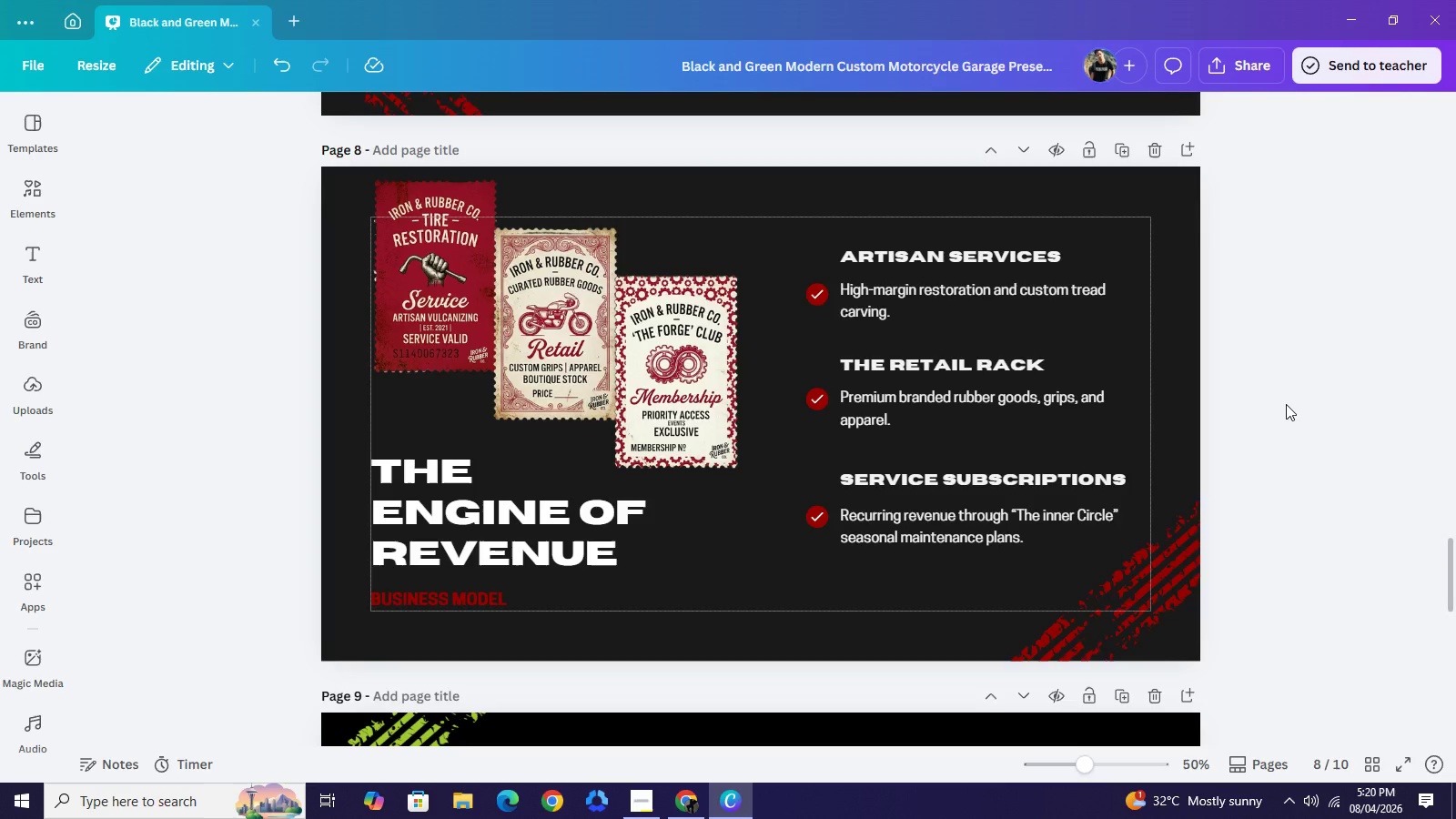 
wait(33.72)
 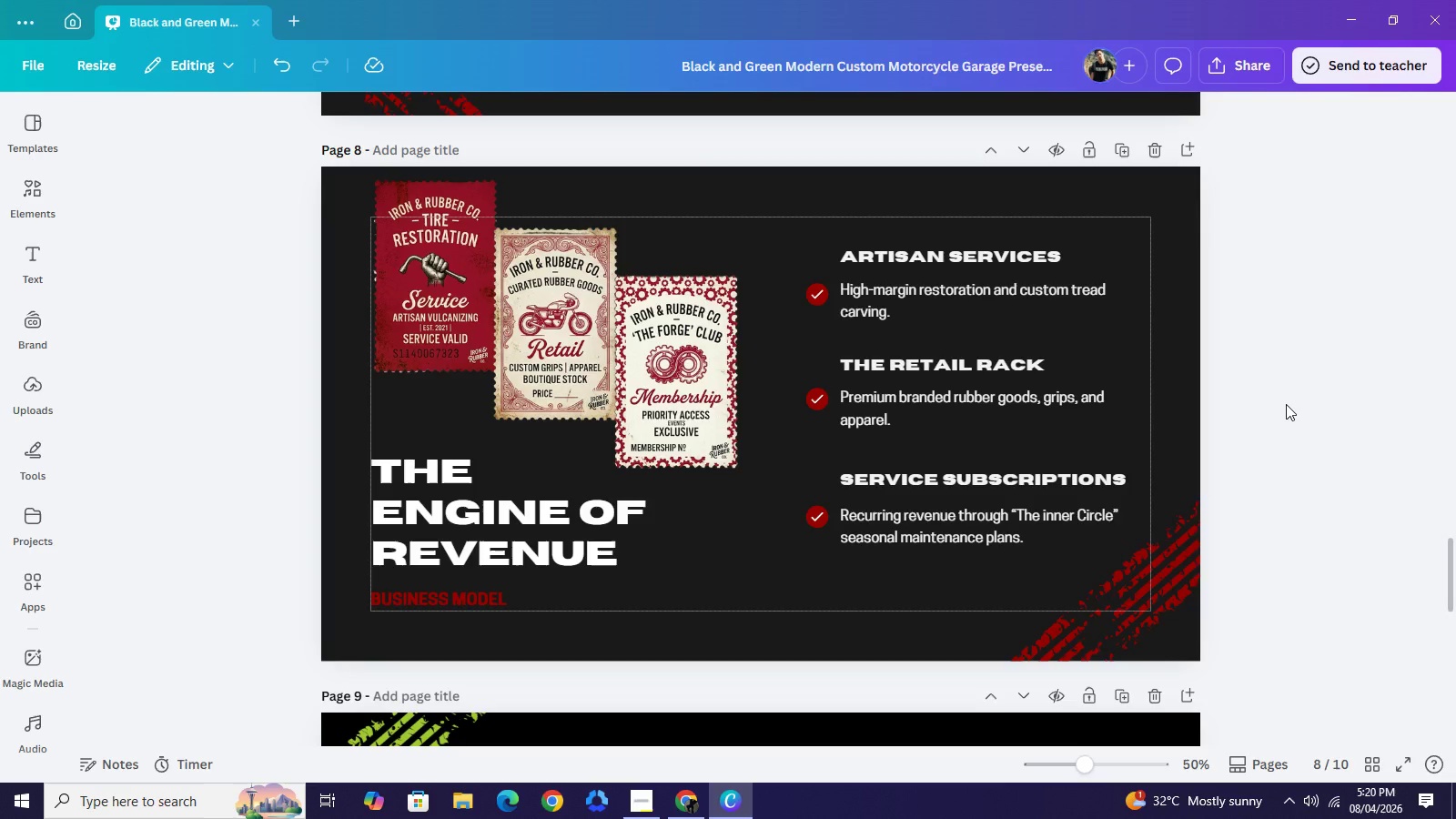 
left_click([478, 600])
 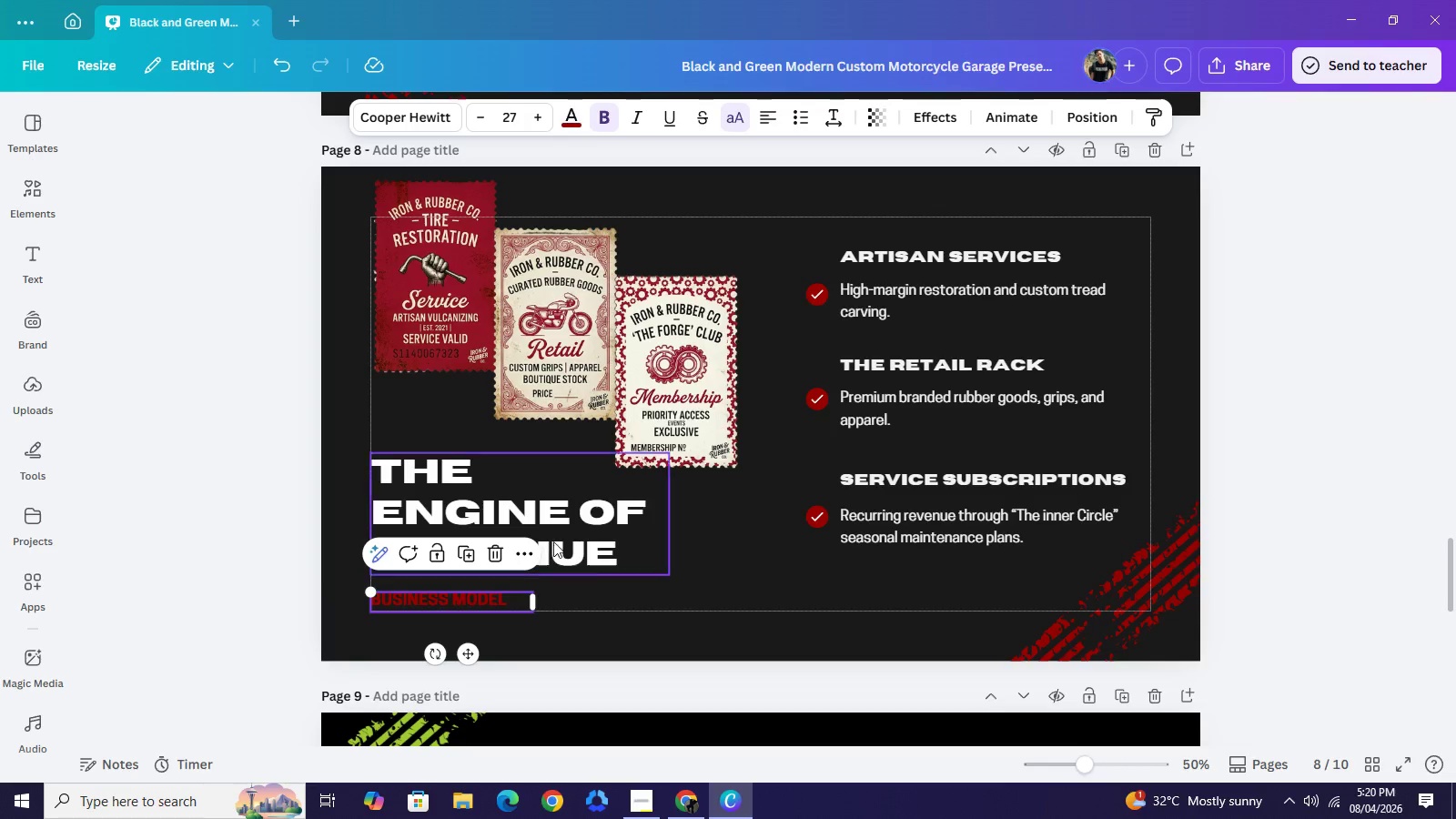 
left_click([557, 538])
 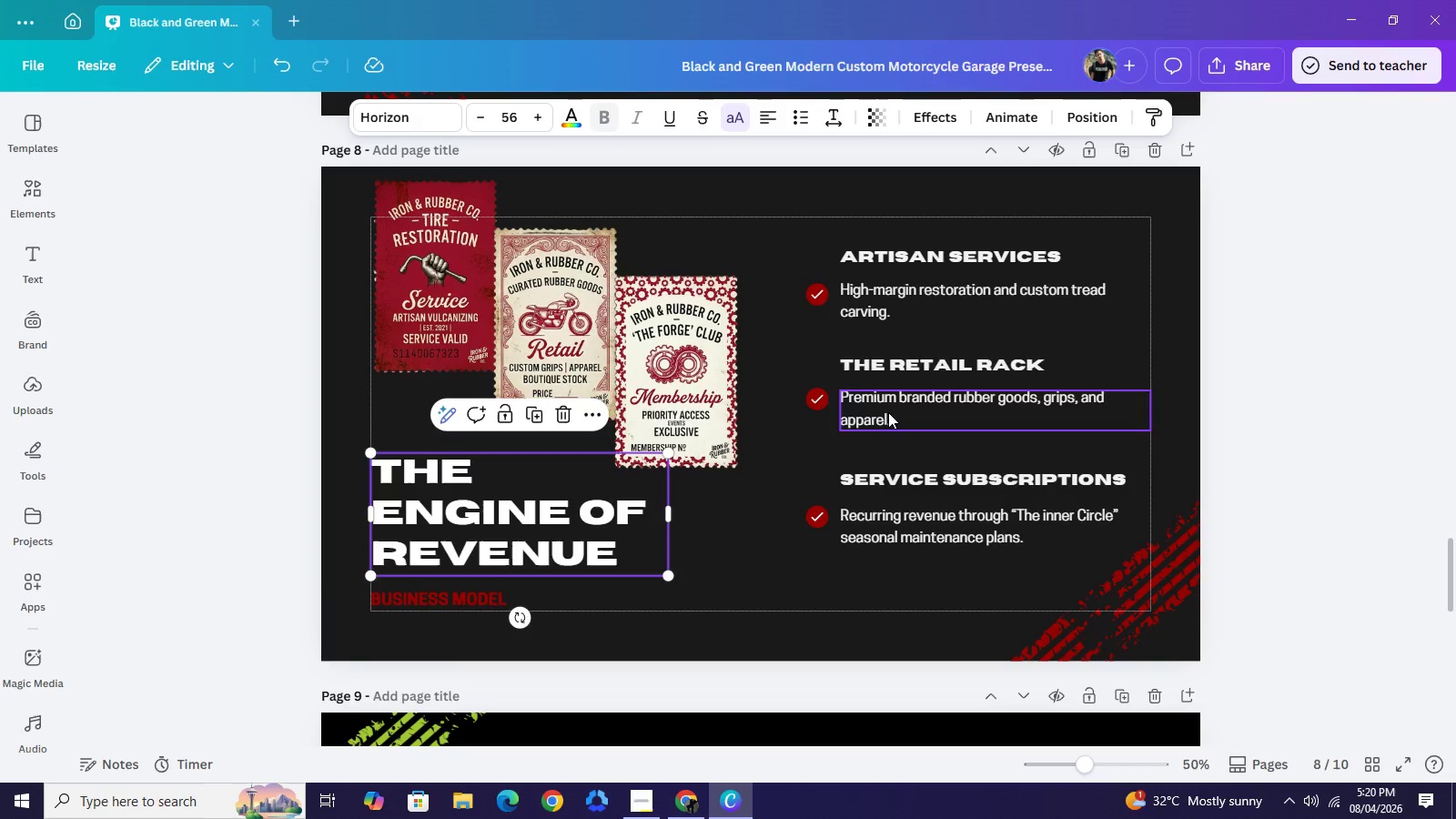 
left_click([888, 412])
 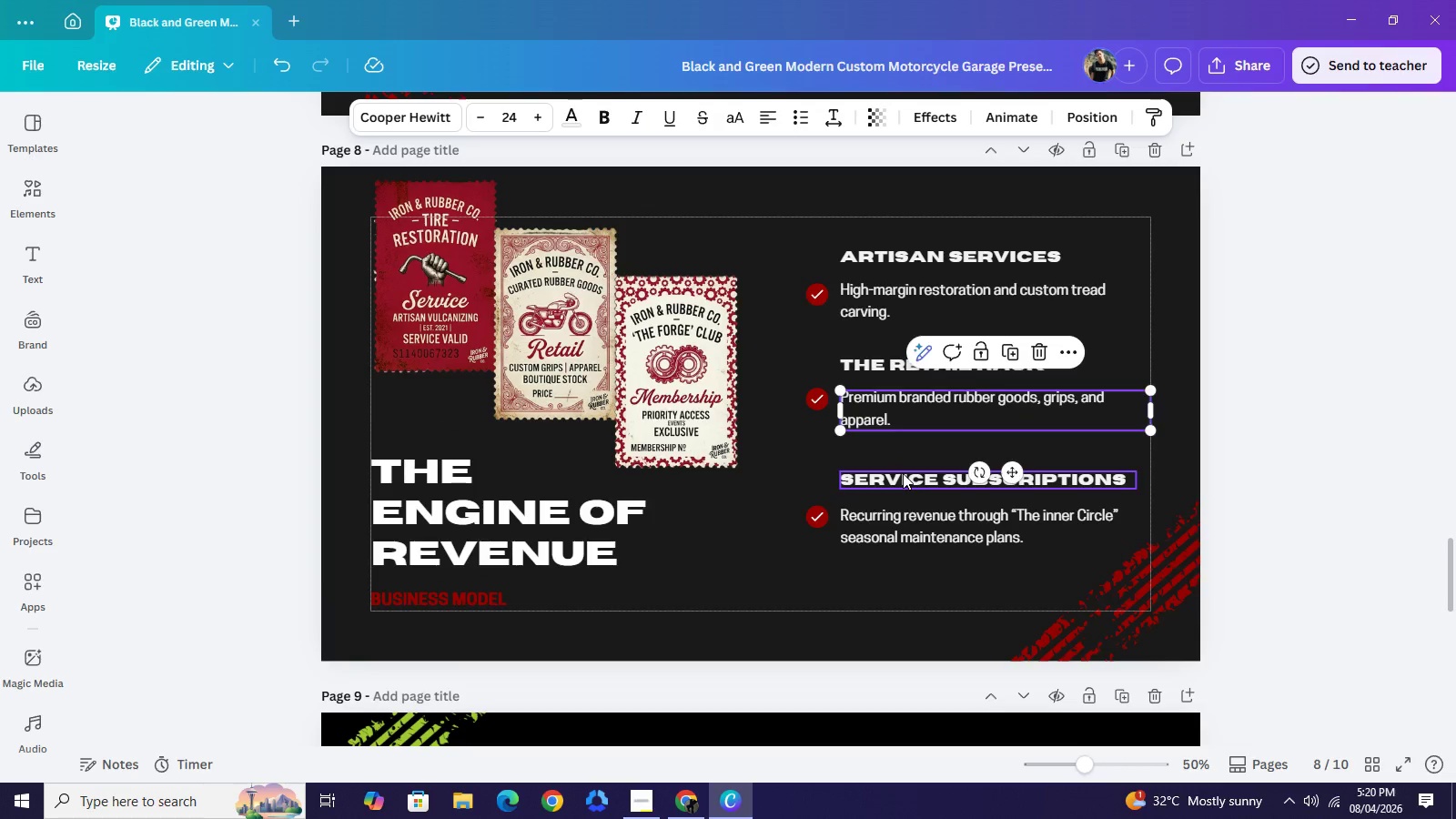 
left_click([903, 473])
 